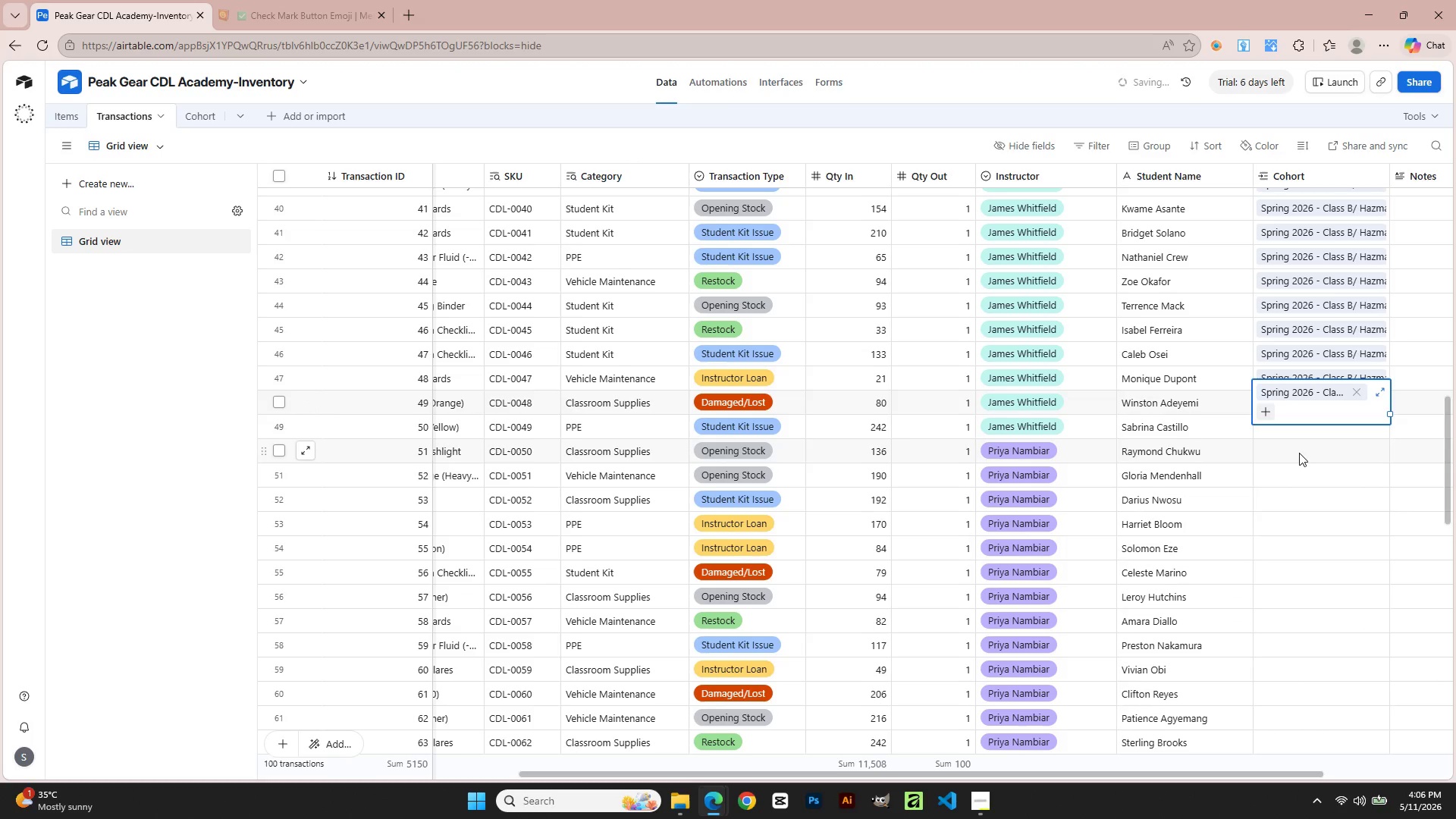 
triple_click([1279, 436])
 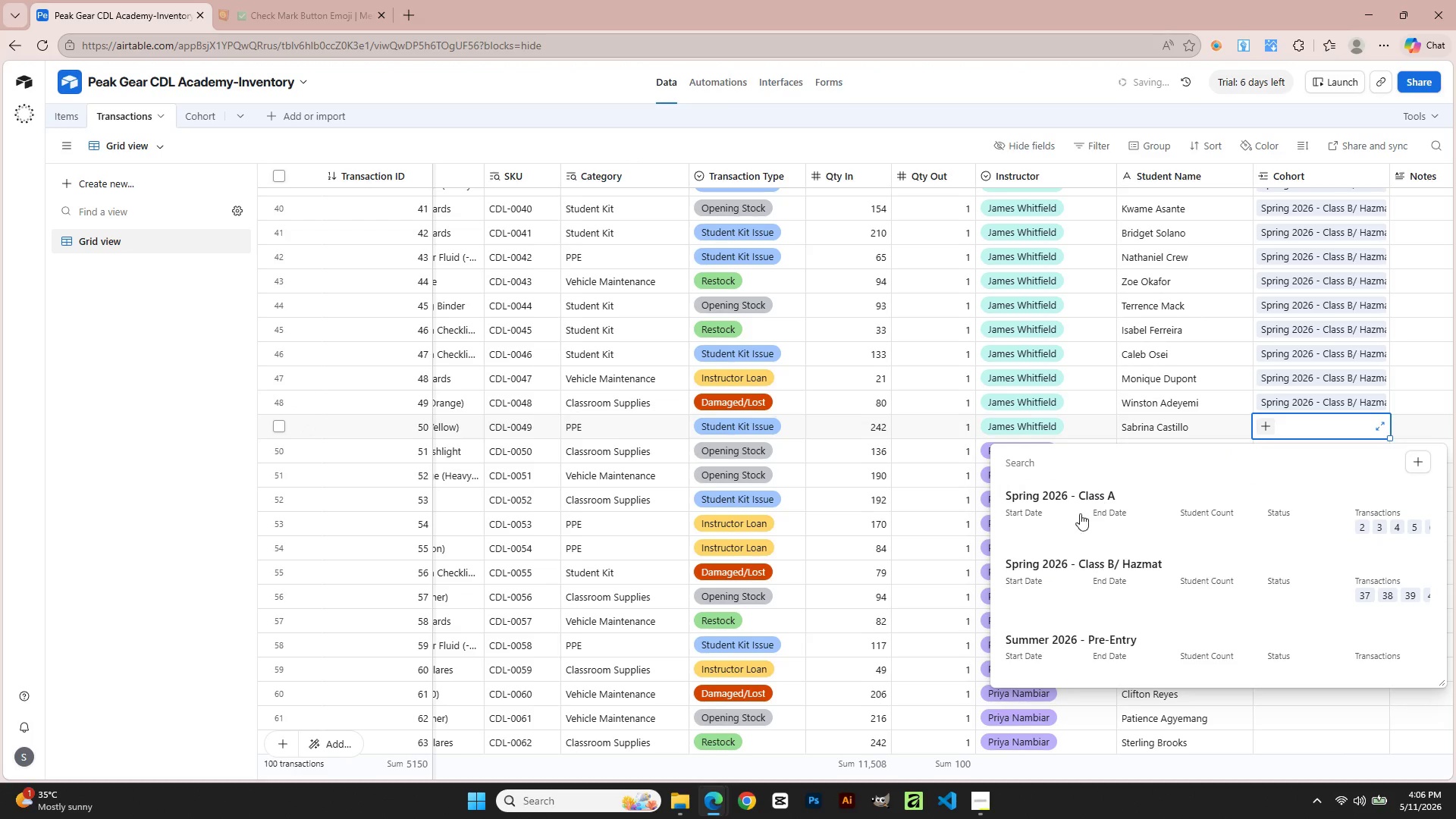 
left_click([1065, 565])
 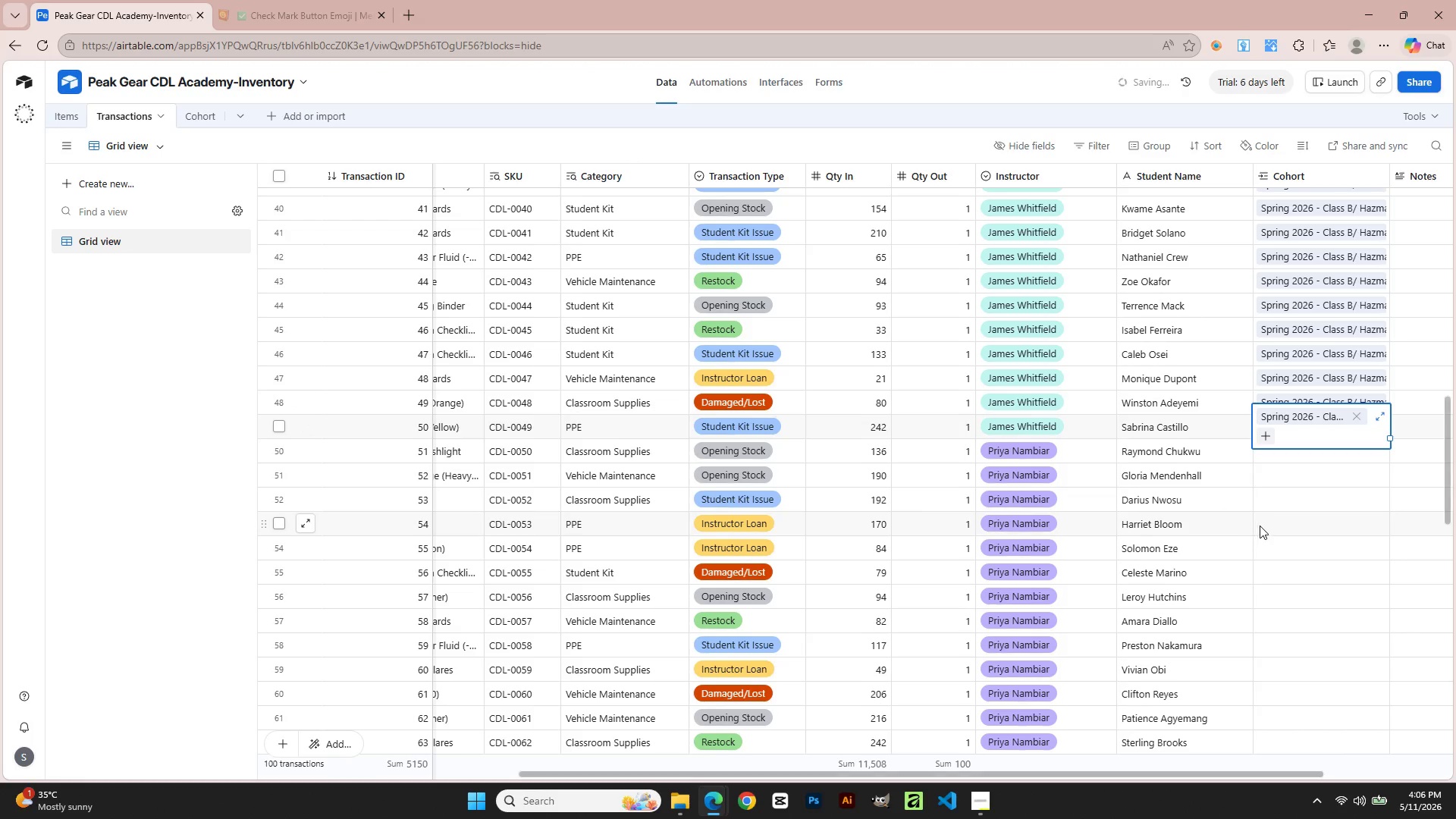 
left_click([1272, 520])
 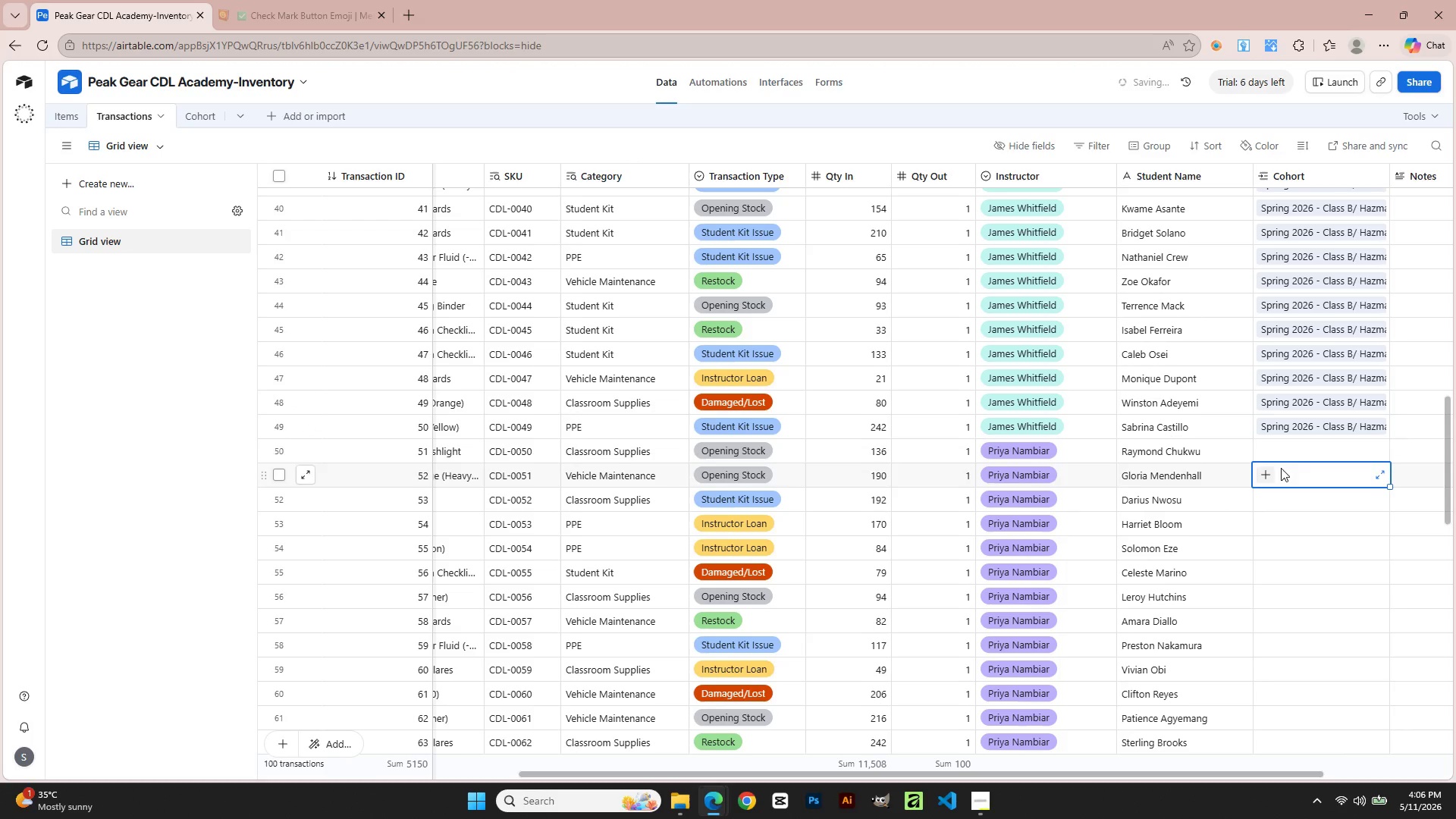 
triple_click([1275, 451])
 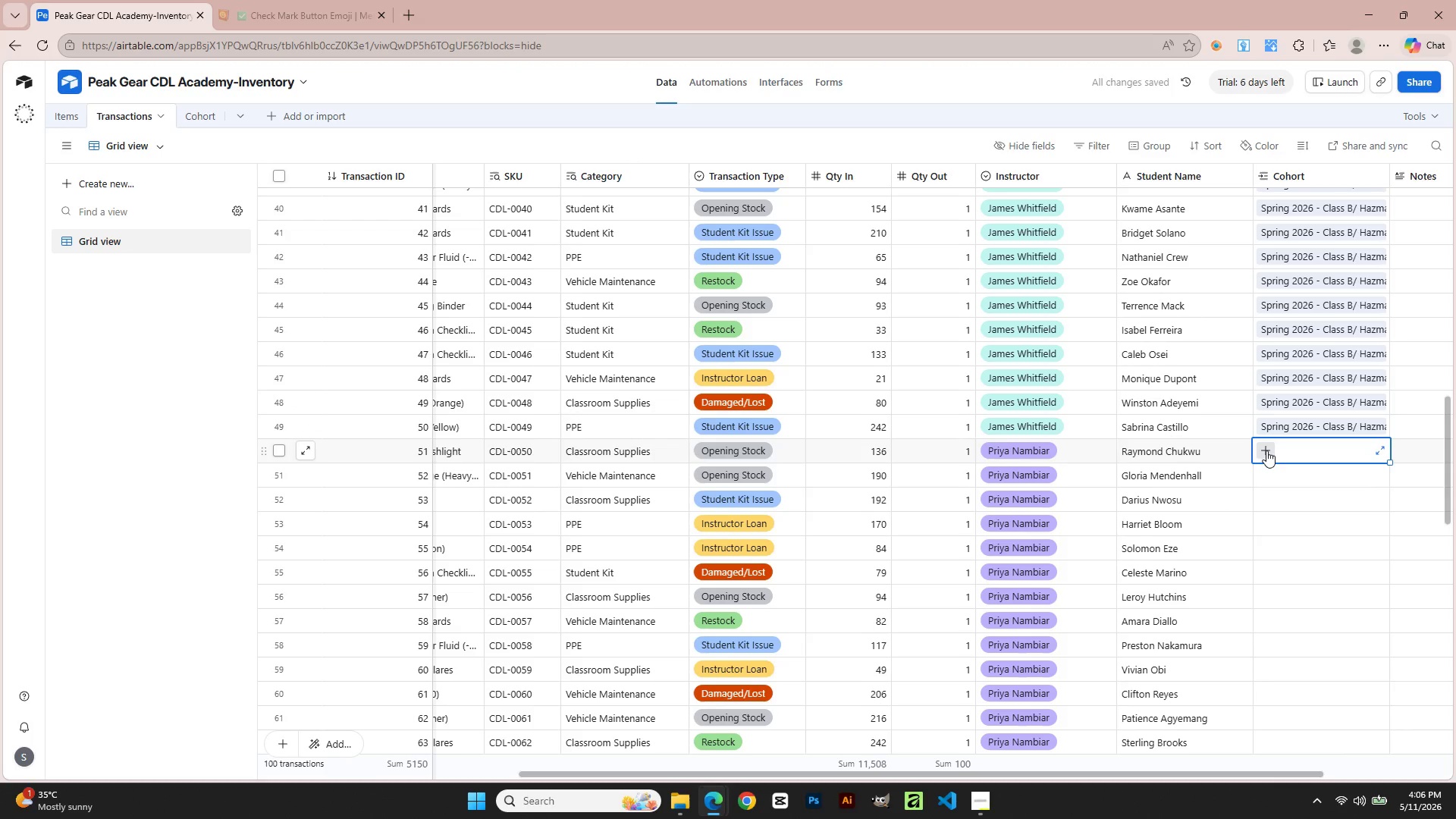 
triple_click([1265, 450])
 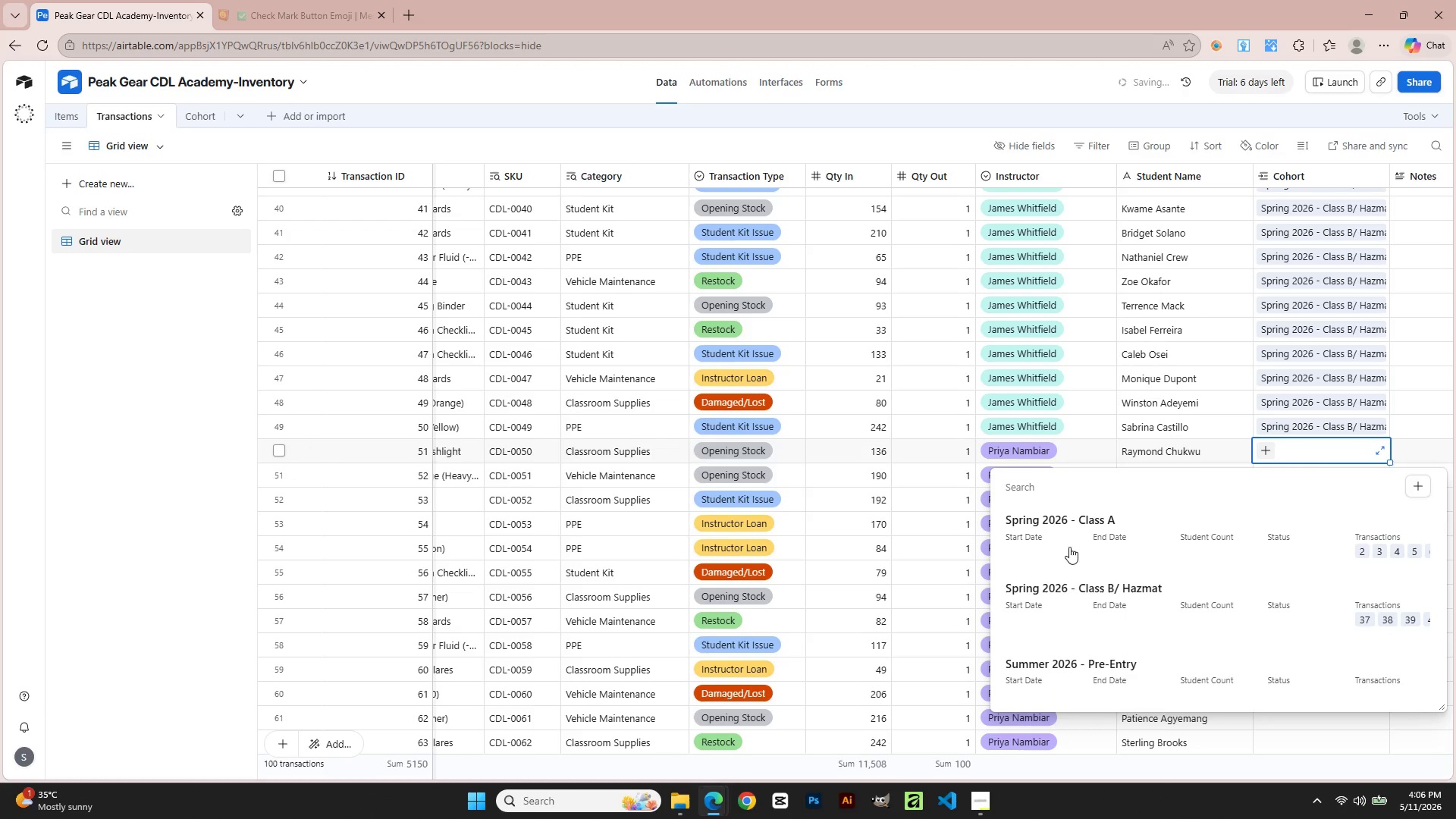 
left_click([1053, 595])
 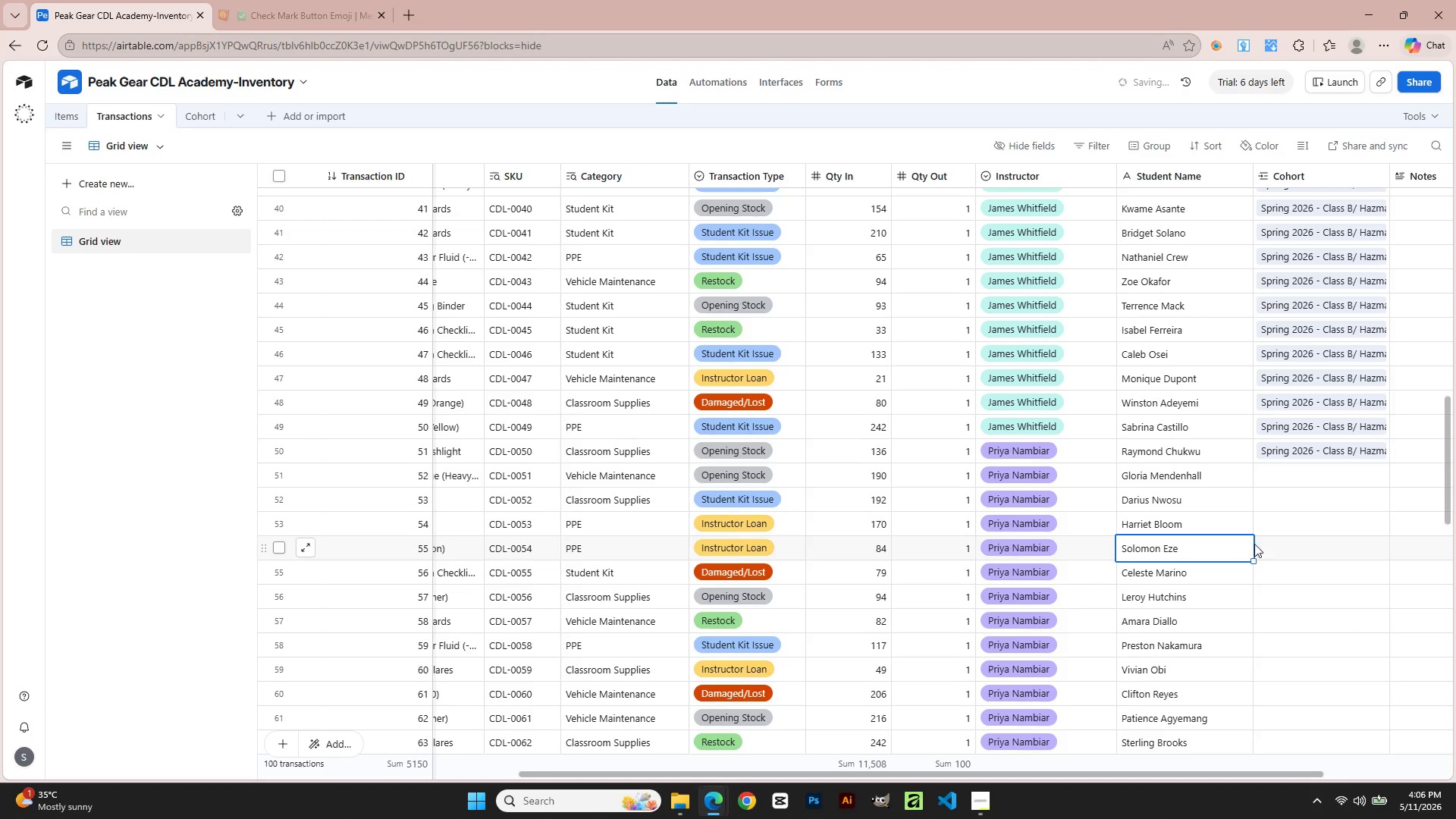 
scroll: coordinate [1386, 459], scroll_direction: down, amount: 2.0
 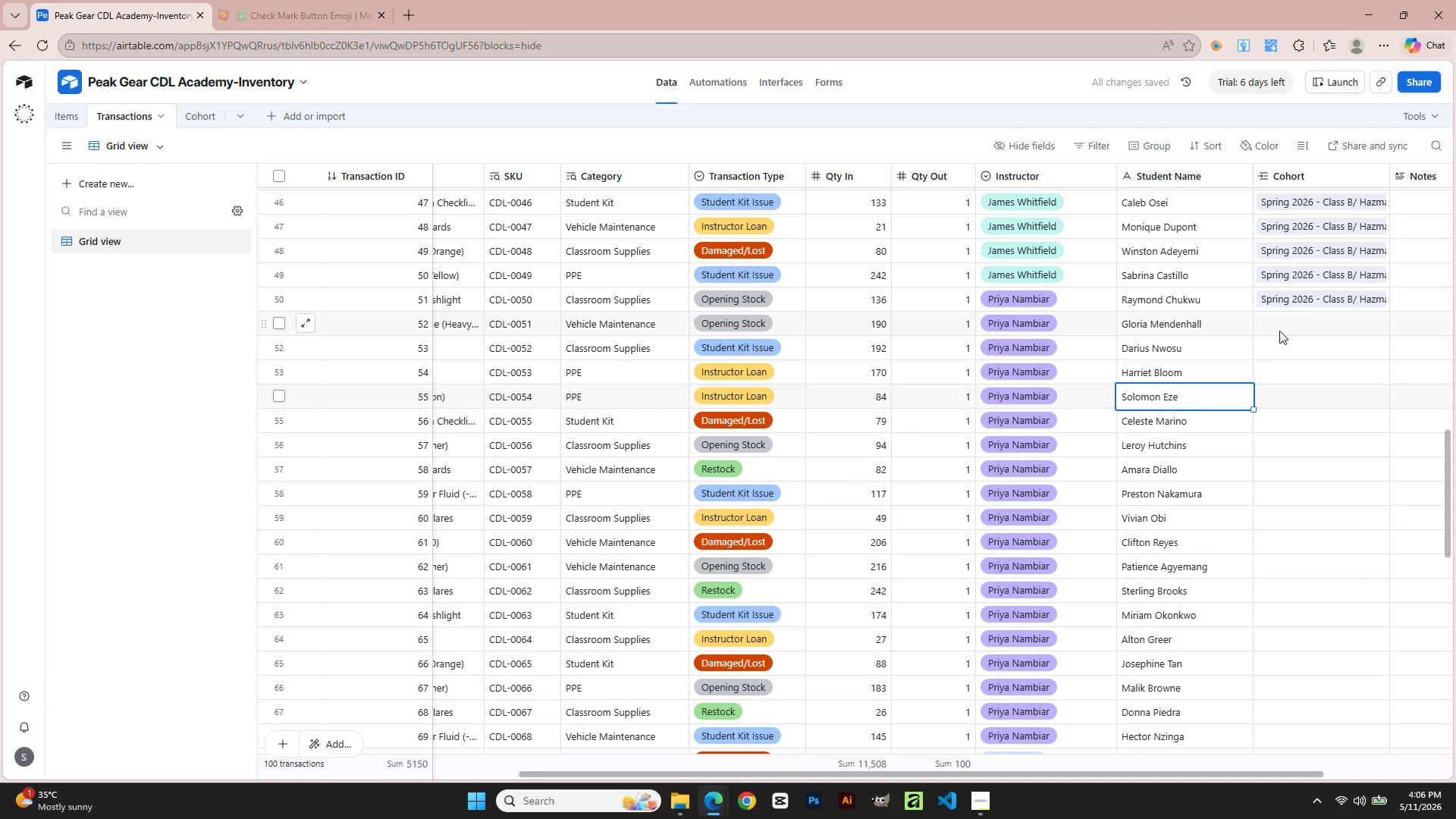 
double_click([1266, 328])
 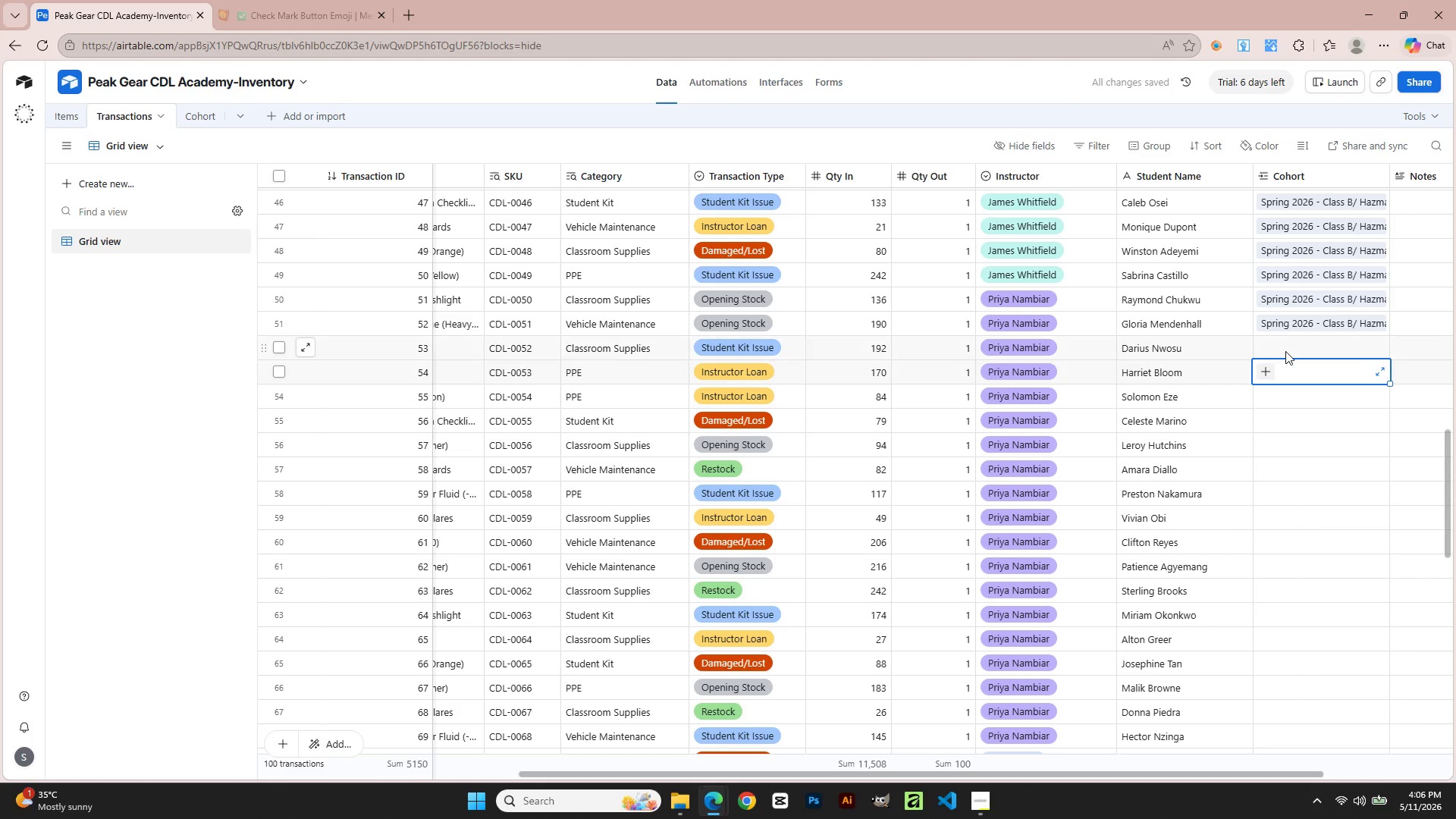 
double_click([1274, 346])
 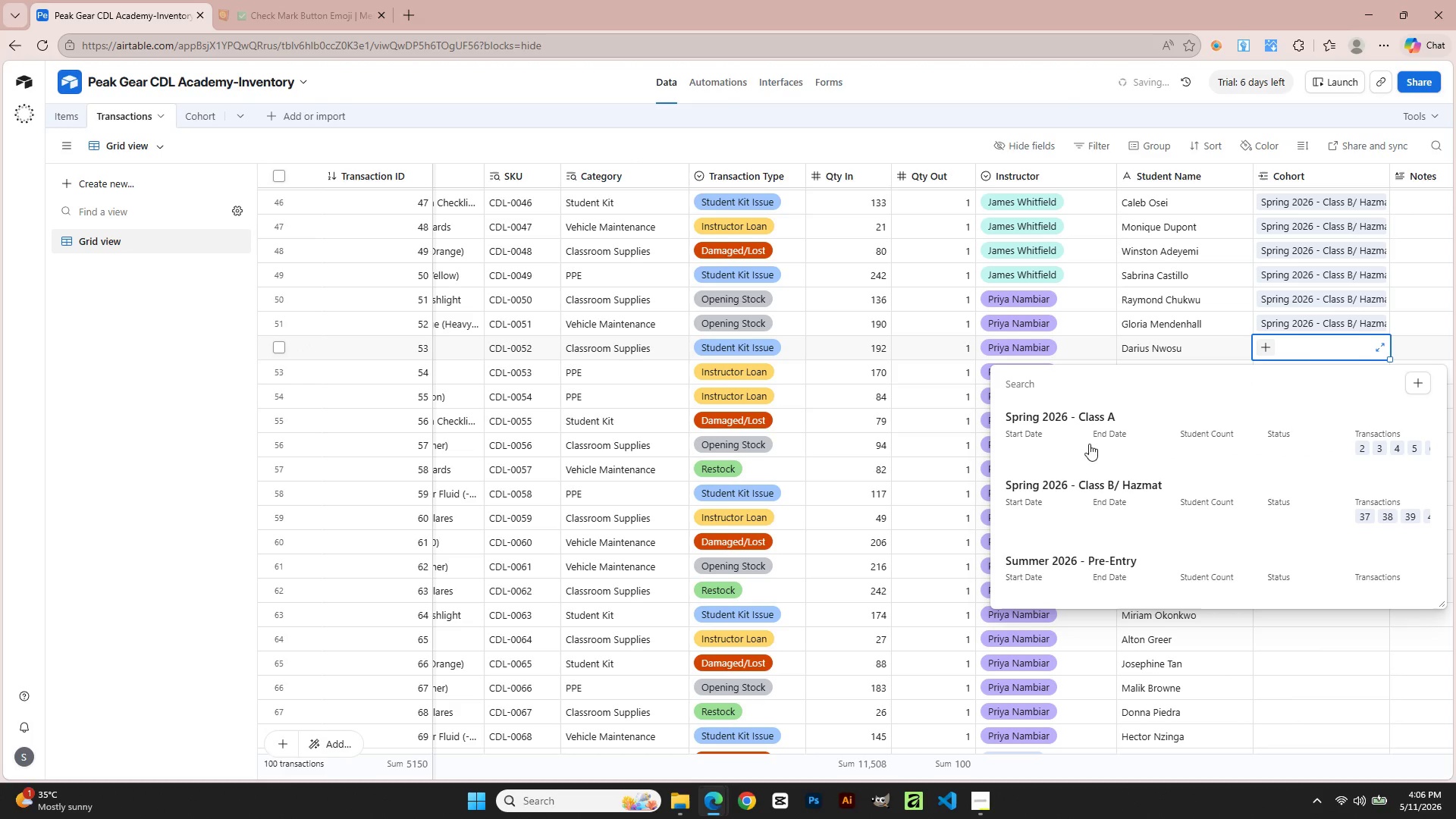 
left_click([1069, 495])
 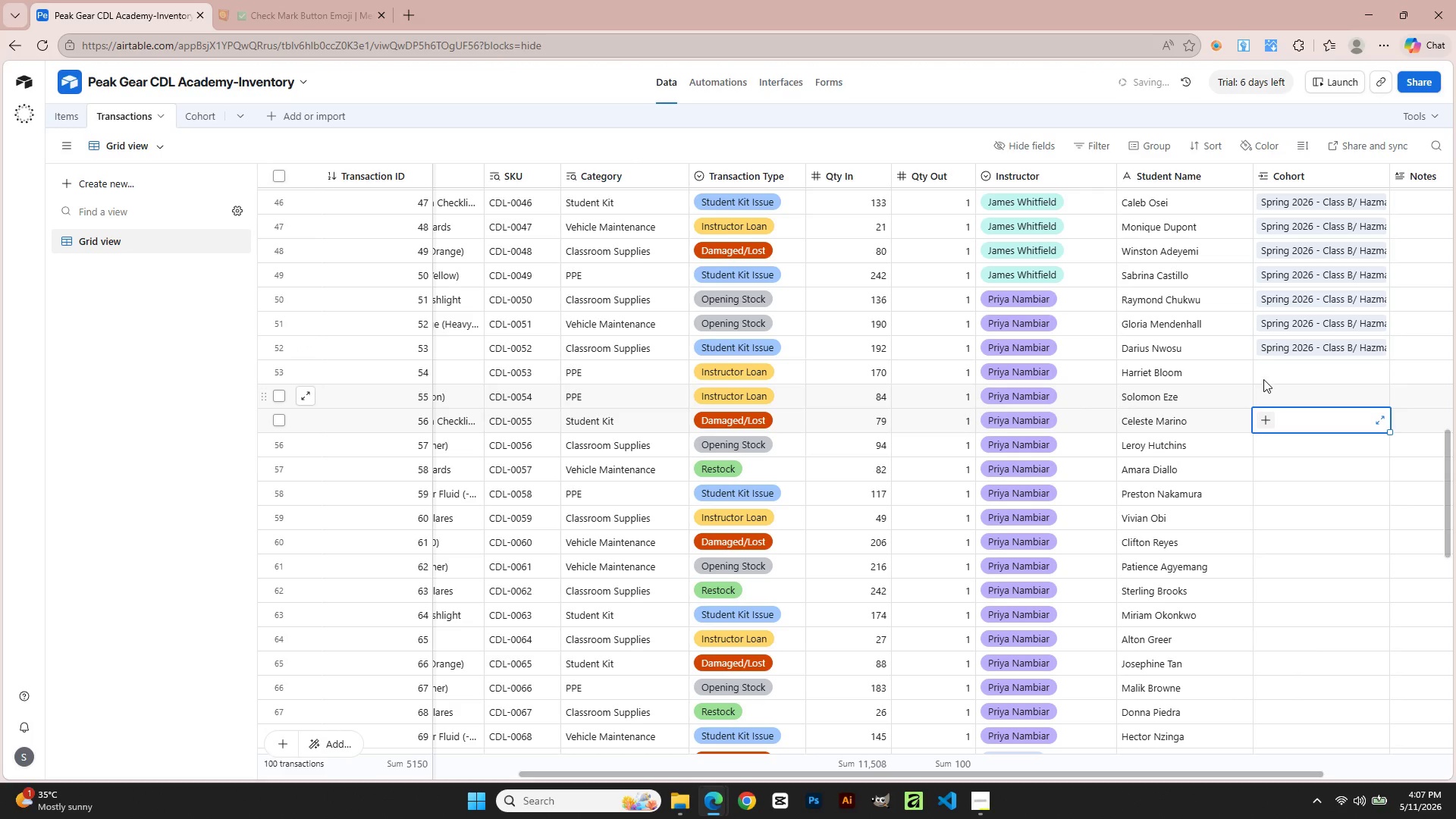 
triple_click([1263, 375])
 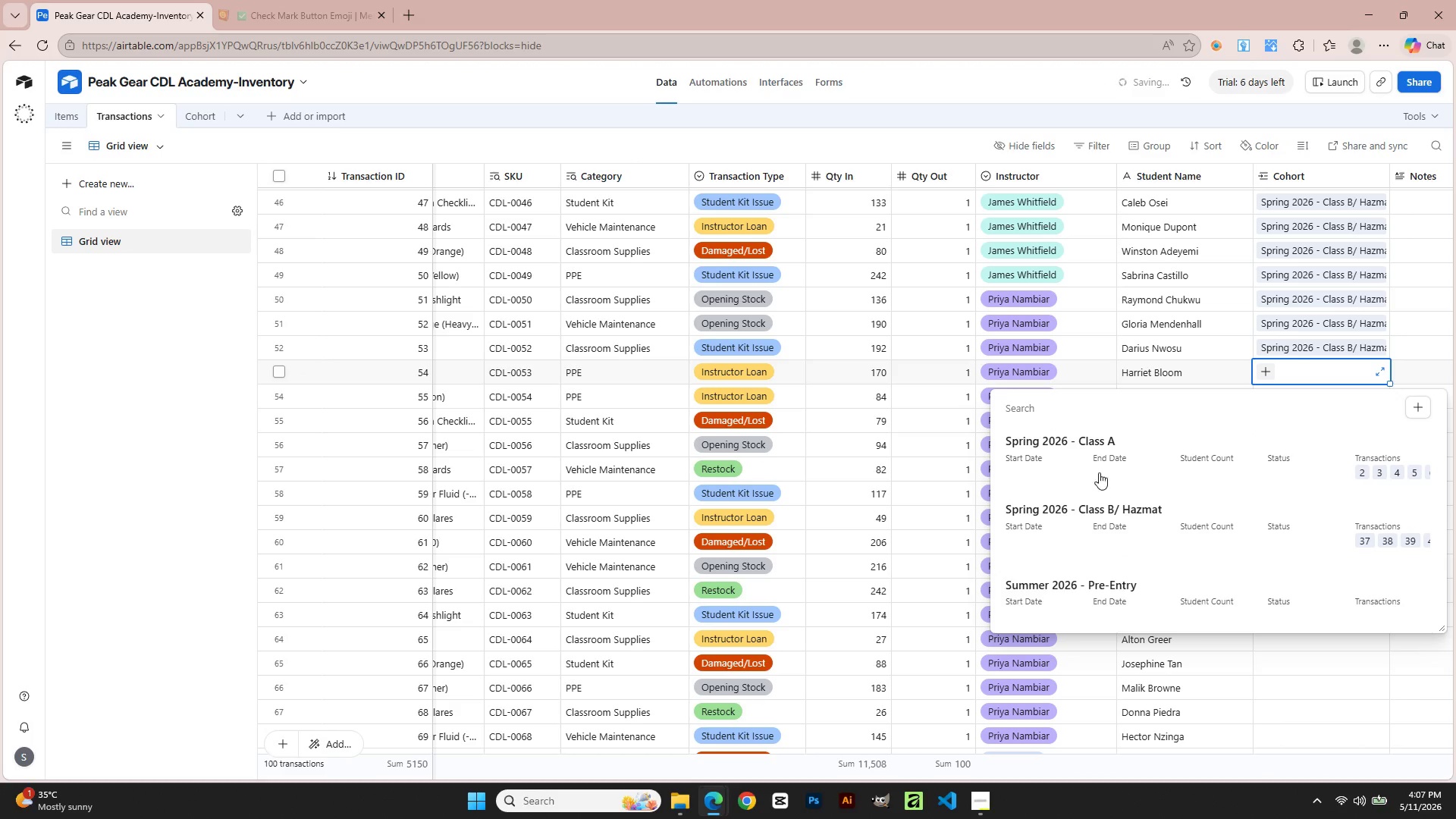 
left_click([1049, 519])
 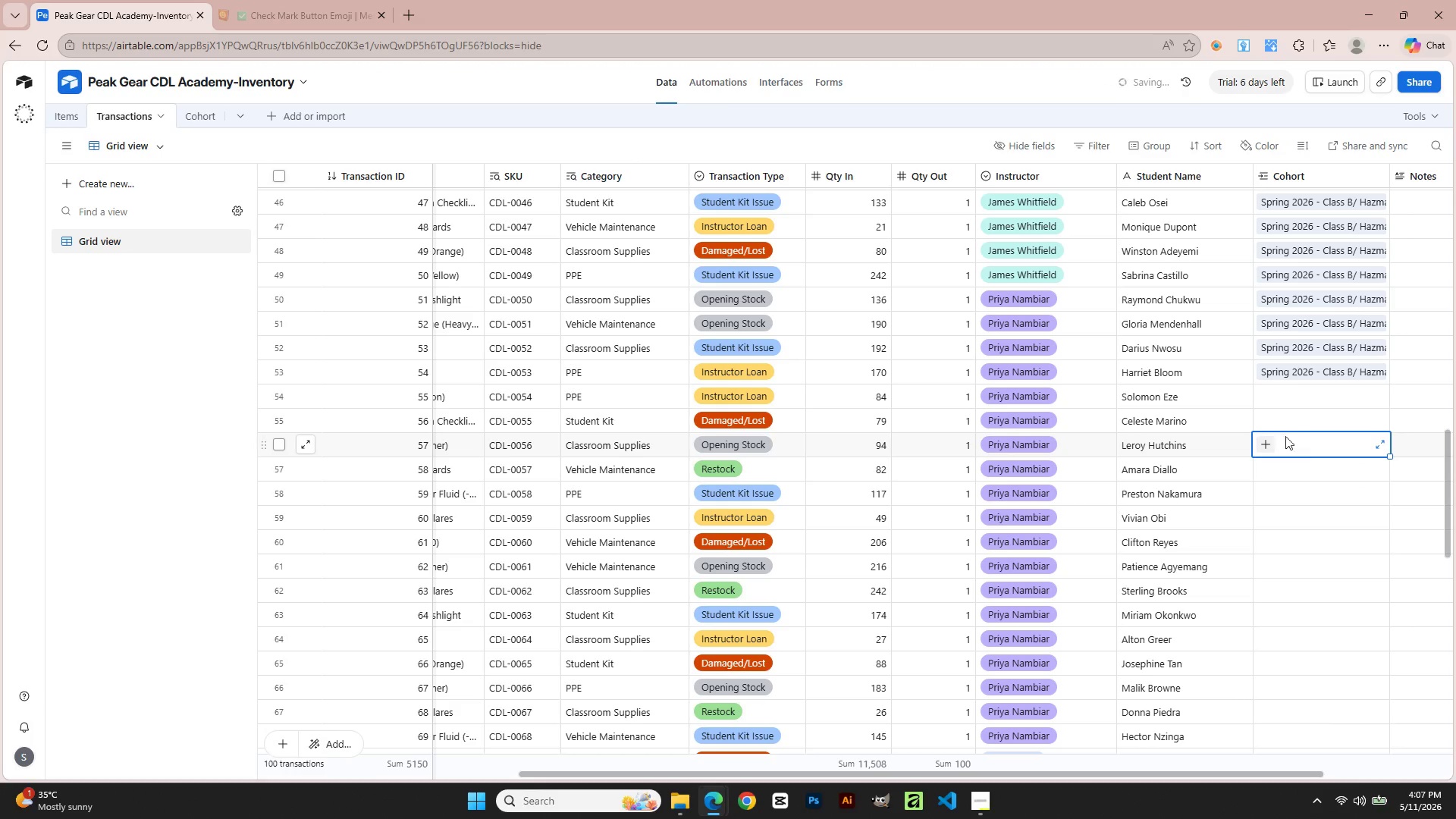 
triple_click([1265, 401])
 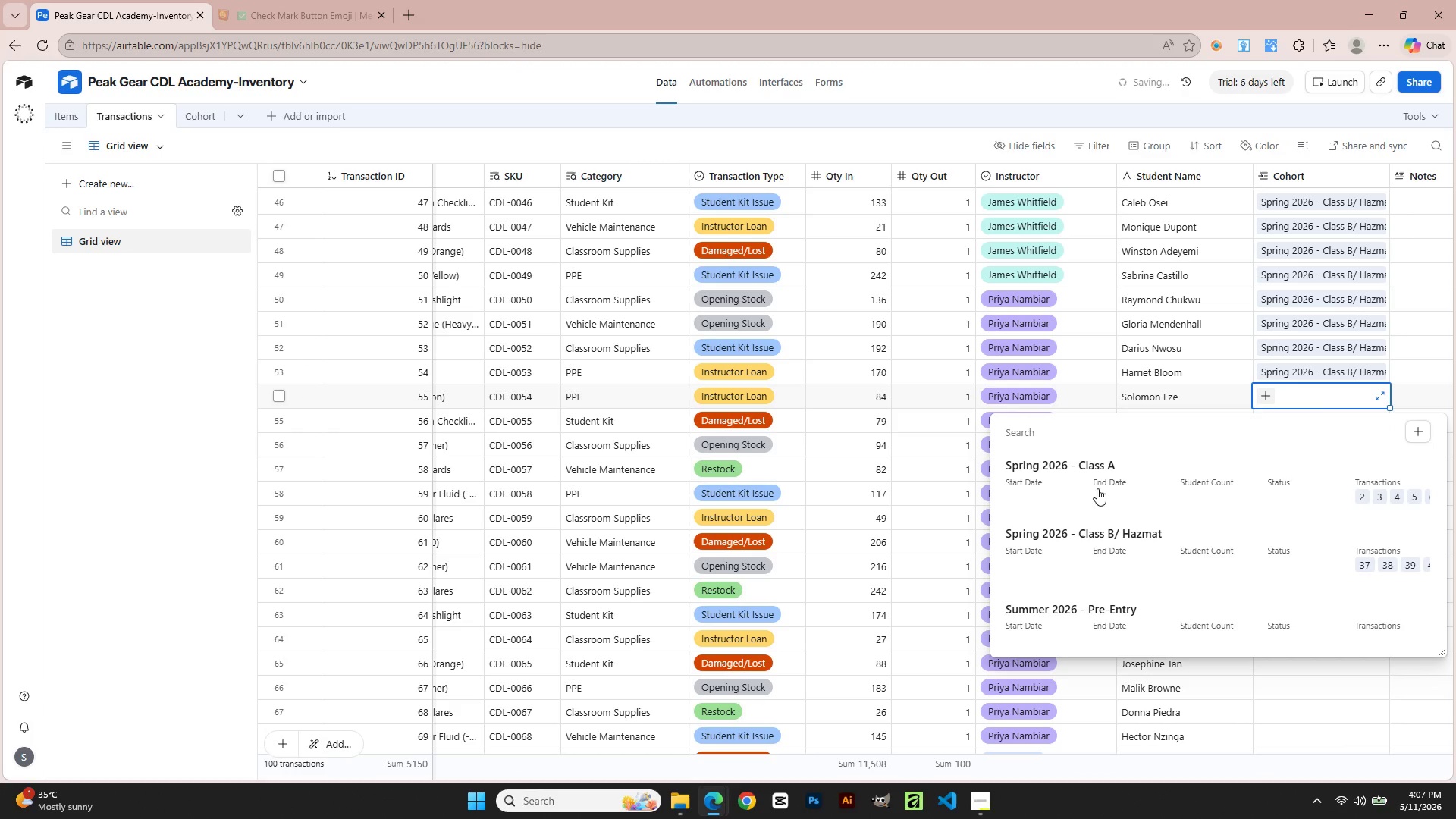 
left_click([1039, 535])
 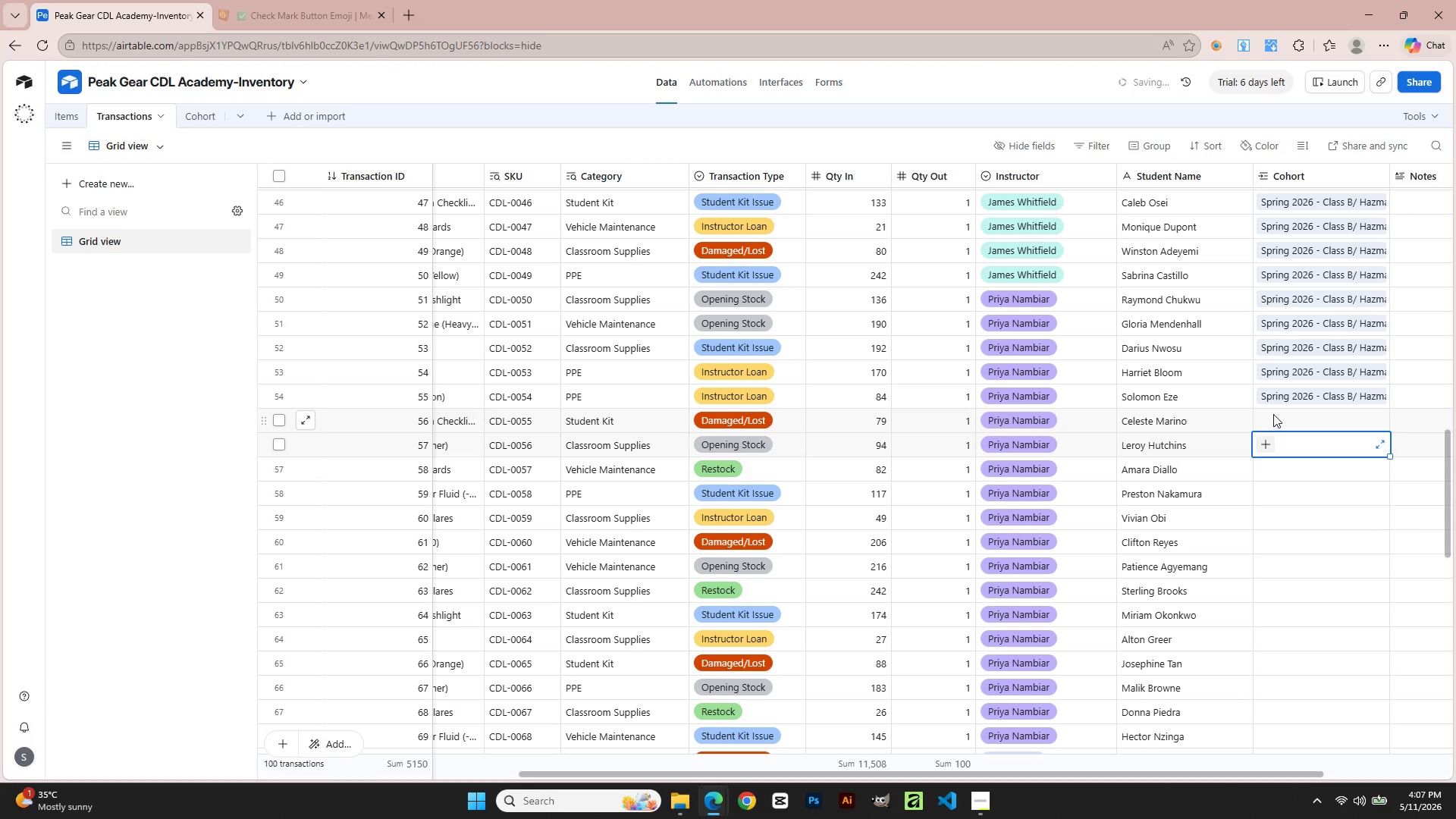 
triple_click([1268, 413])
 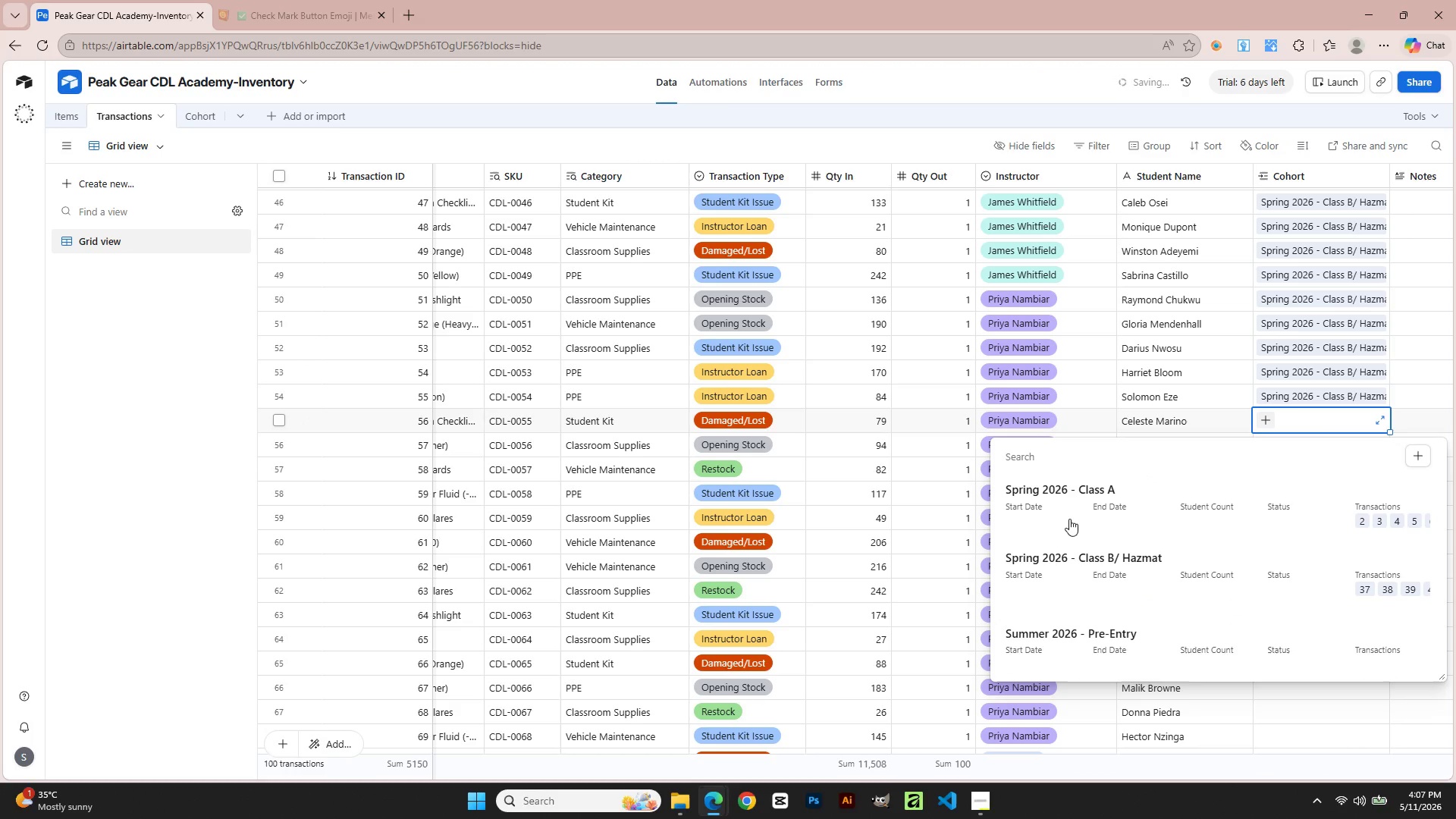 
left_click([1055, 551])
 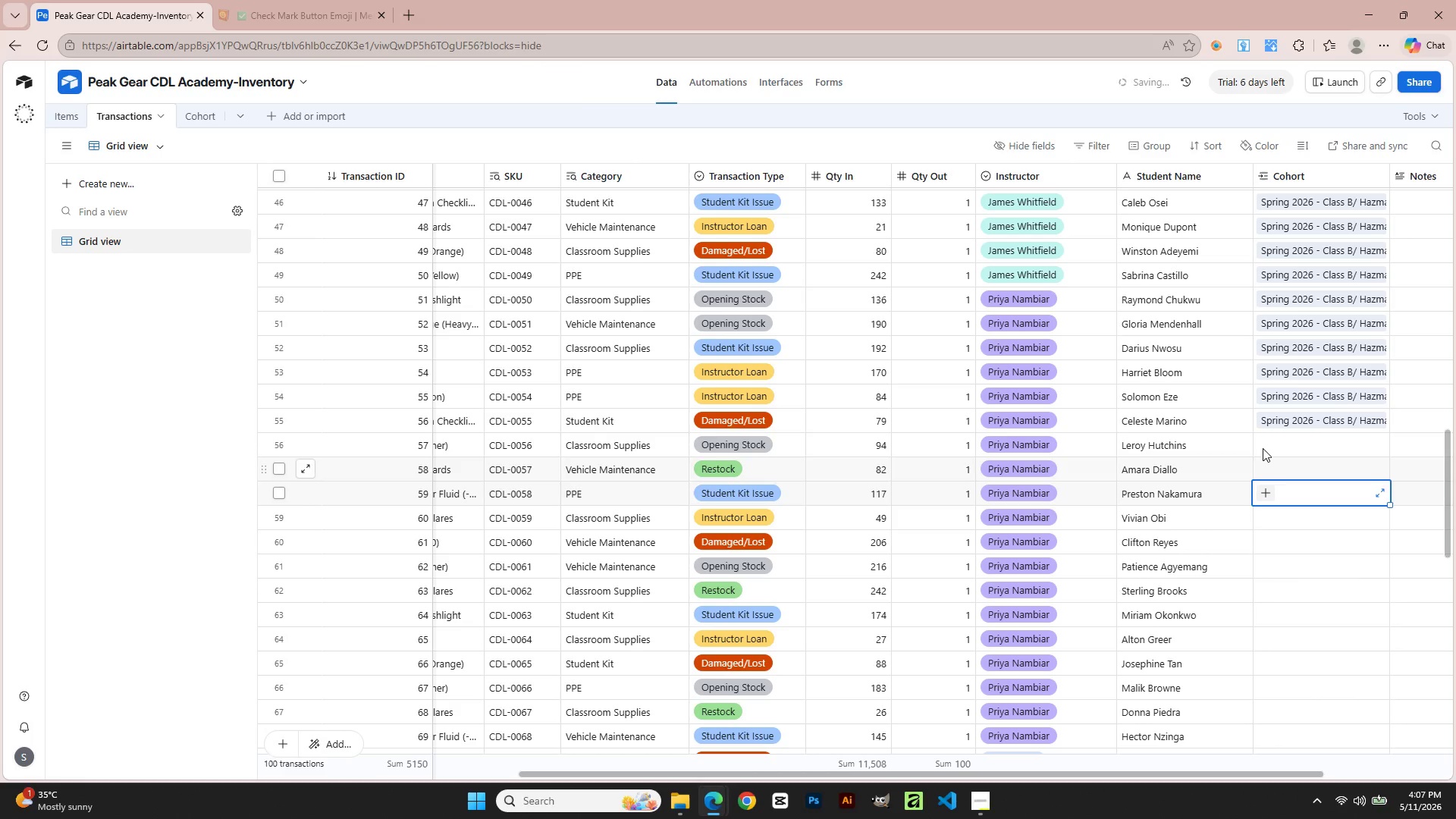 
double_click([1264, 438])
 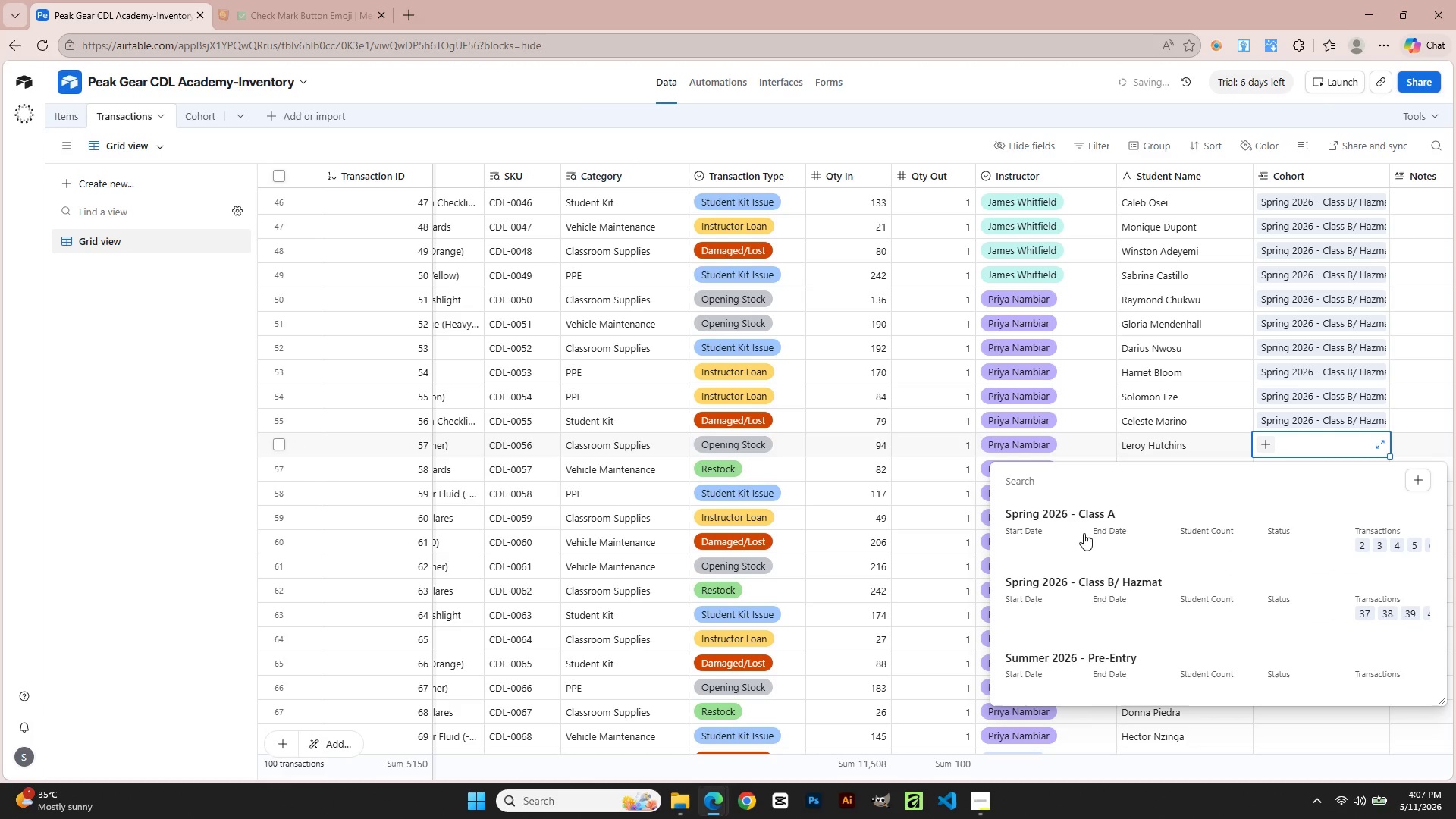 
left_click([1049, 566])
 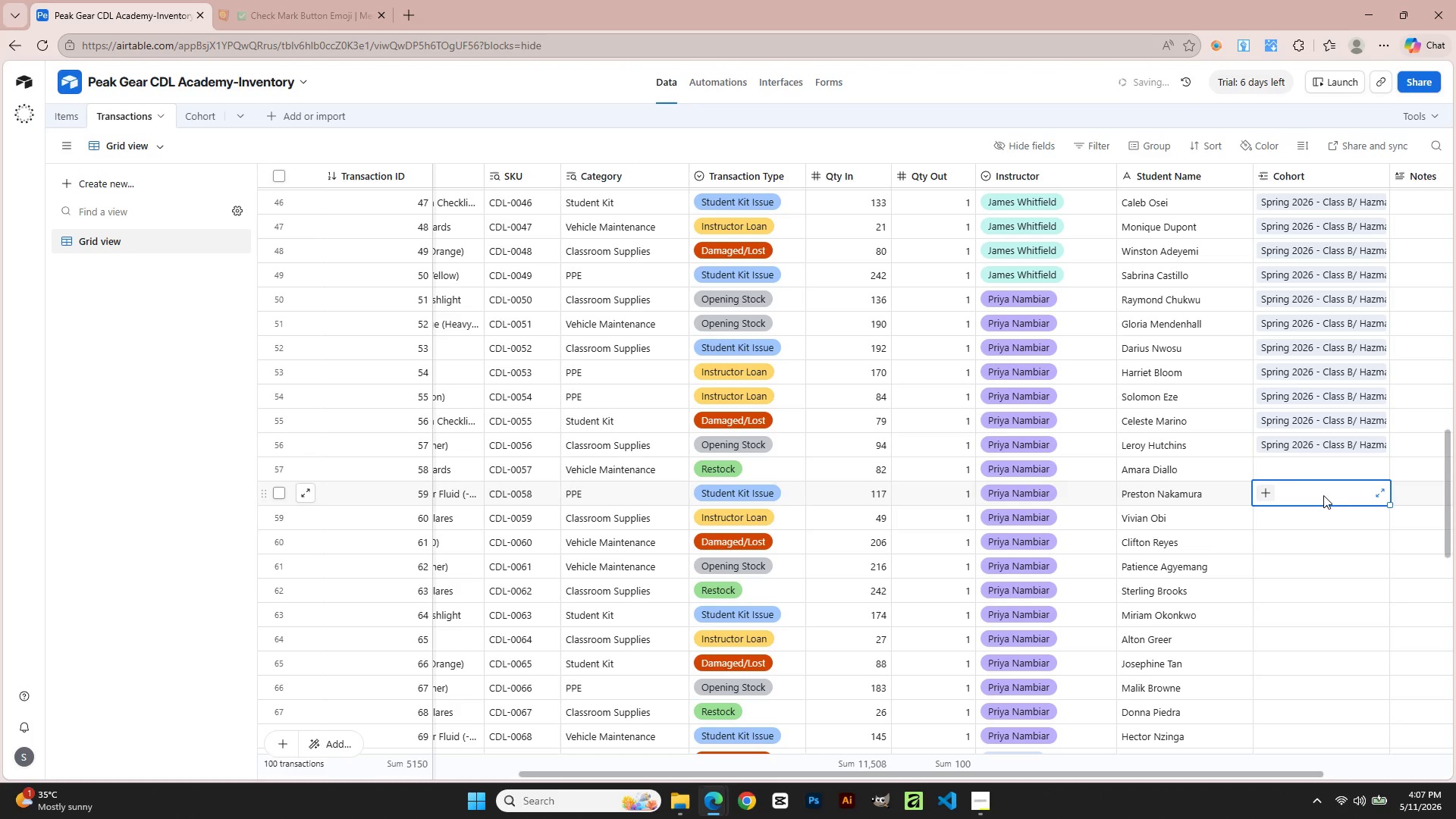 
double_click([1282, 468])
 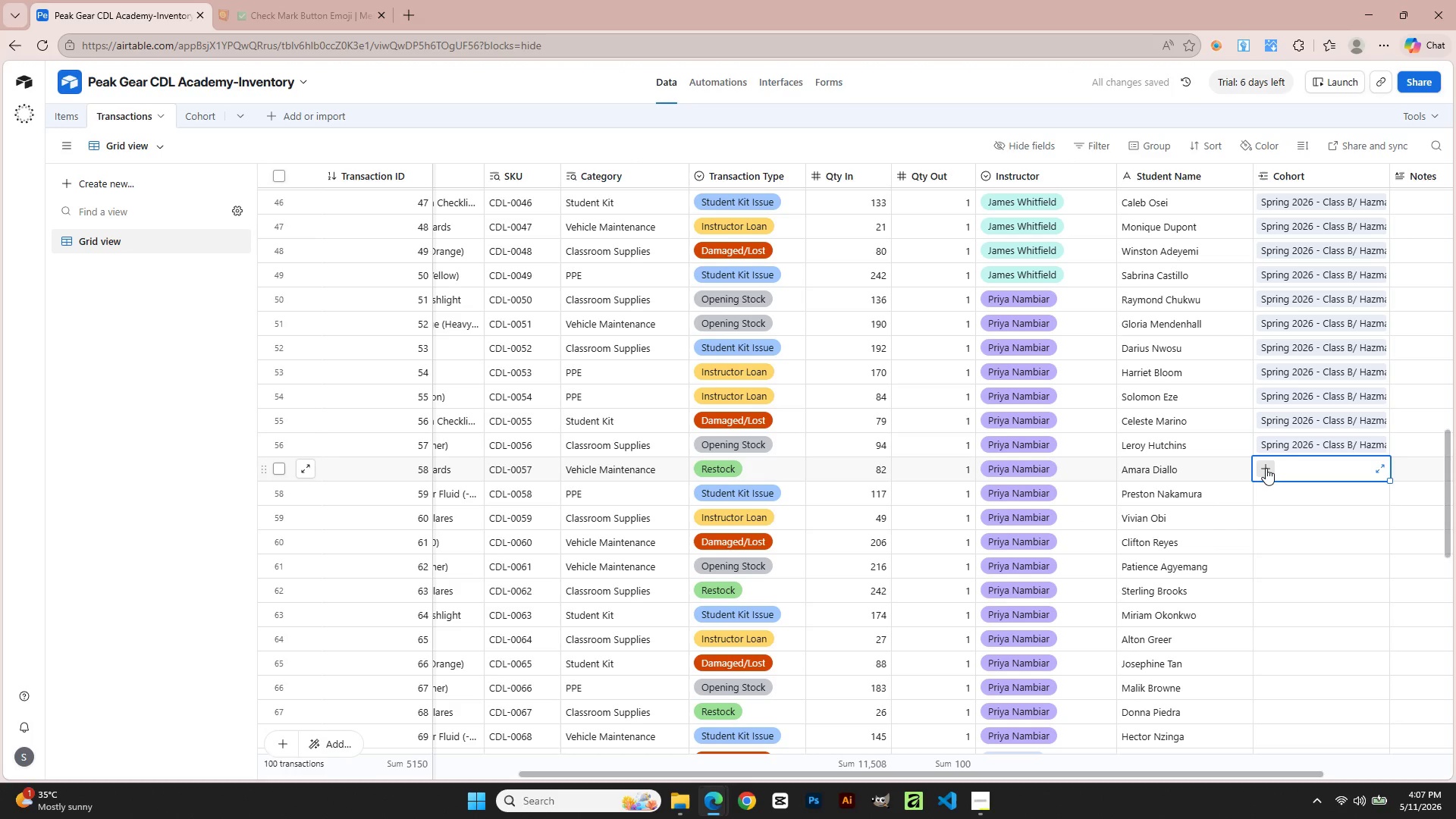 
triple_click([1266, 468])
 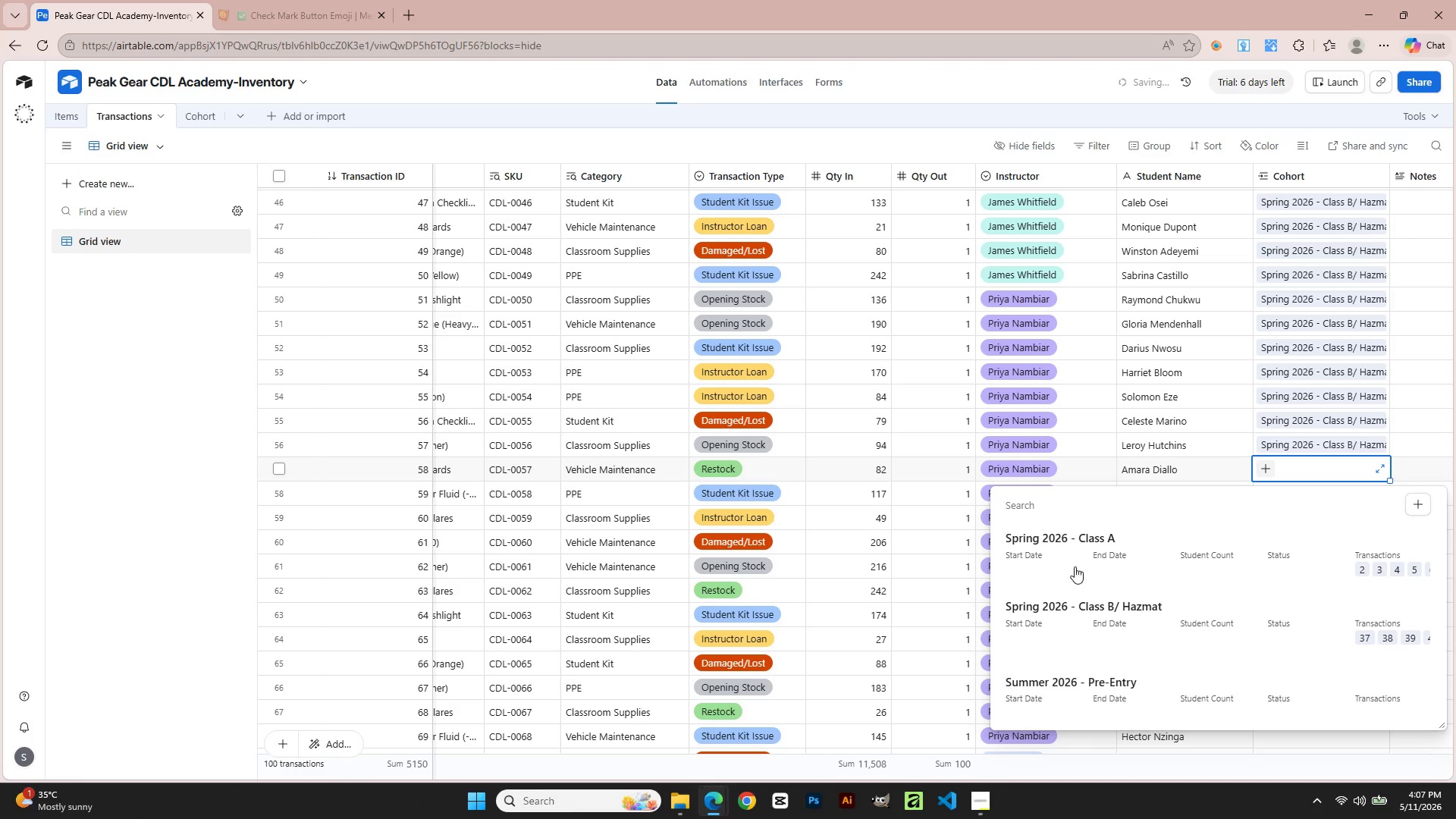 
left_click([1039, 604])
 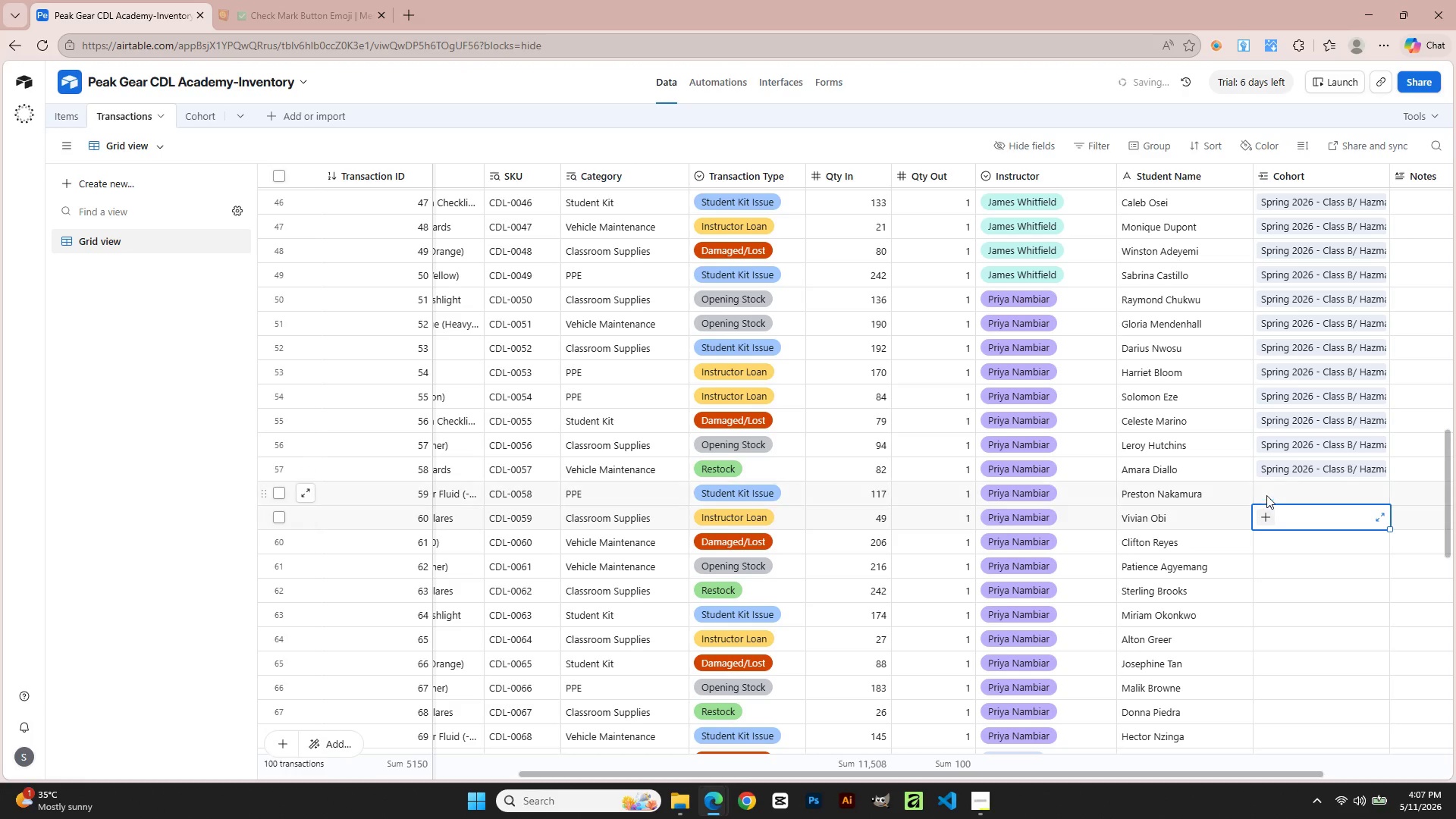 
triple_click([1265, 489])
 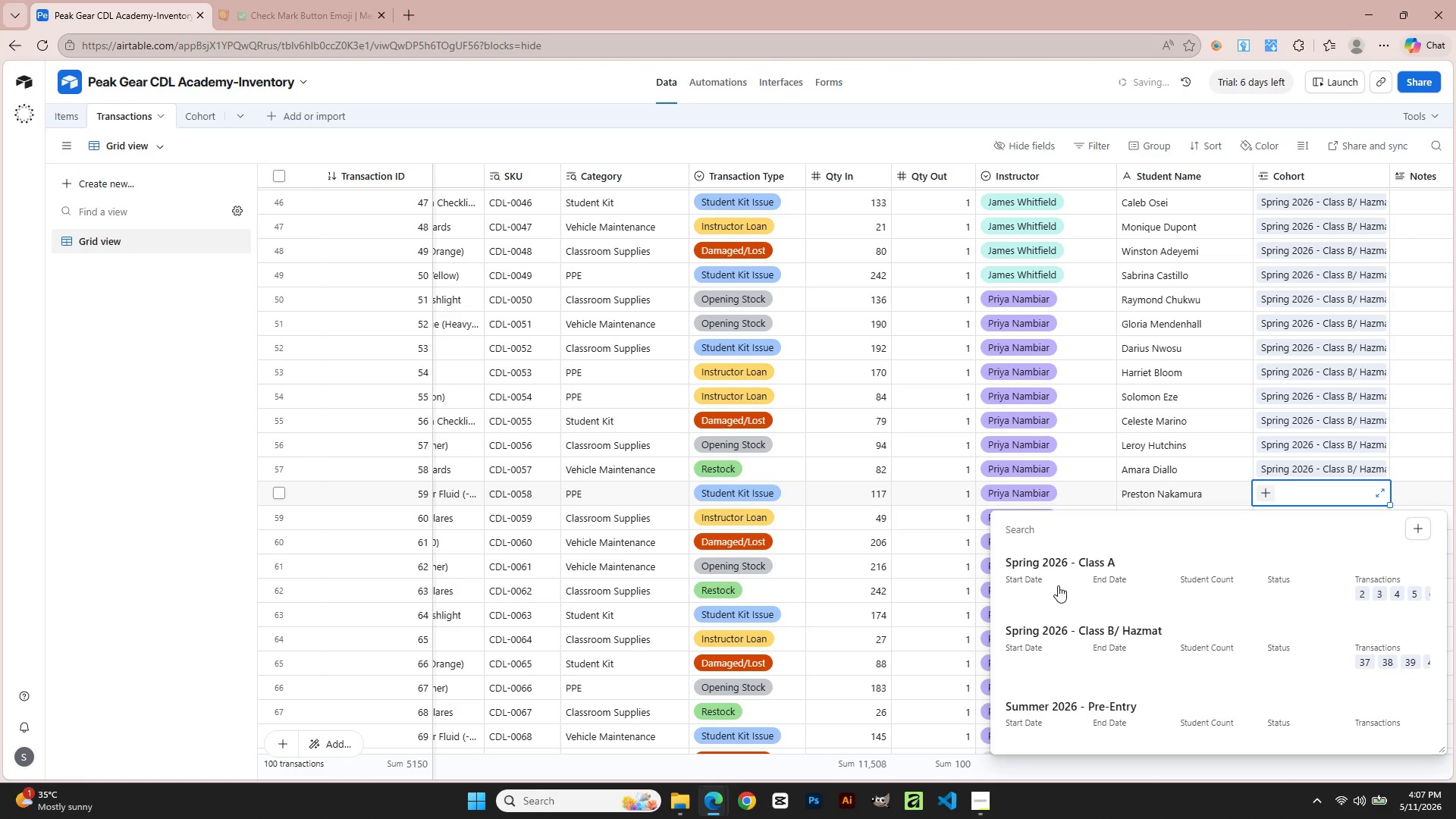 
left_click([1038, 635])
 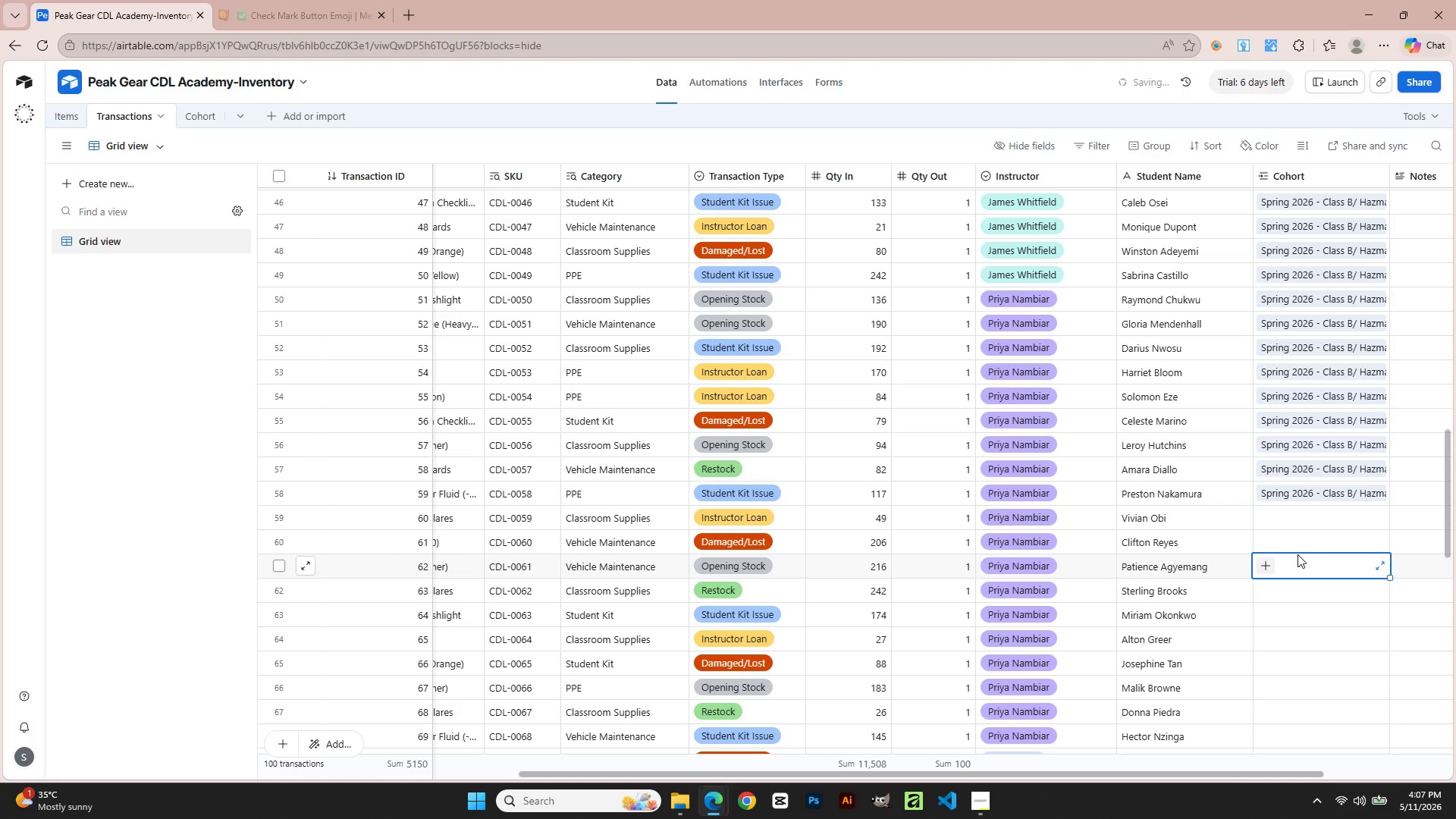 
scroll: coordinate [1298, 551], scroll_direction: down, amount: 3.0
 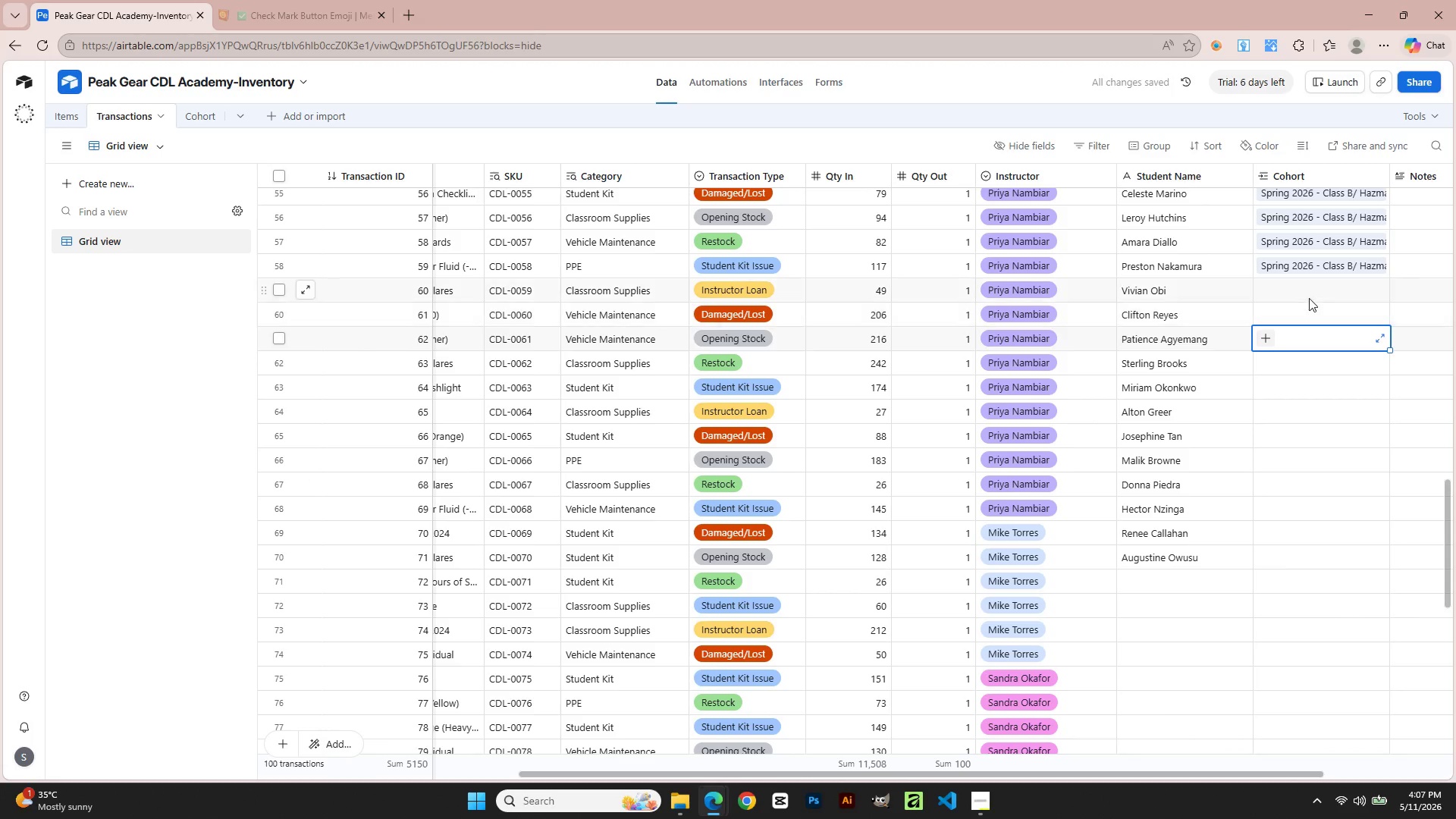 
double_click([1257, 295])
 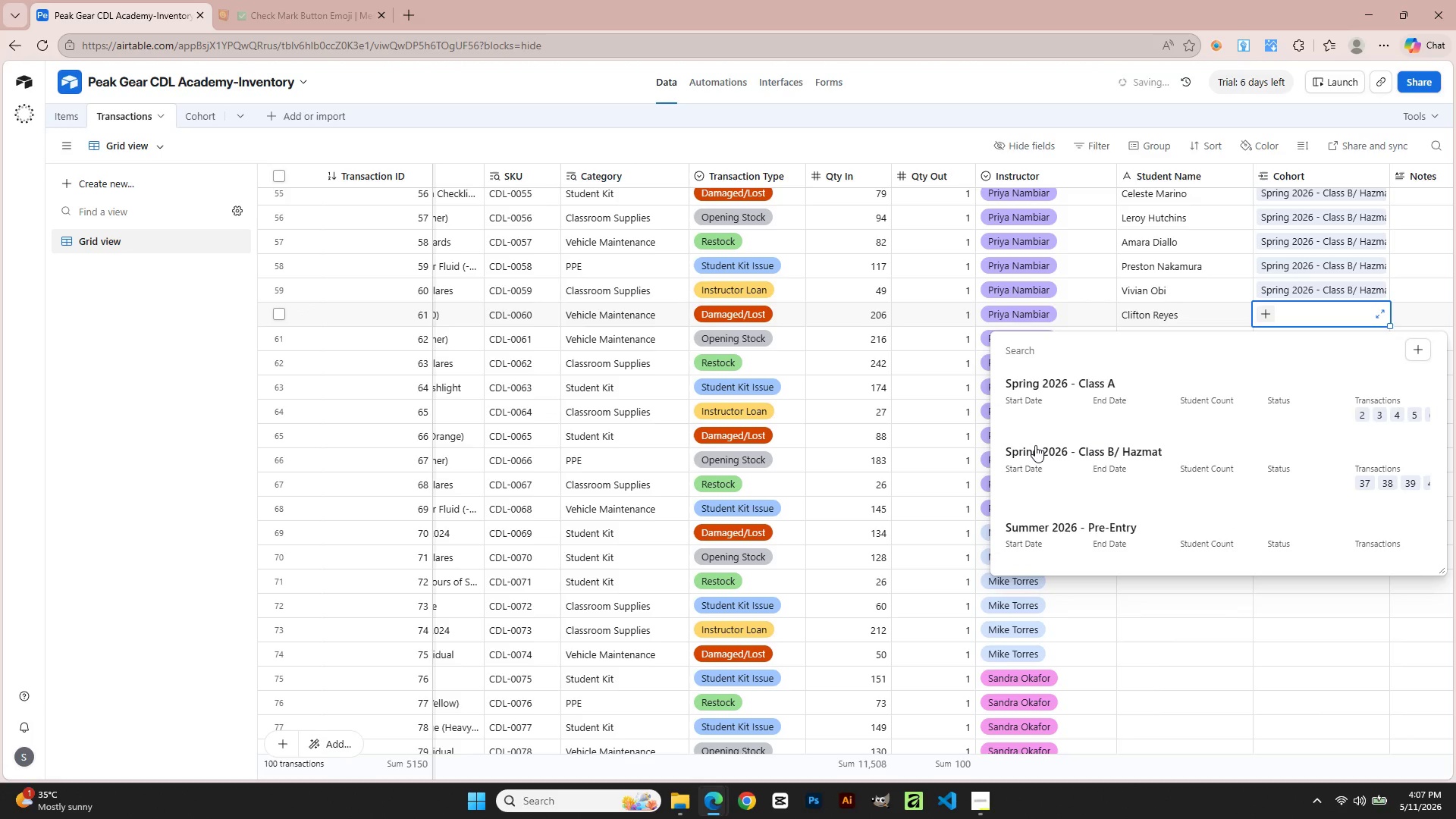 
double_click([1267, 340])
 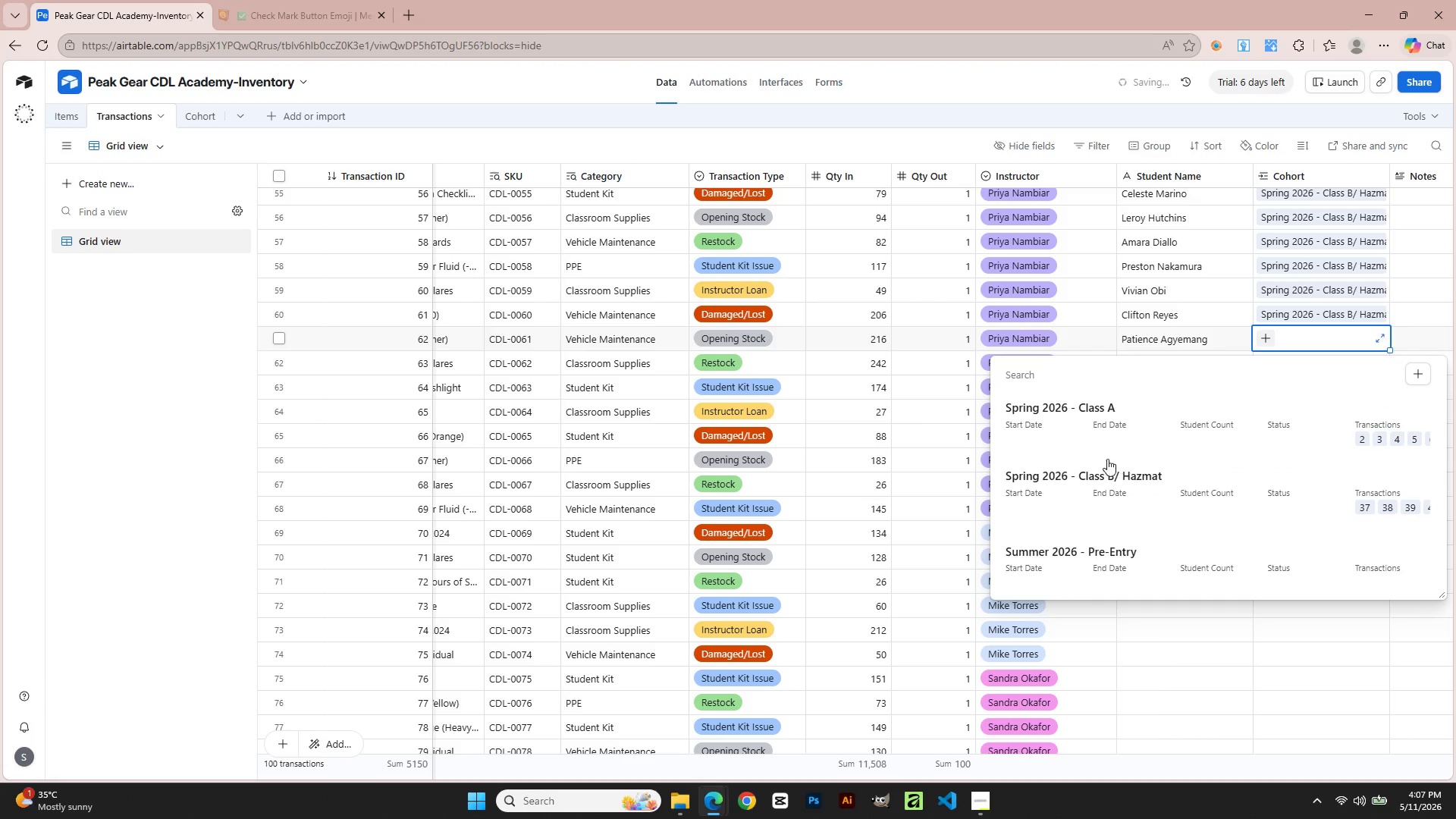 
left_click([1082, 471])
 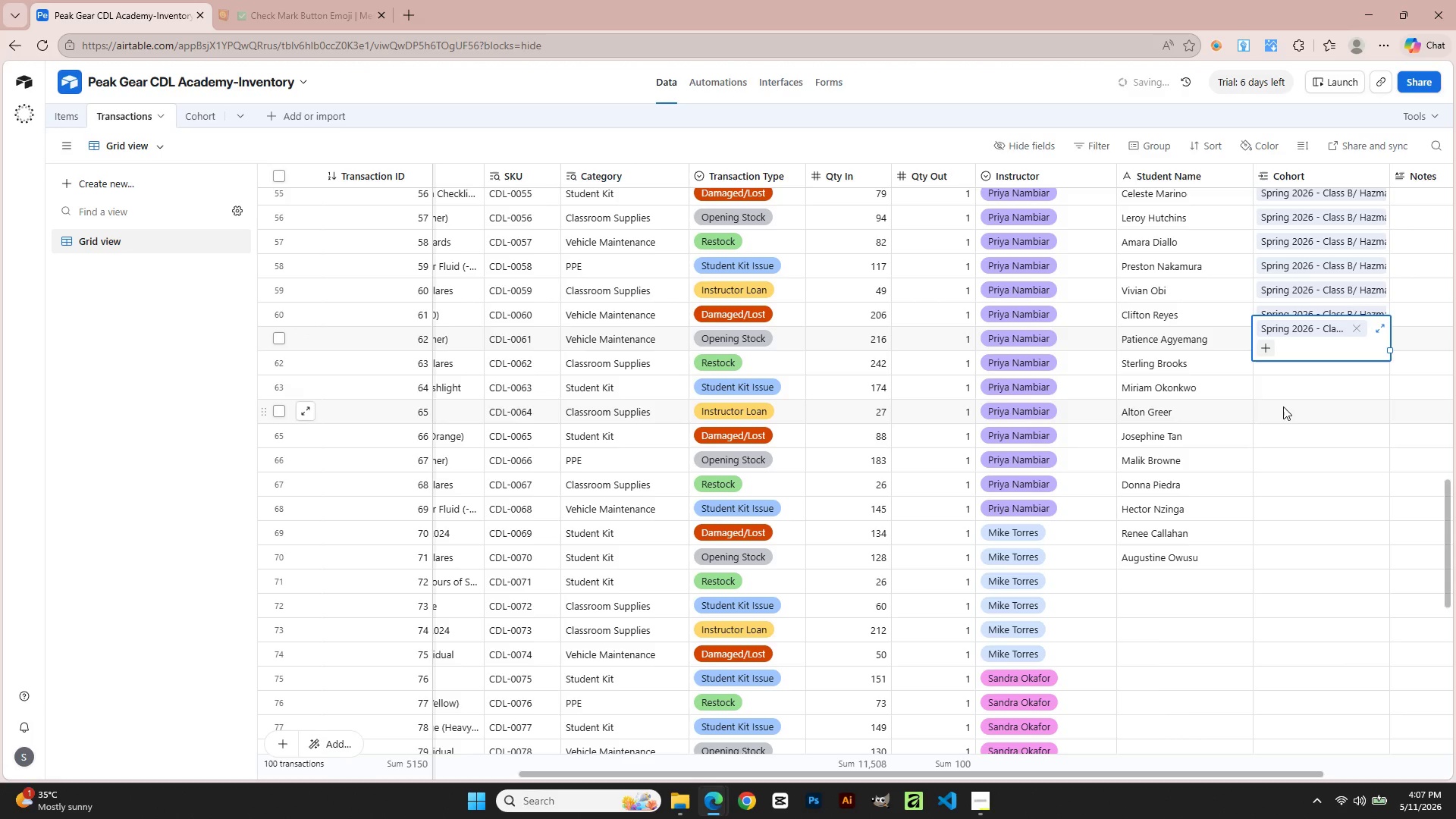 
left_click([1332, 394])
 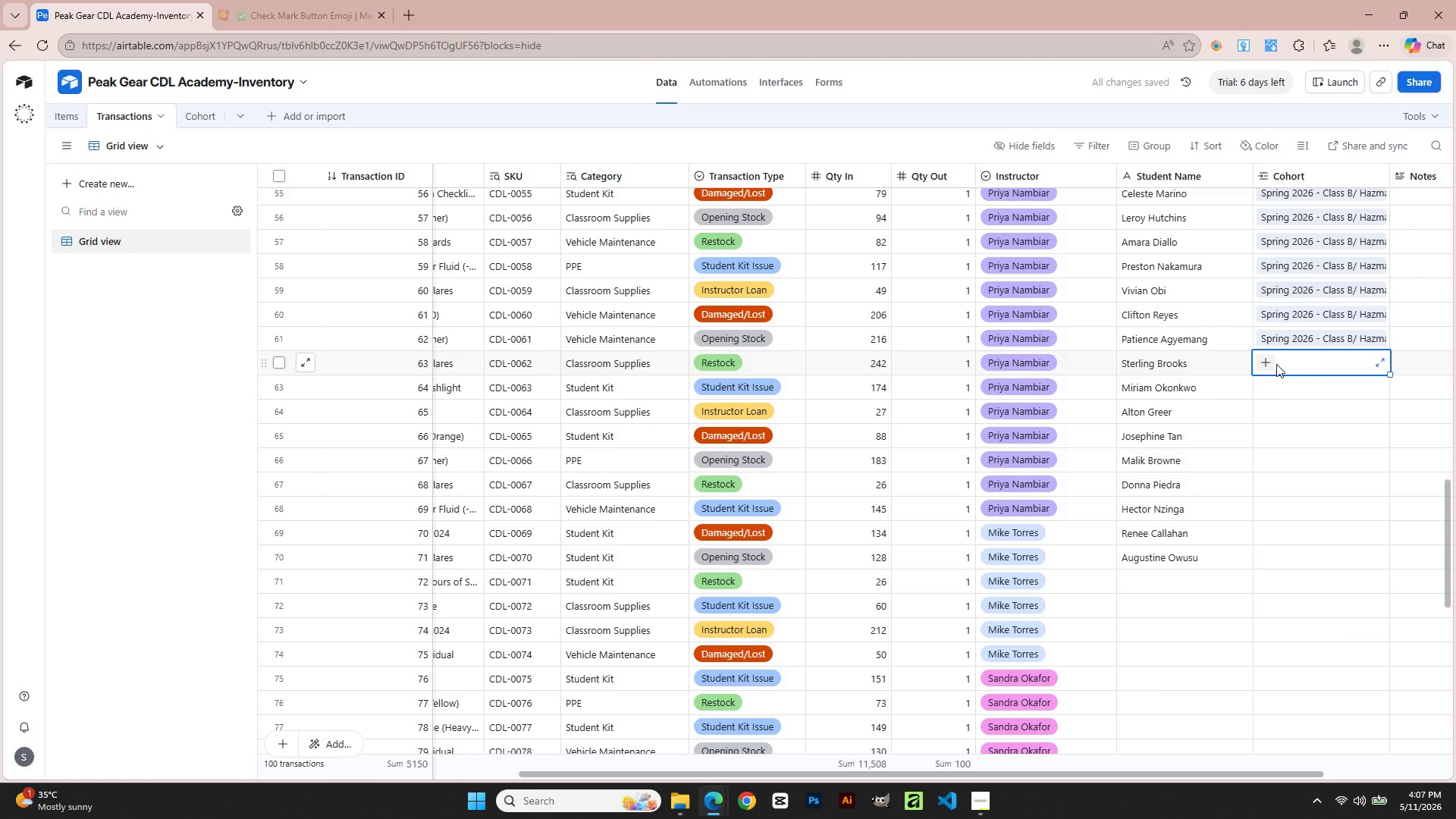 
double_click([1269, 363])
 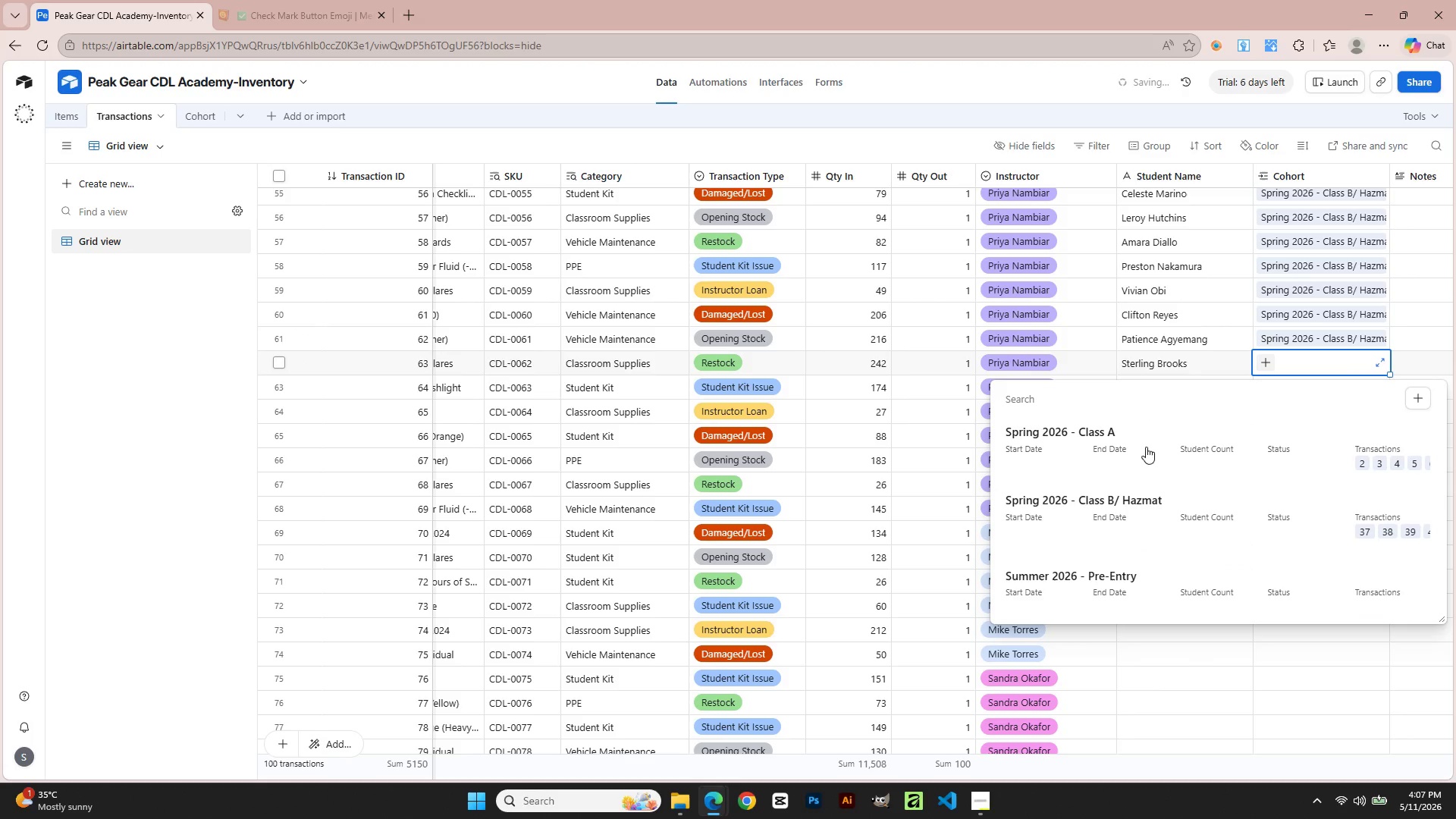 
left_click([1078, 503])
 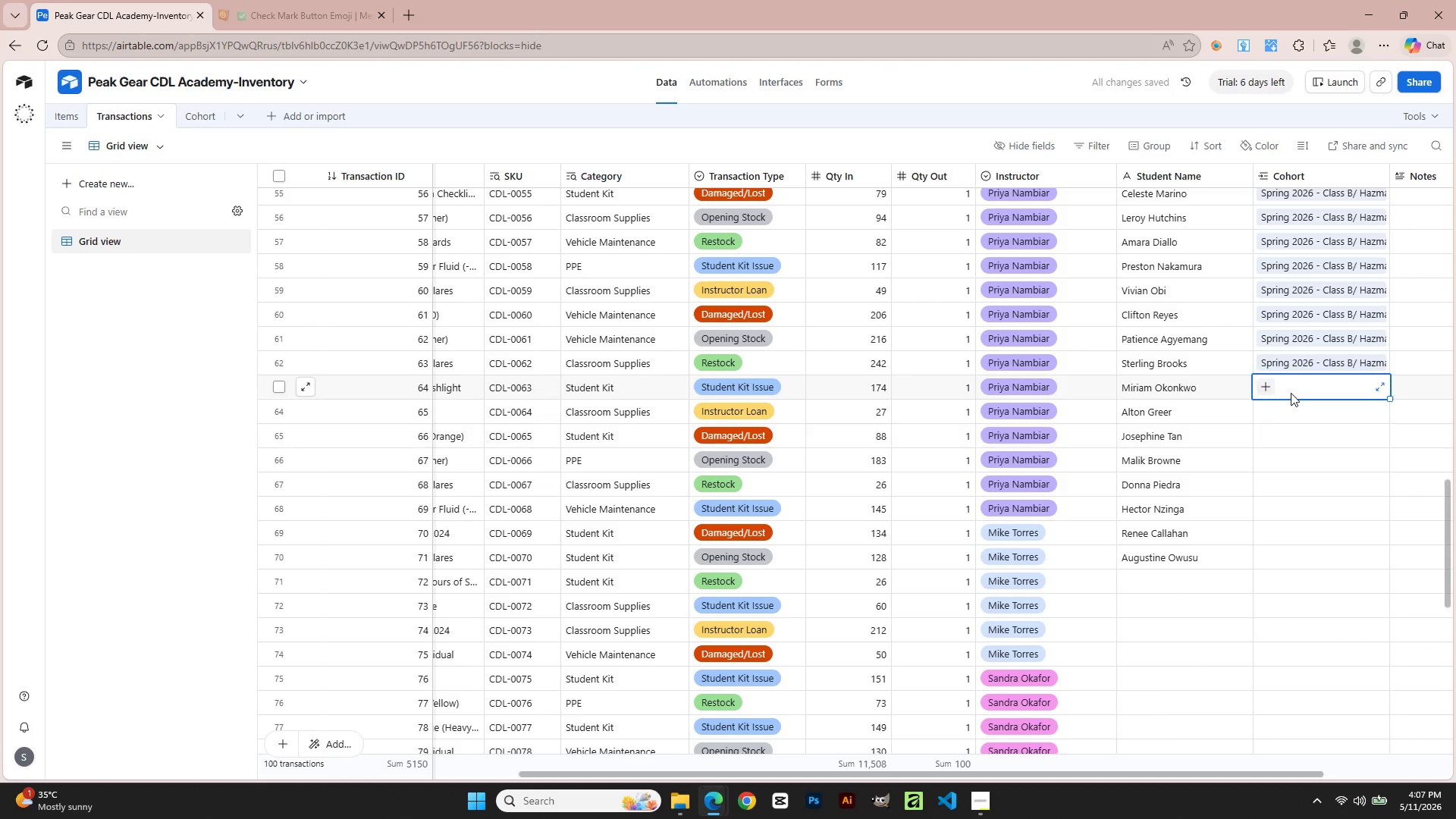 
double_click([1270, 387])
 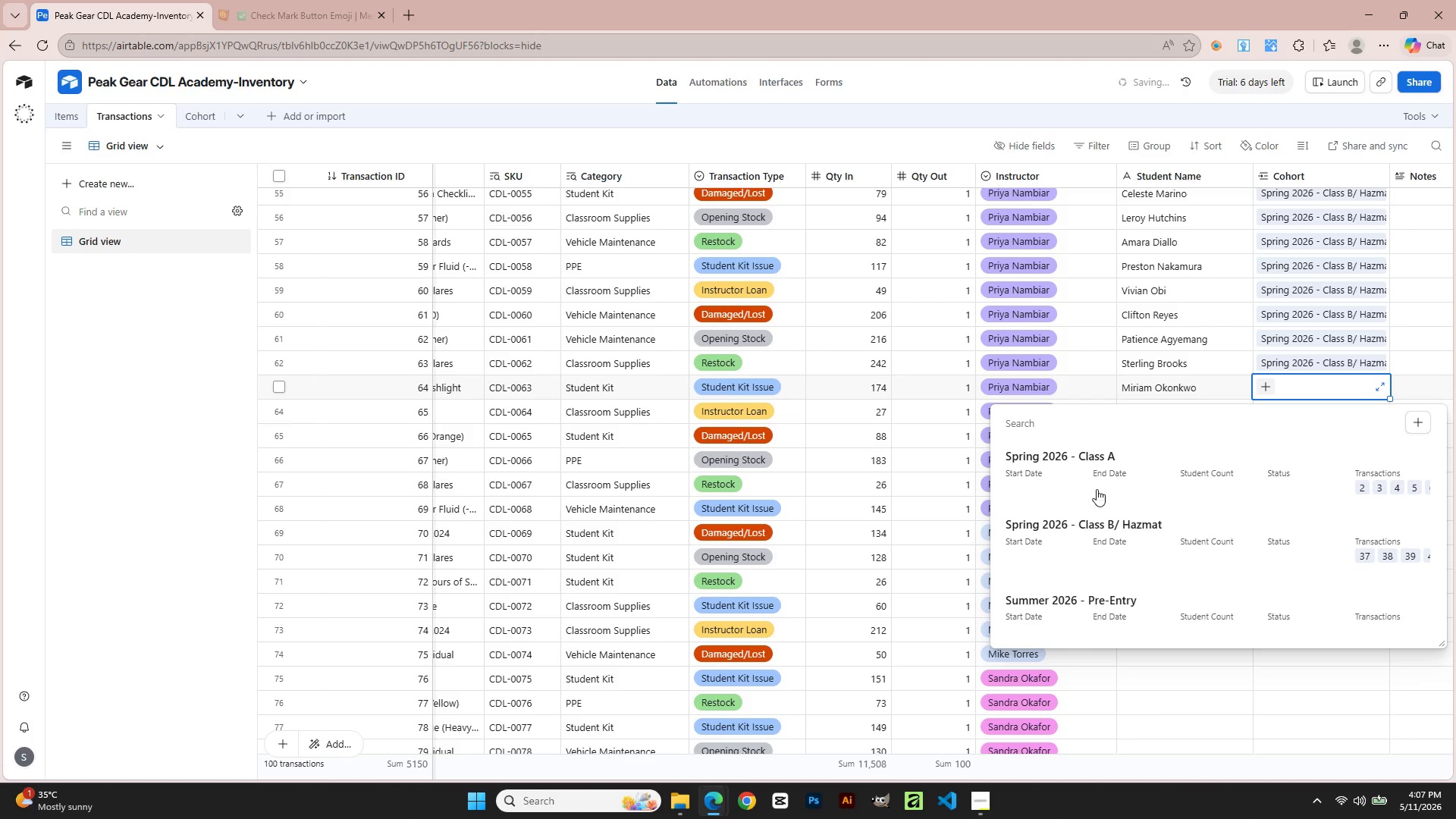 
left_click([1061, 522])
 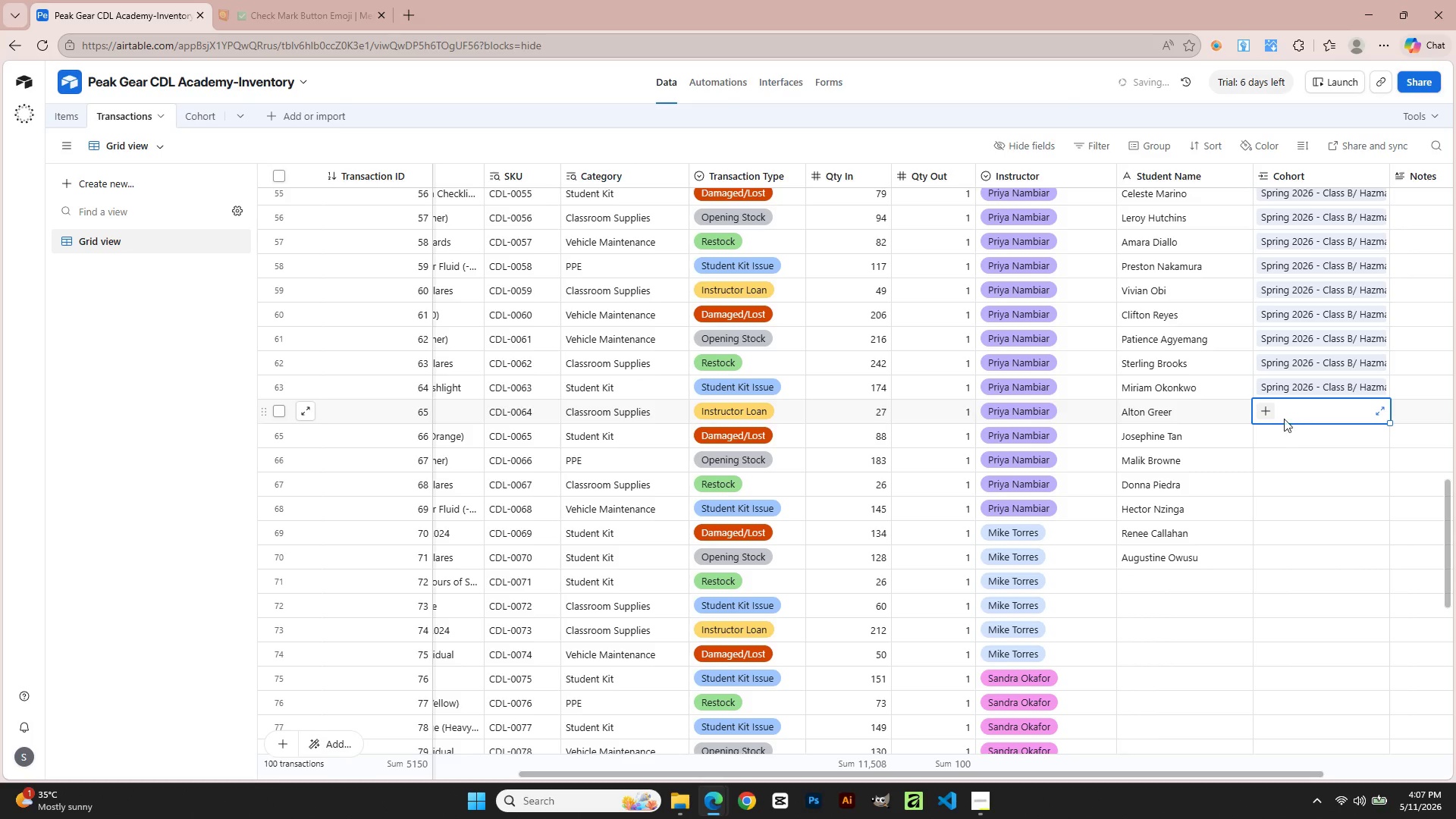 
left_click([1269, 404])
 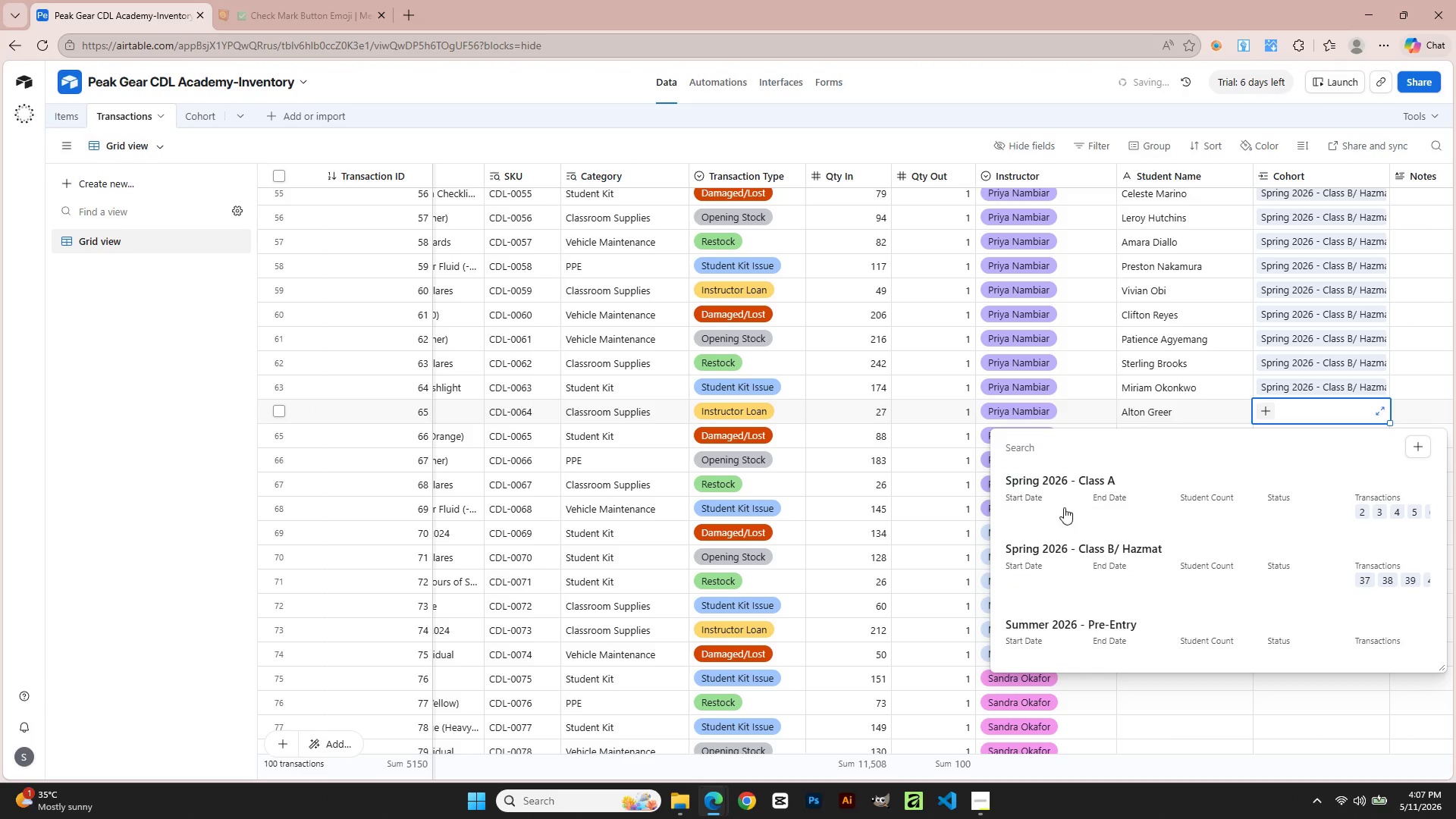 
left_click([1040, 540])
 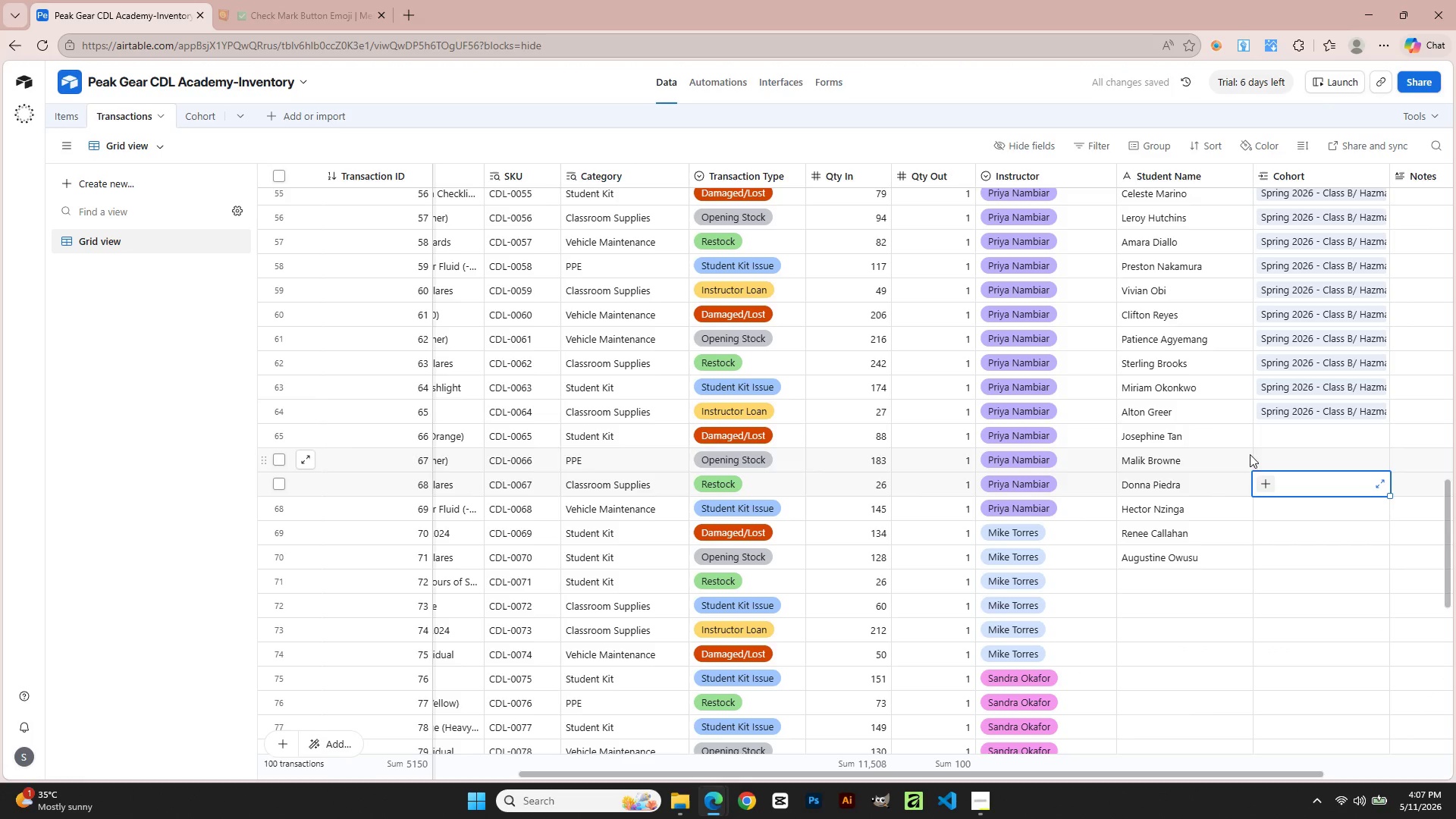 
double_click([1266, 438])
 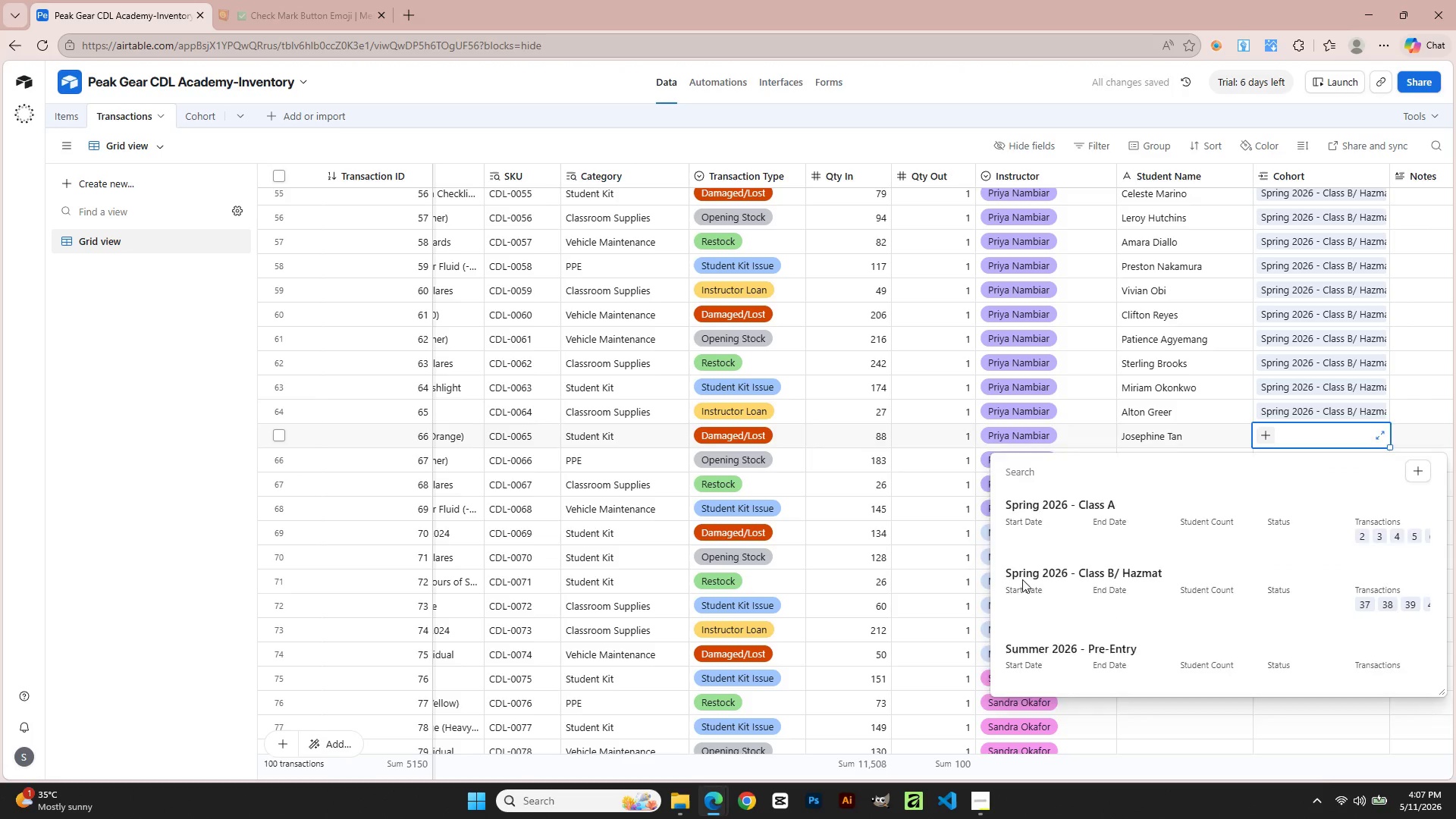 
double_click([1334, 475])
 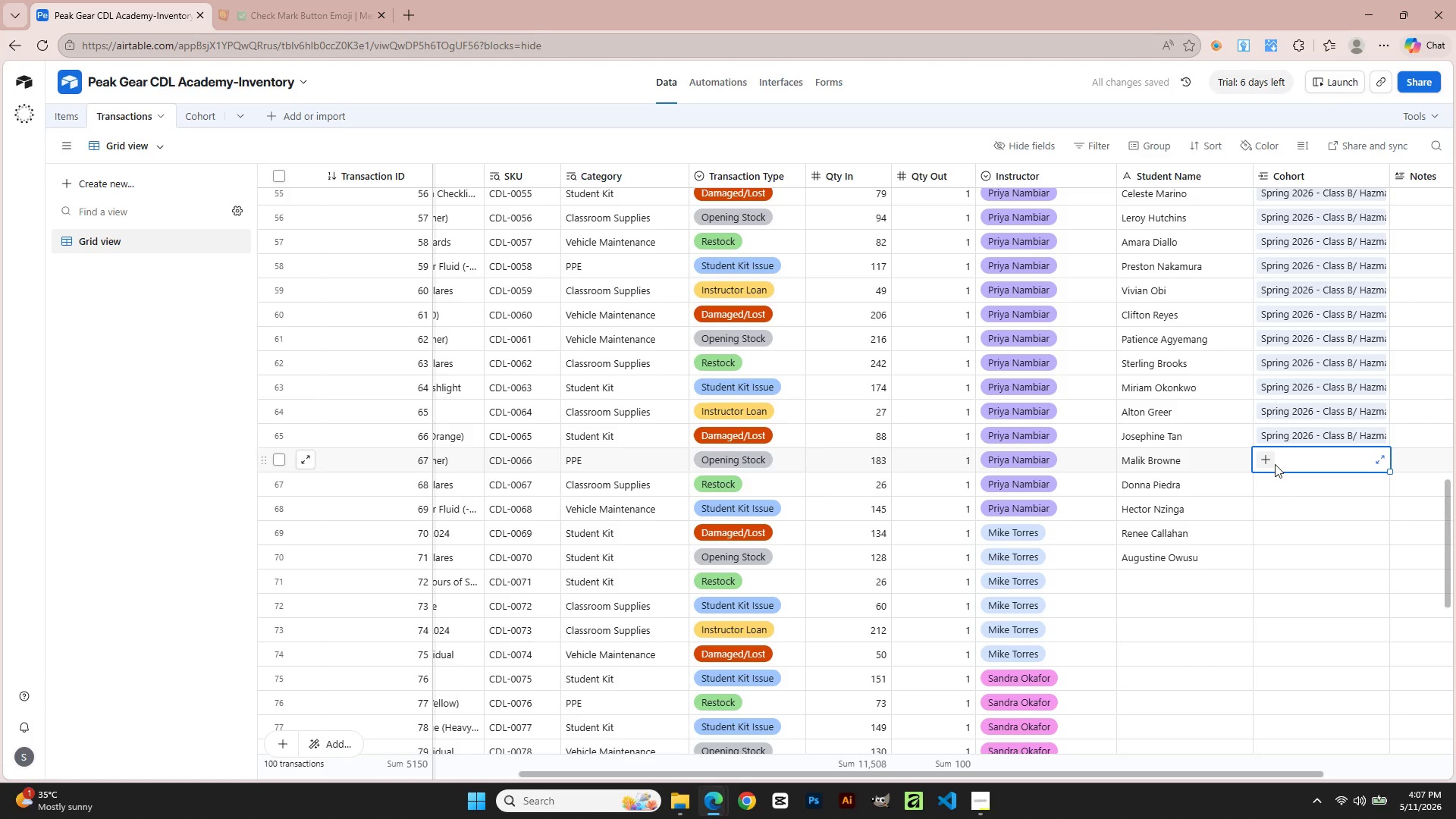 
double_click([1262, 463])
 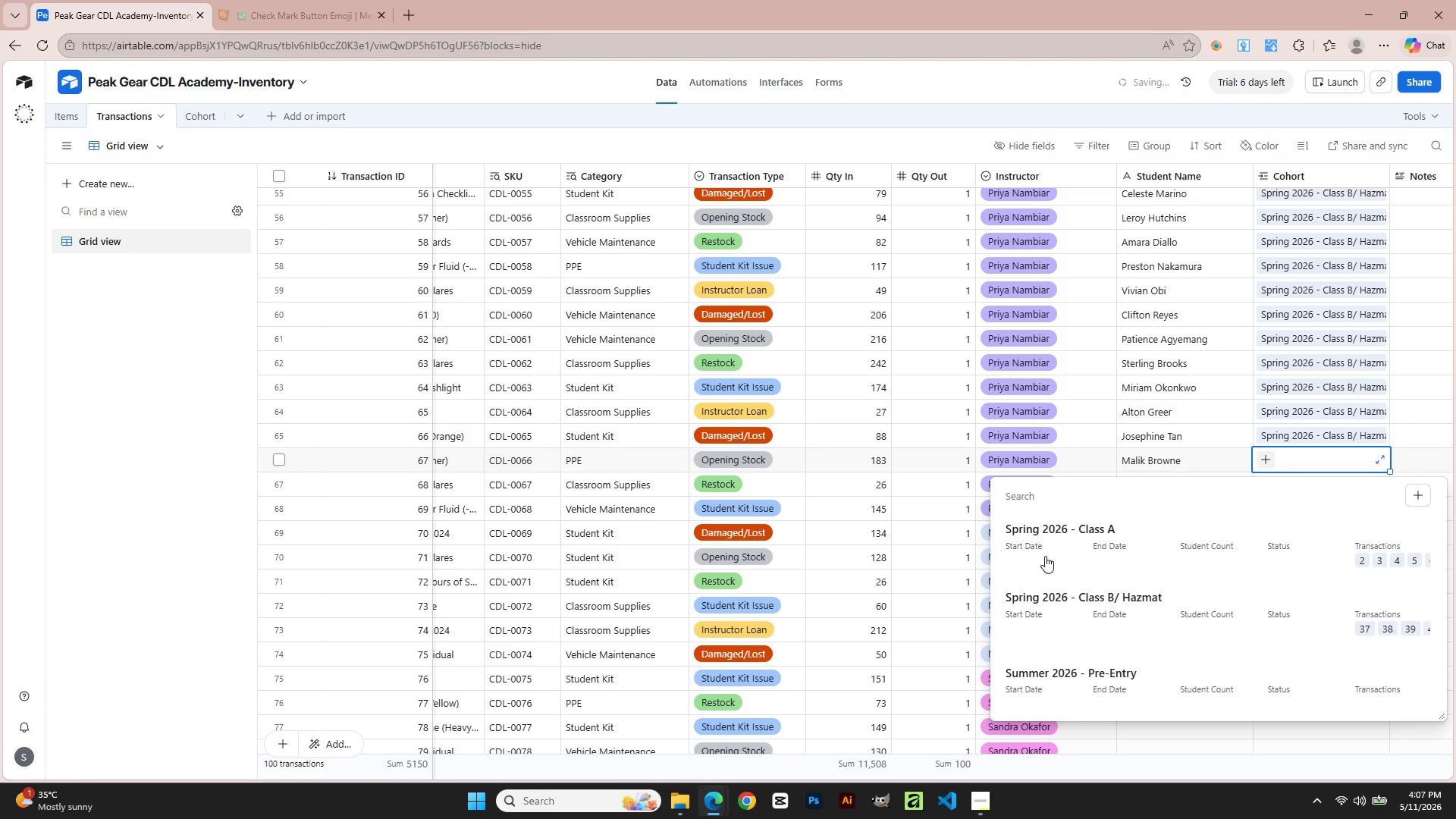 
left_click([1037, 592])
 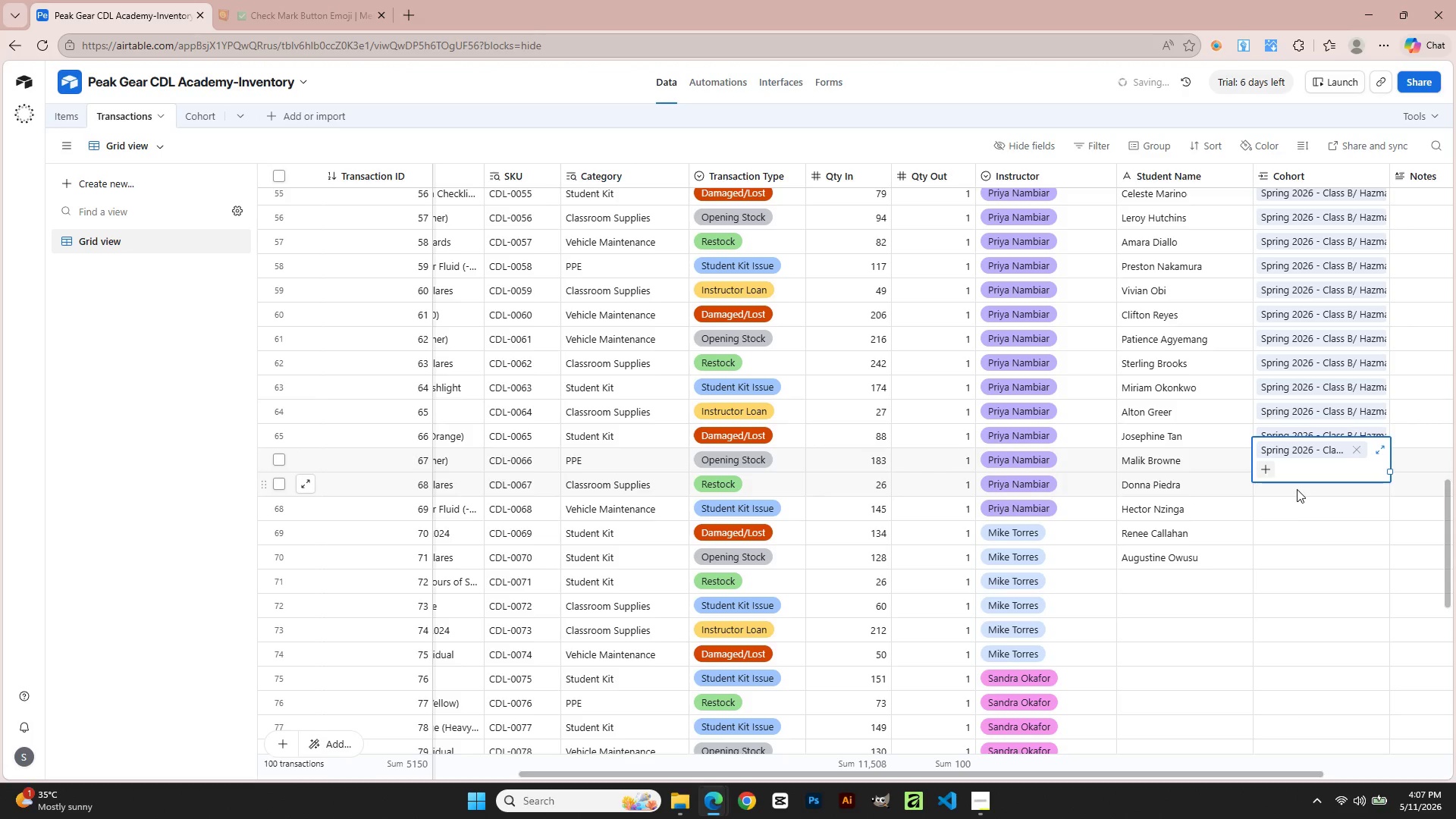 
left_click([1294, 502])
 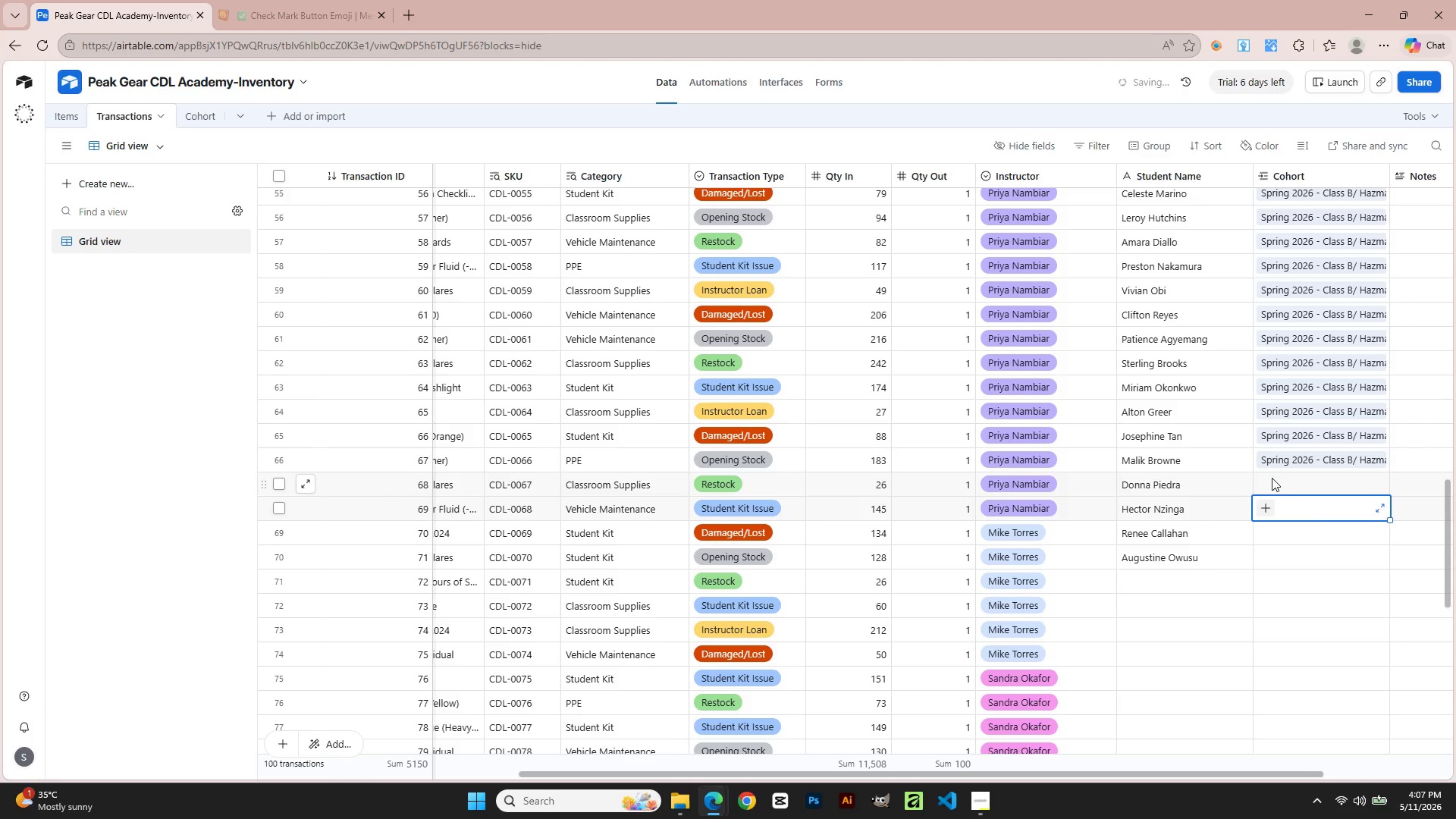 
left_click([1271, 478])
 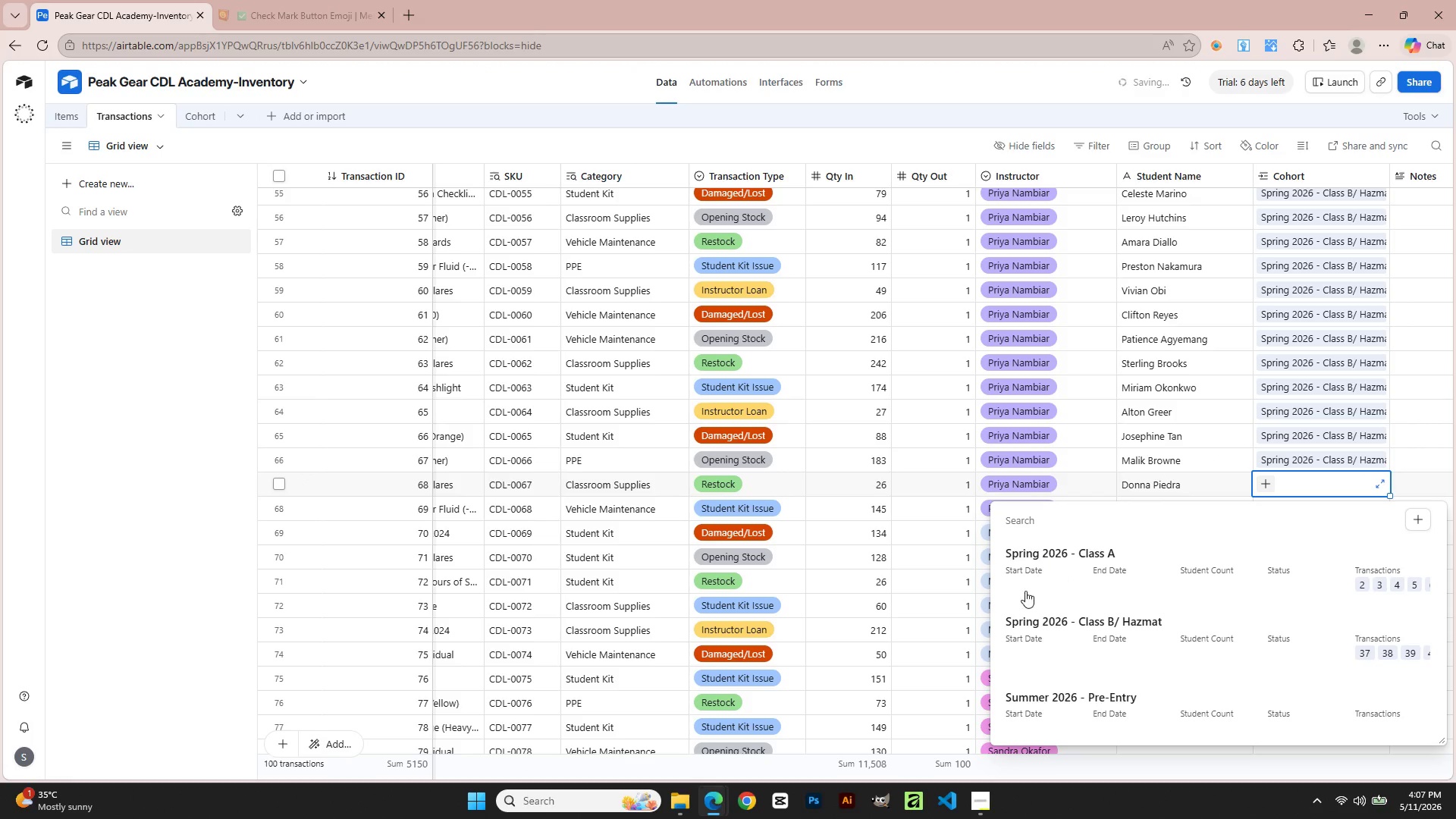 
left_click([1025, 614])
 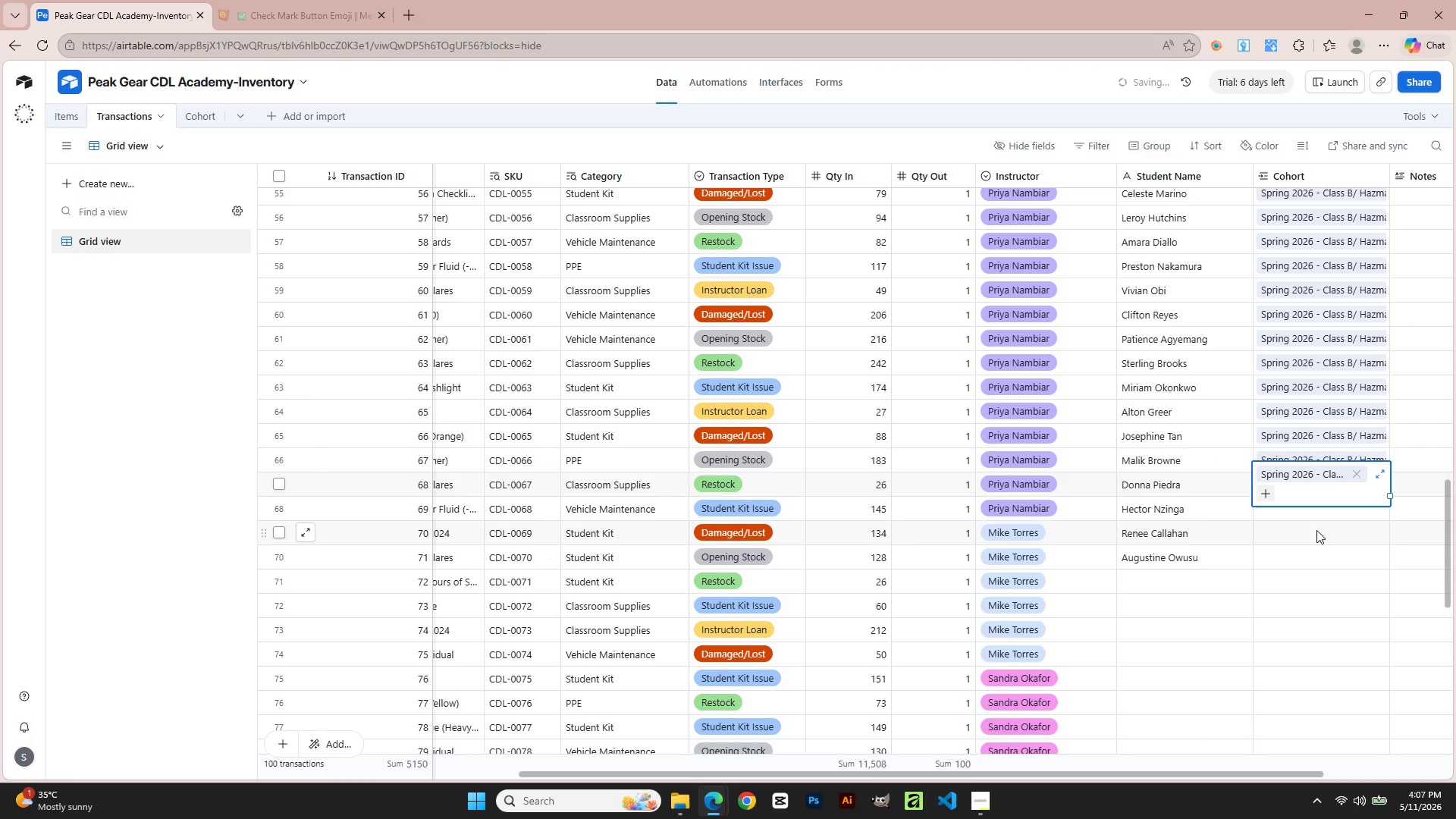 
left_click([1316, 530])
 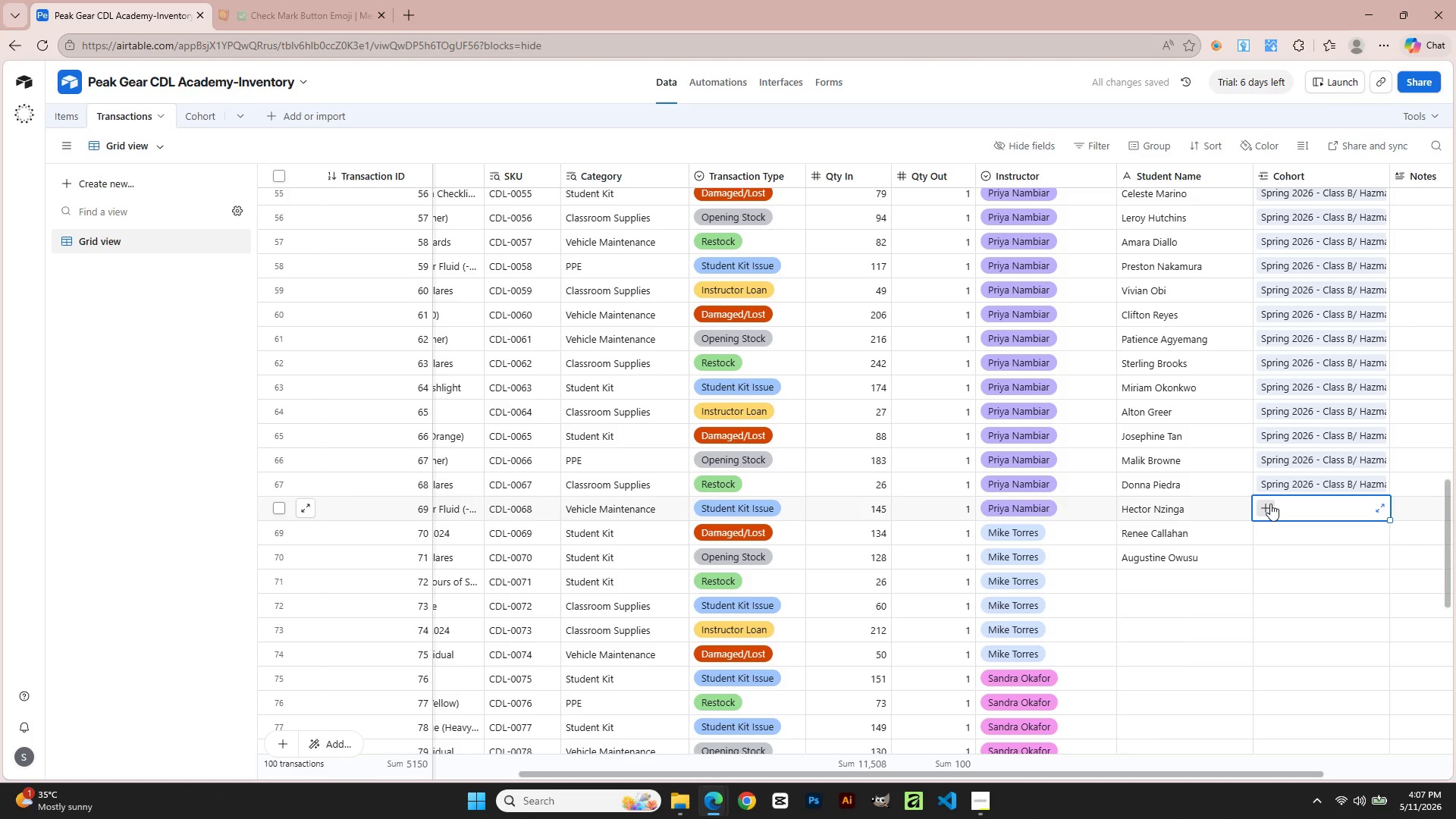 
double_click([1270, 504])
 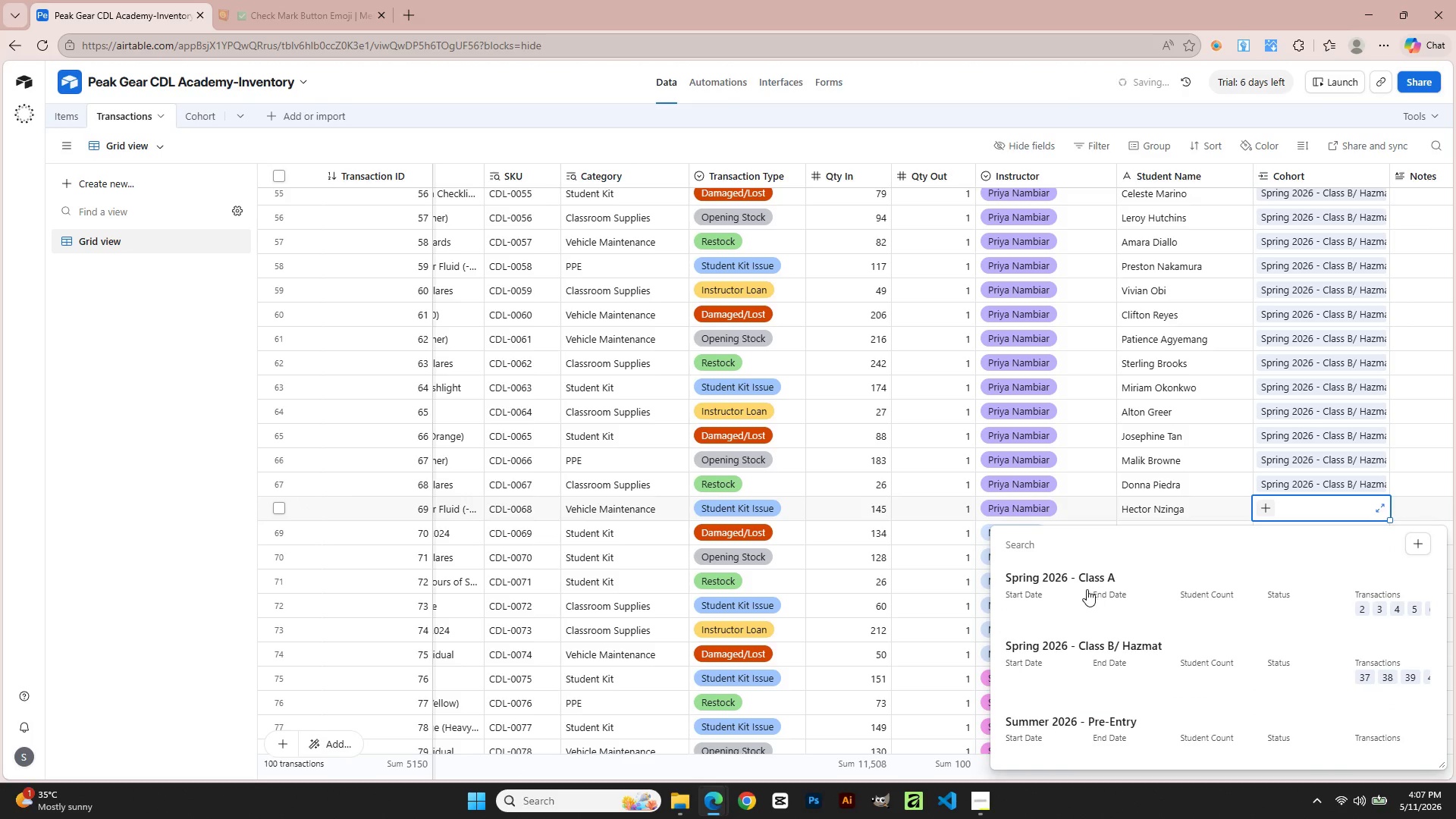 
left_click([1053, 648])
 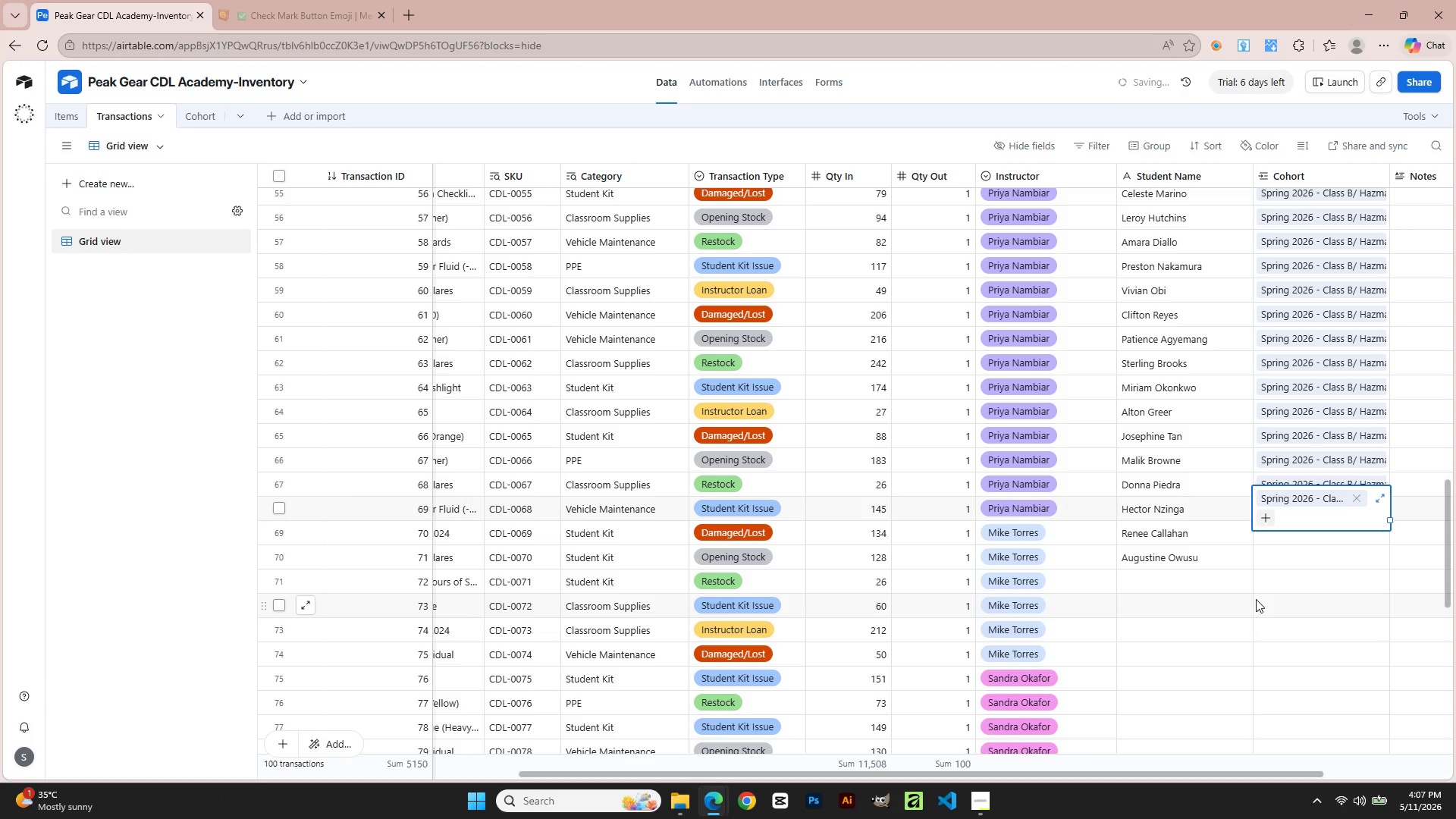 
left_click([1274, 588])
 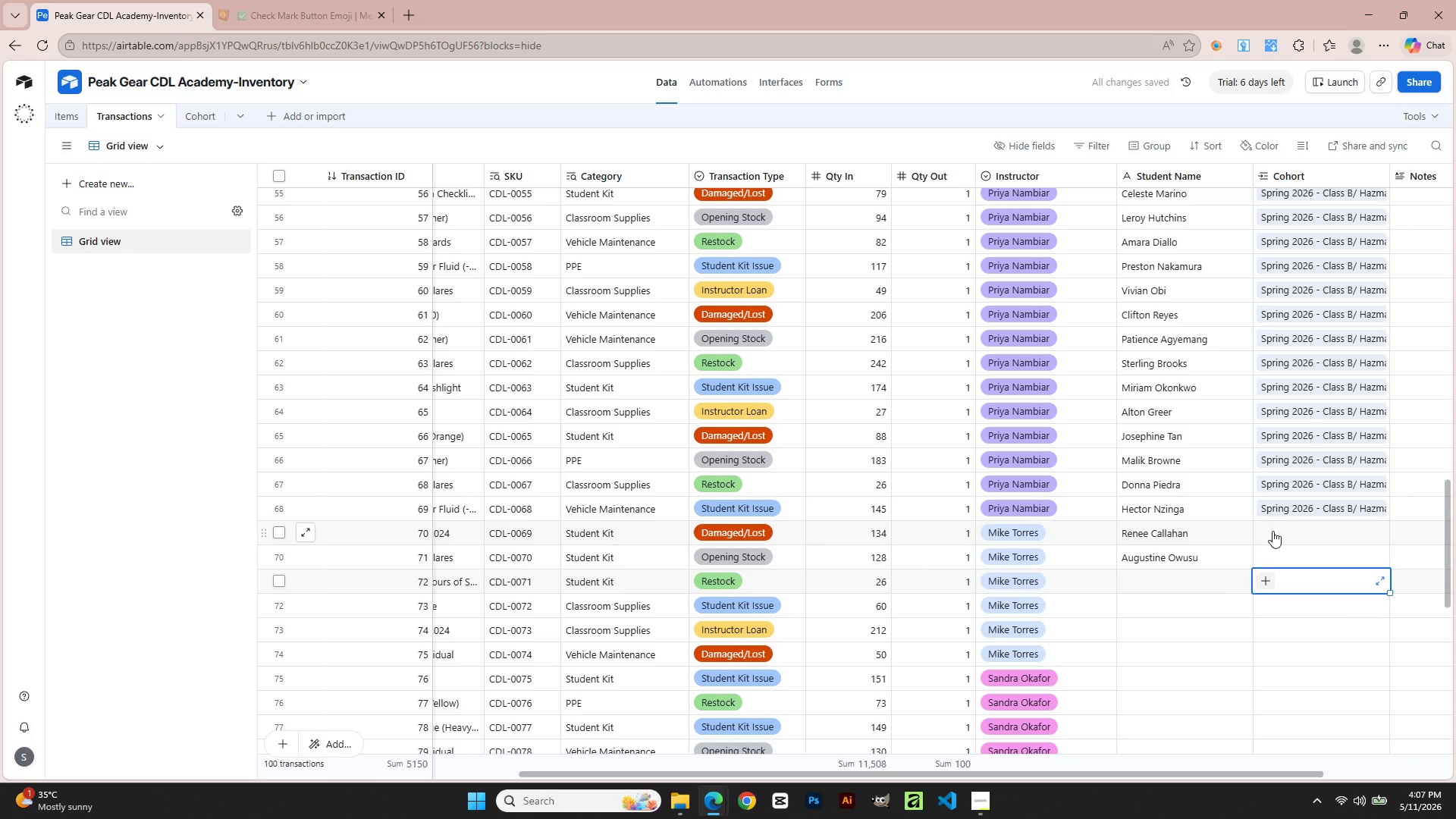 
double_click([1272, 531])
 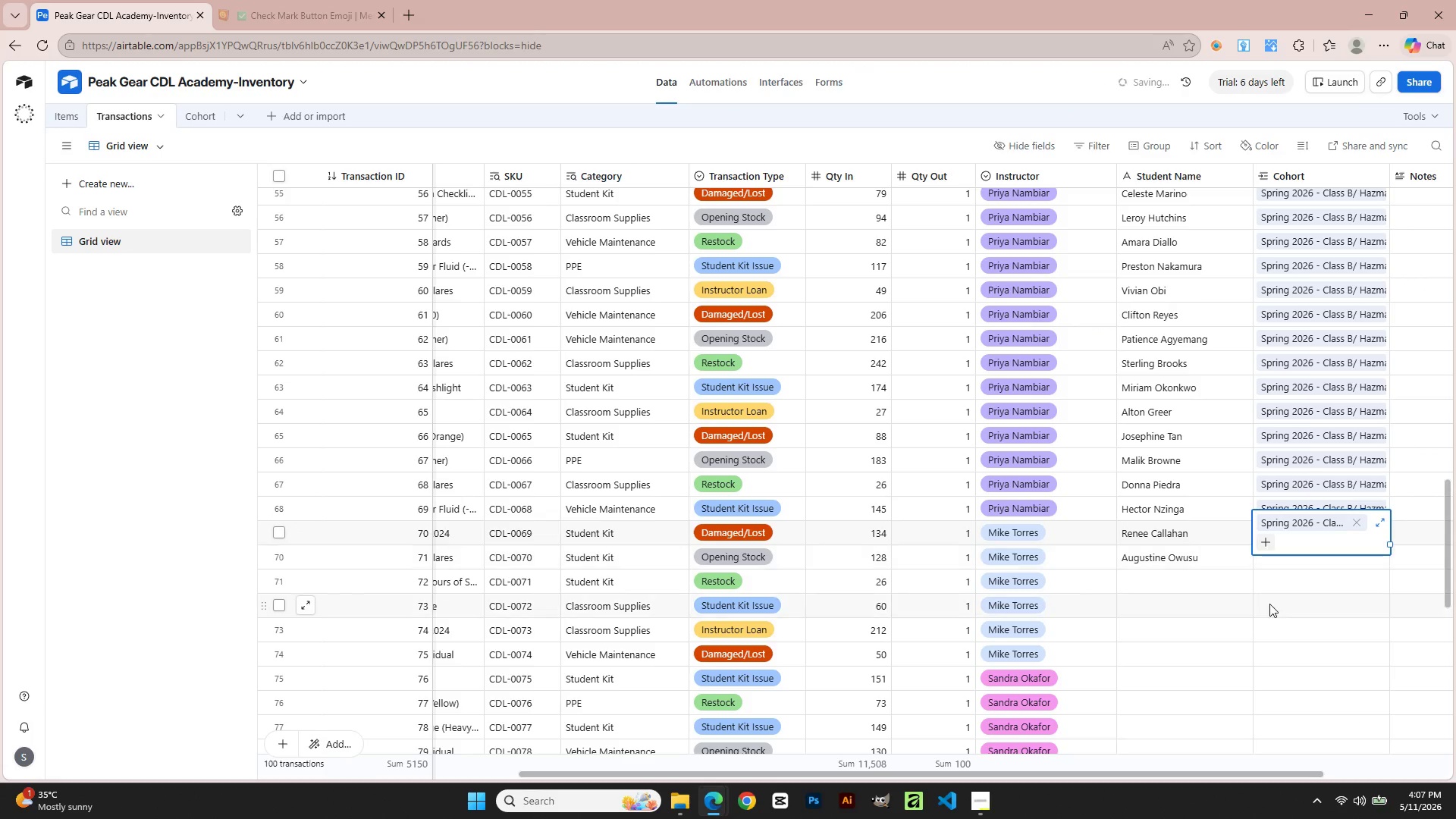 
left_click([1263, 544])
 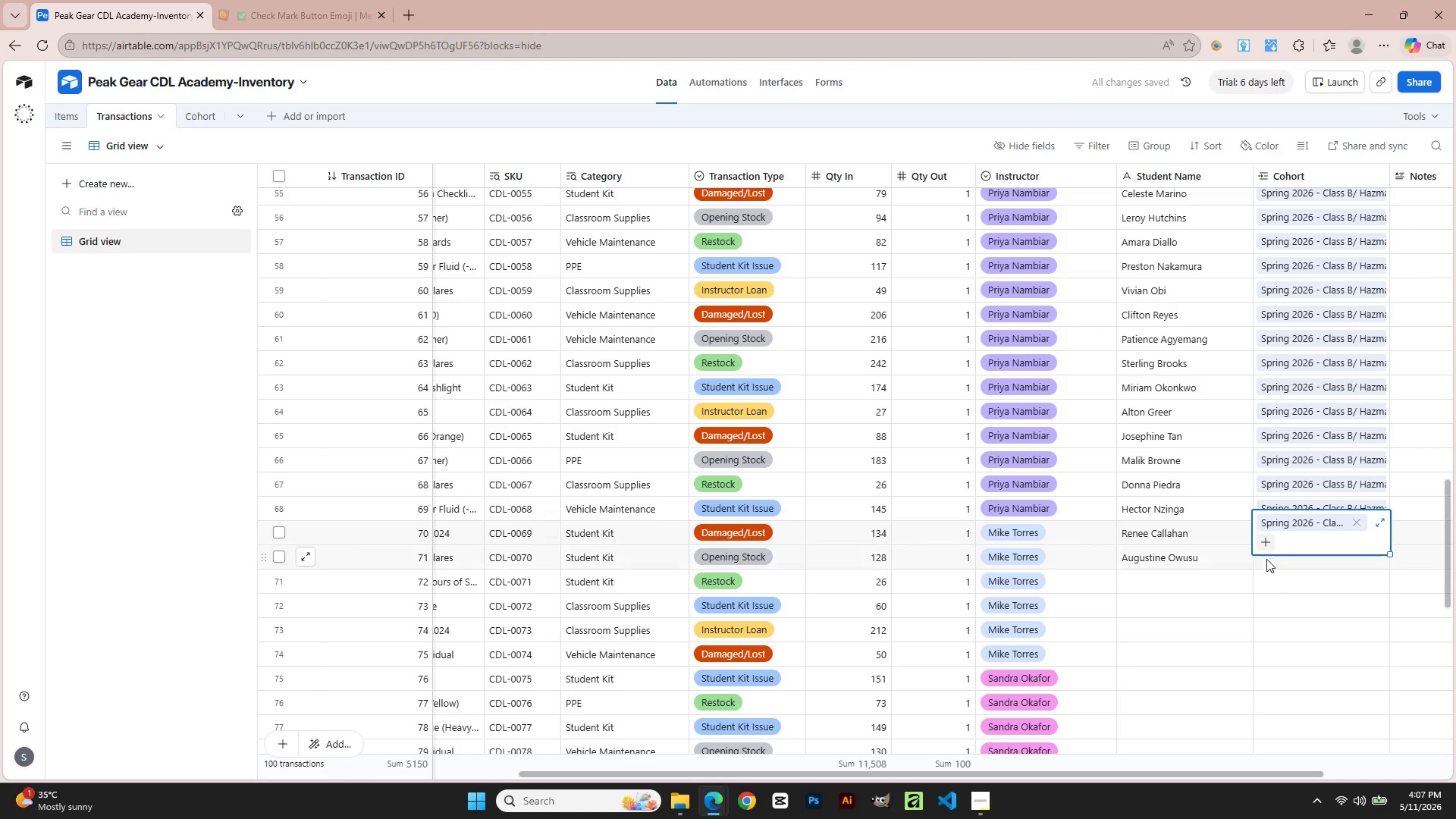 
left_click([1274, 591])
 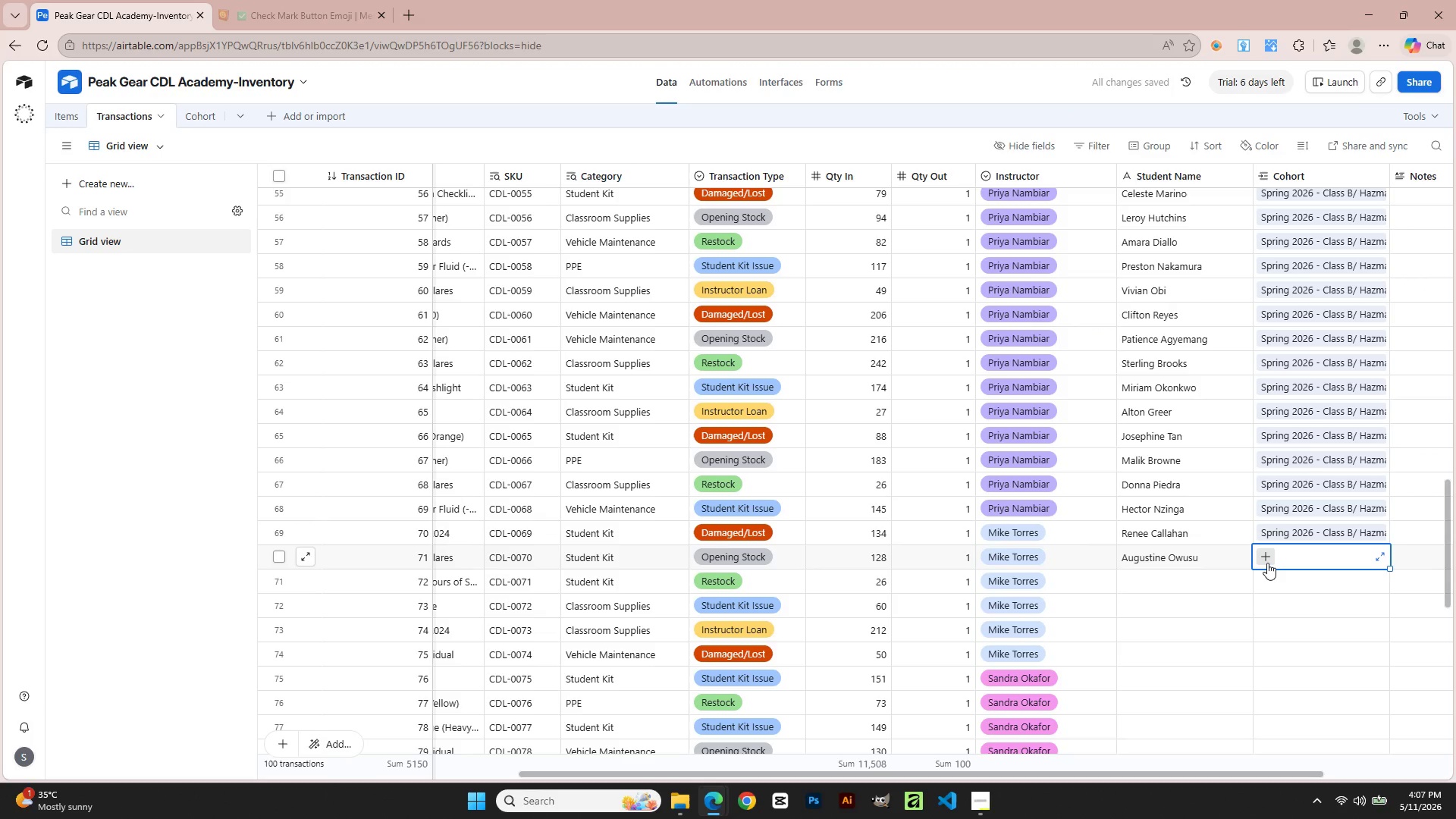 
triple_click([1267, 562])
 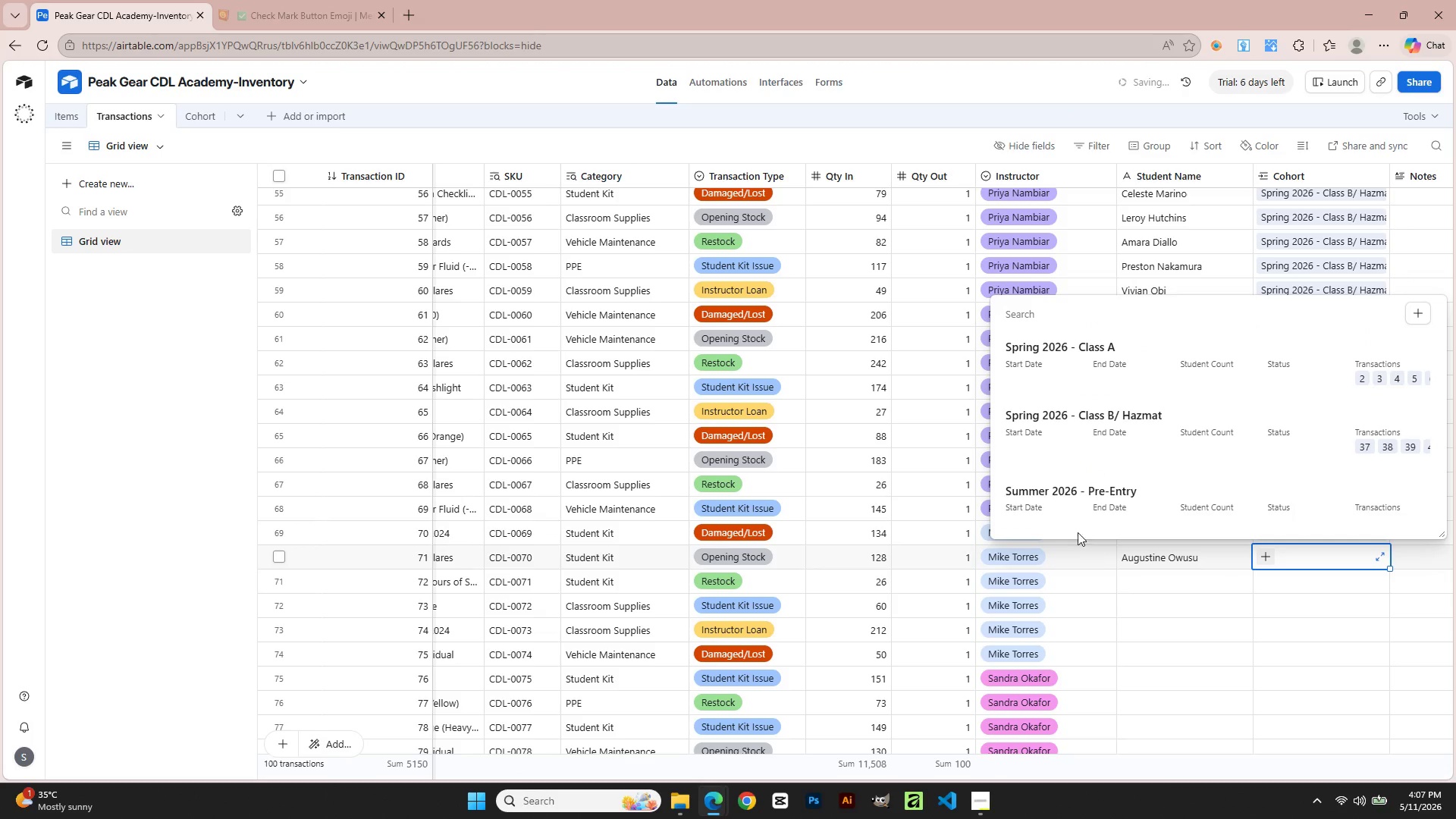 
left_click([1065, 424])
 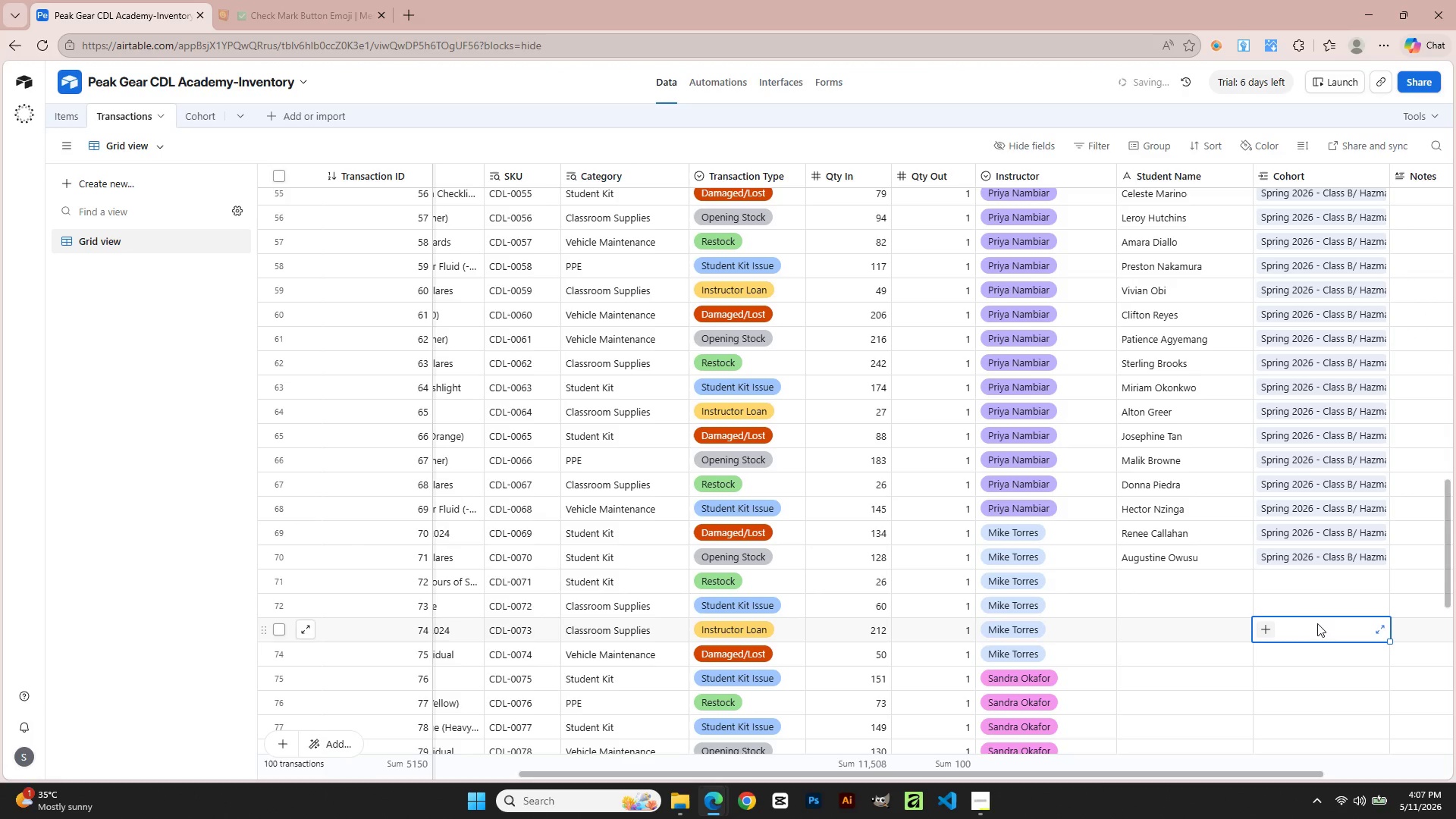 
double_click([1272, 575])
 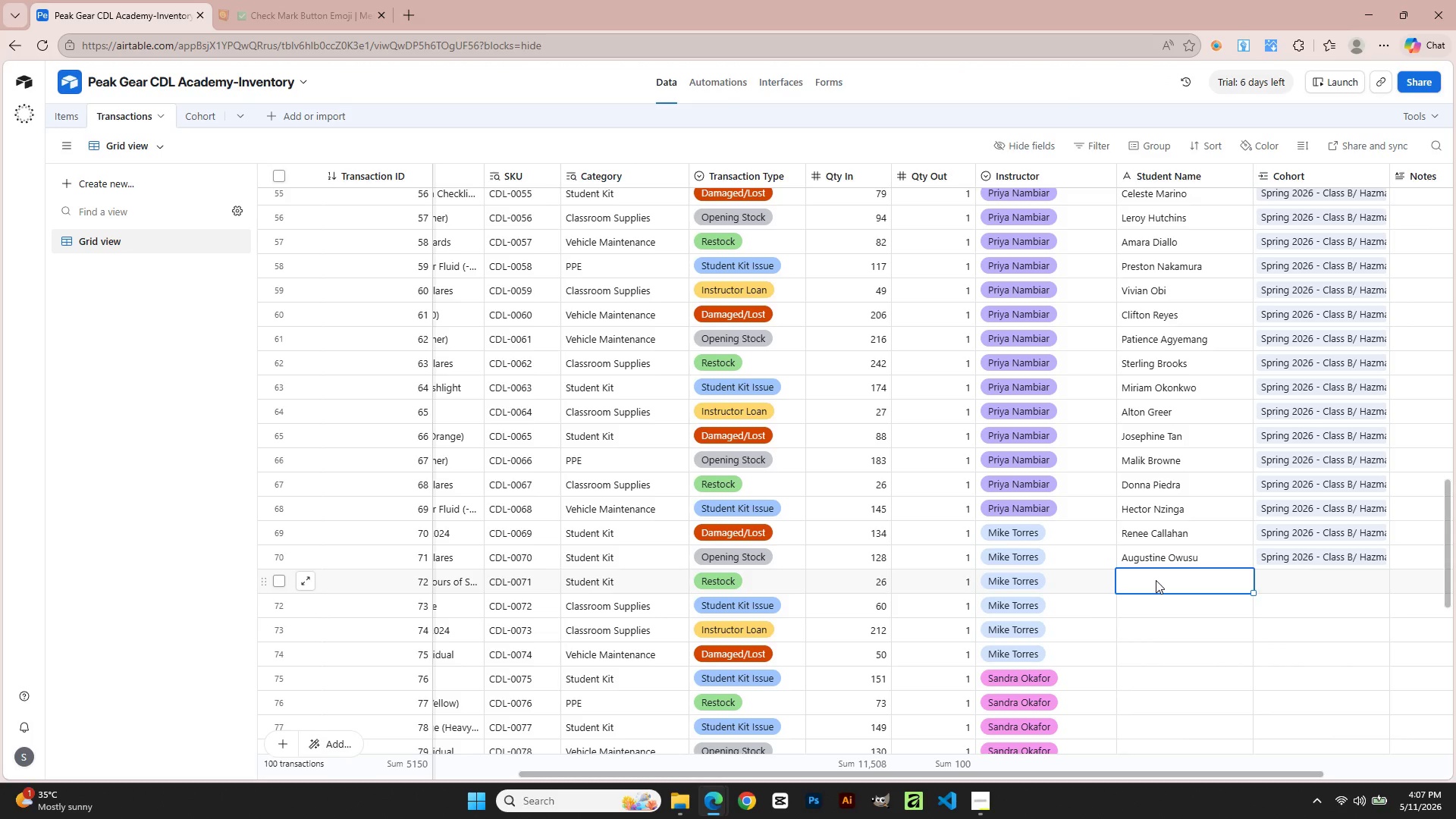 
wait(7.16)
 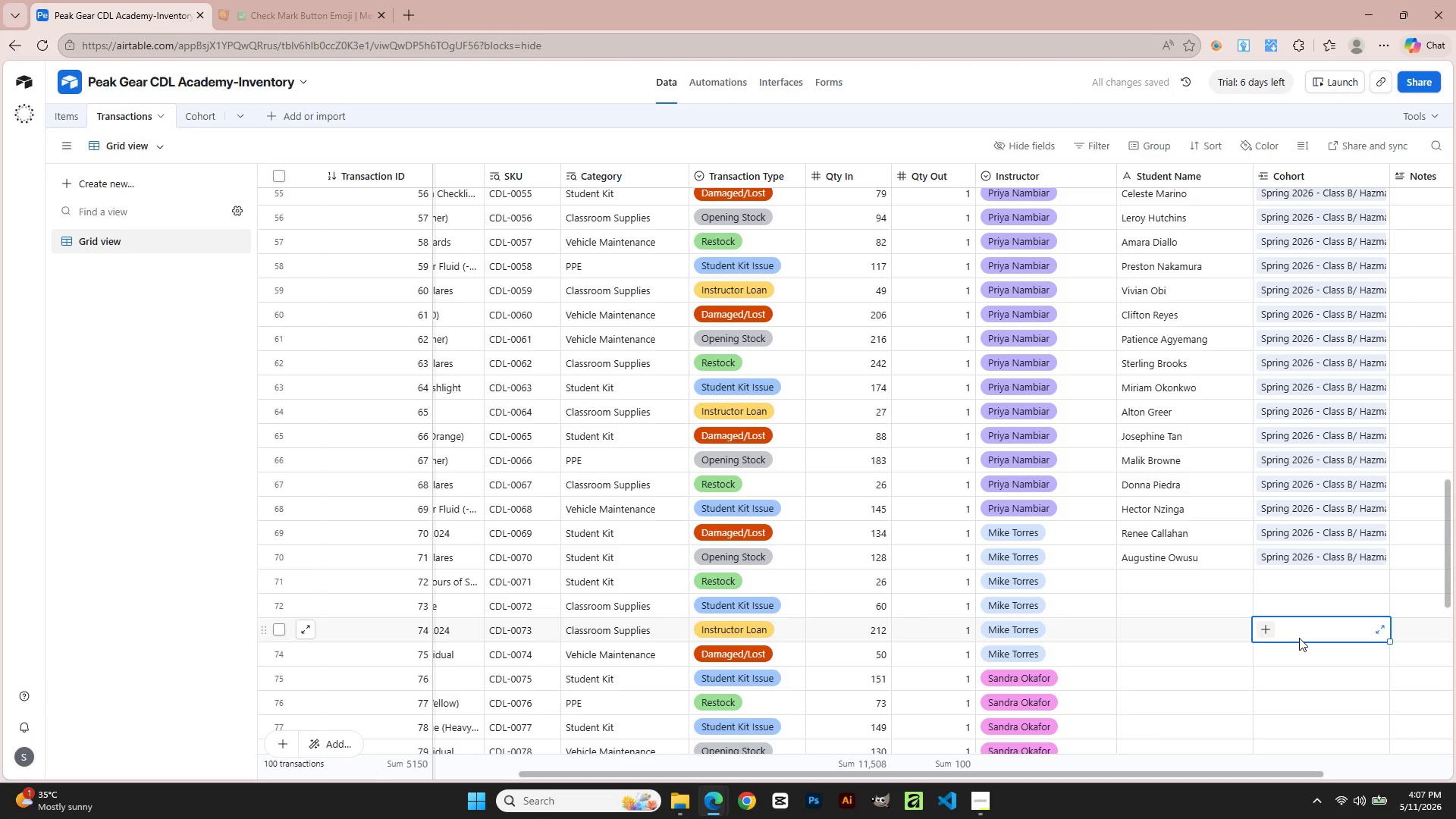 
type(Sheila Drummond)
 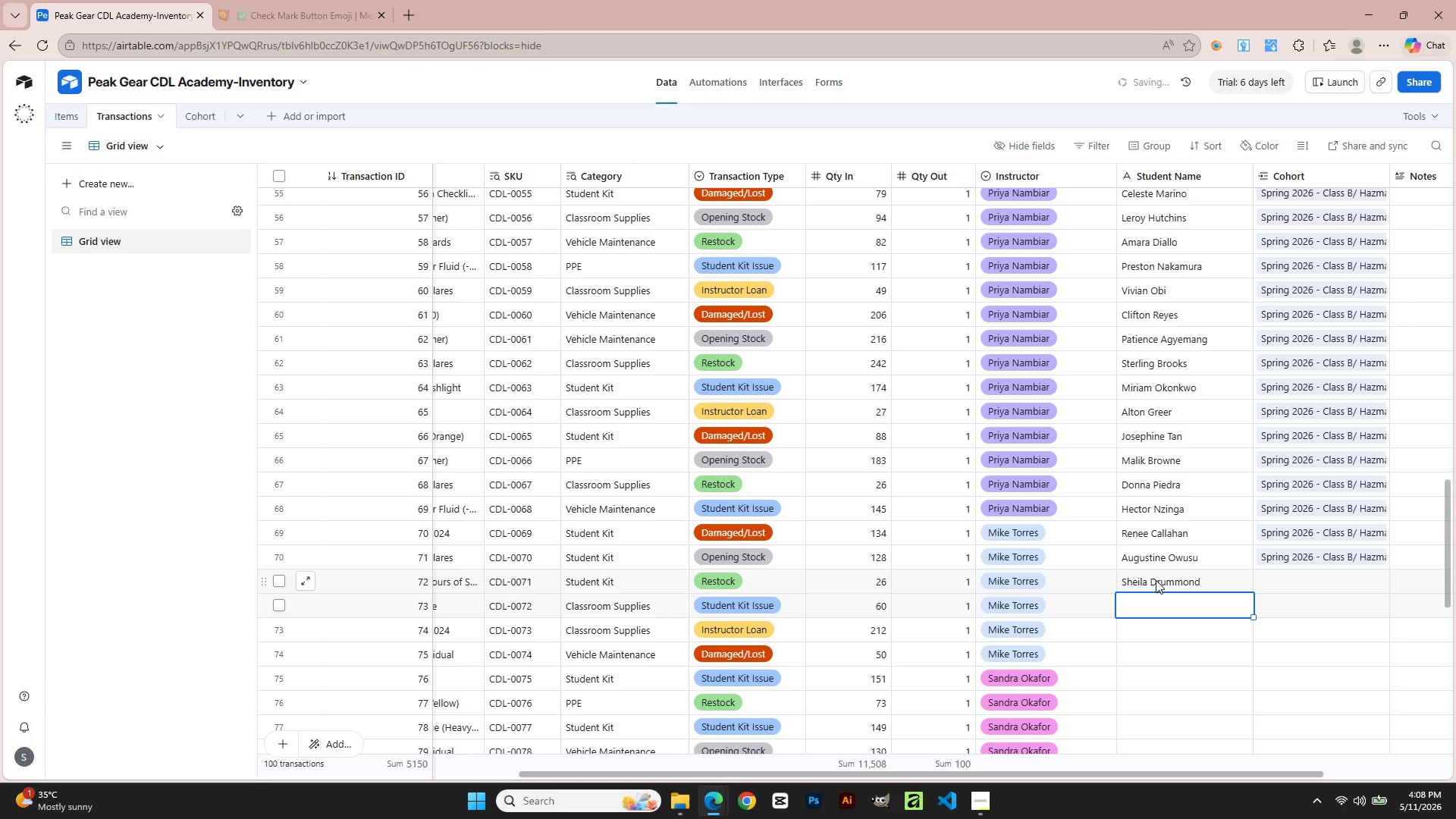 
 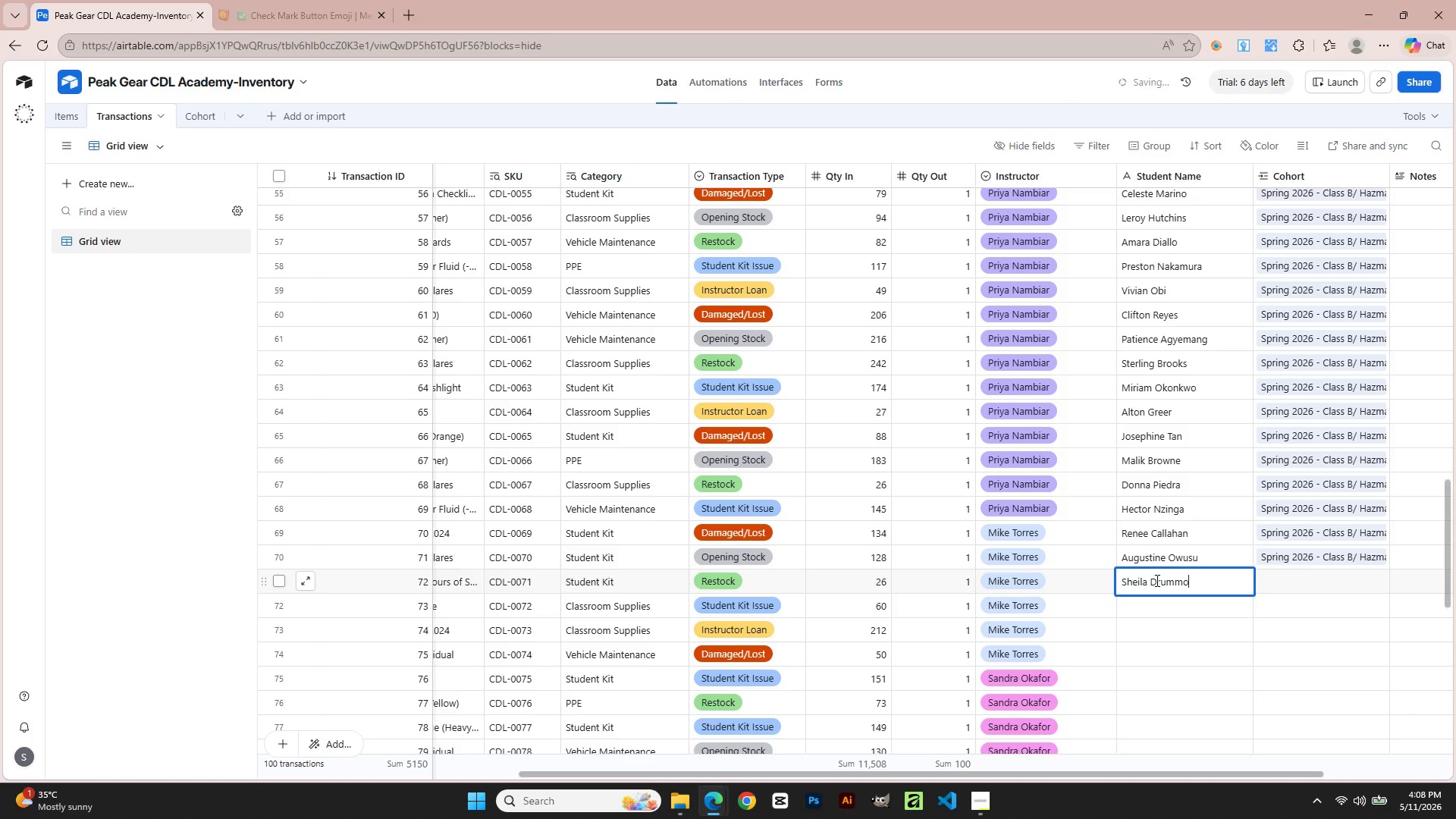 
key(Enter)
 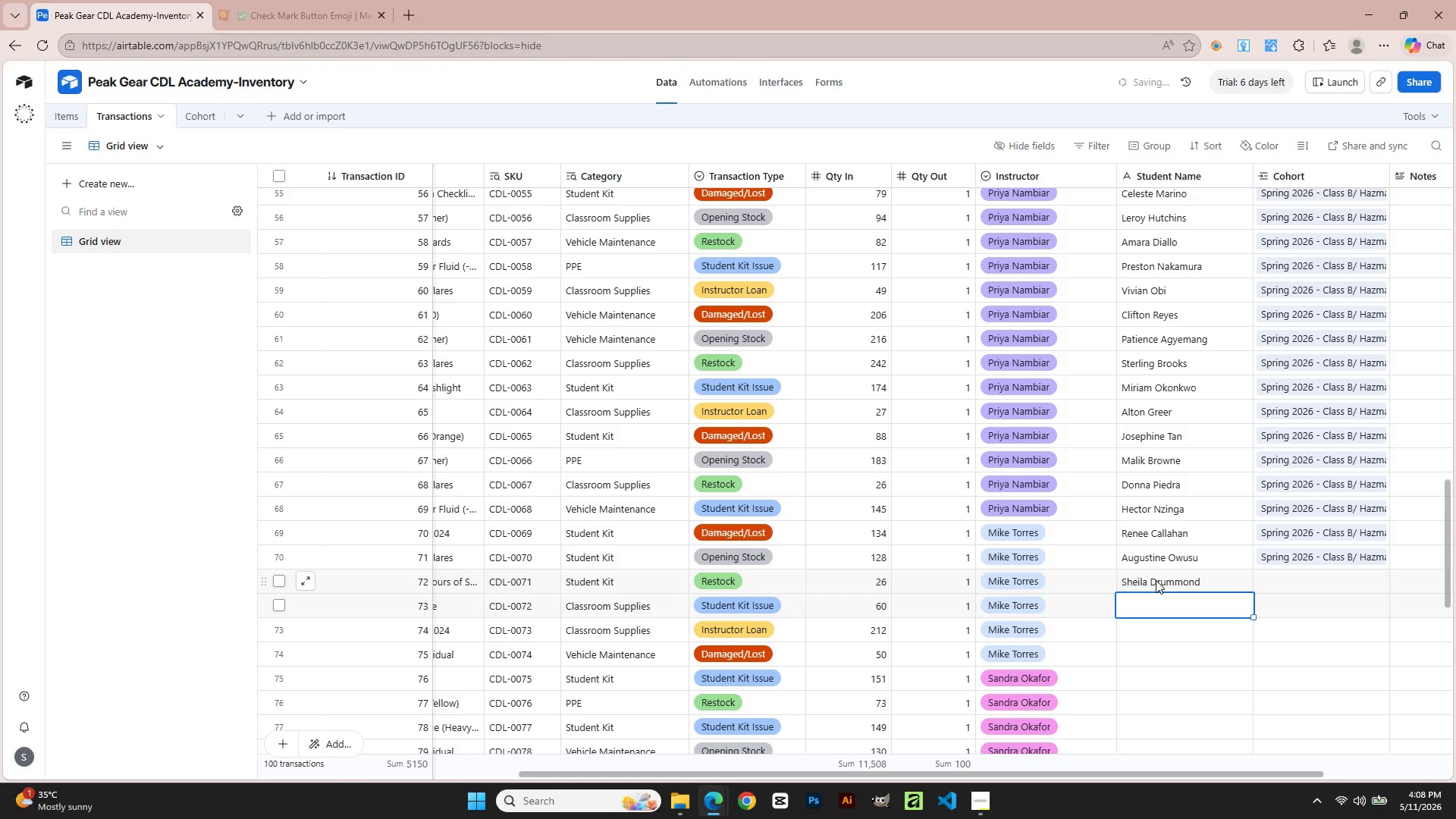 
type(Vernon Osei)
 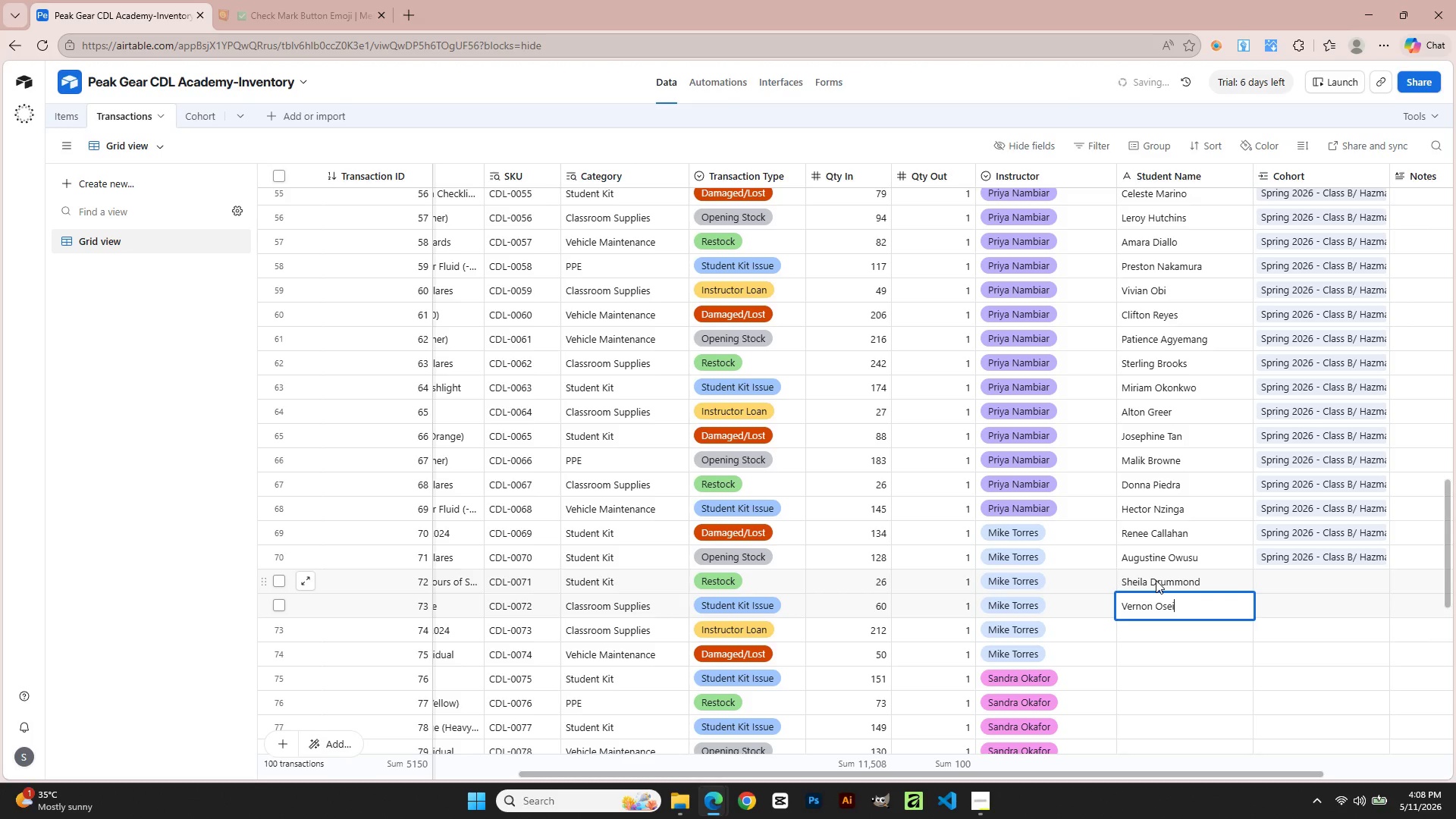 
 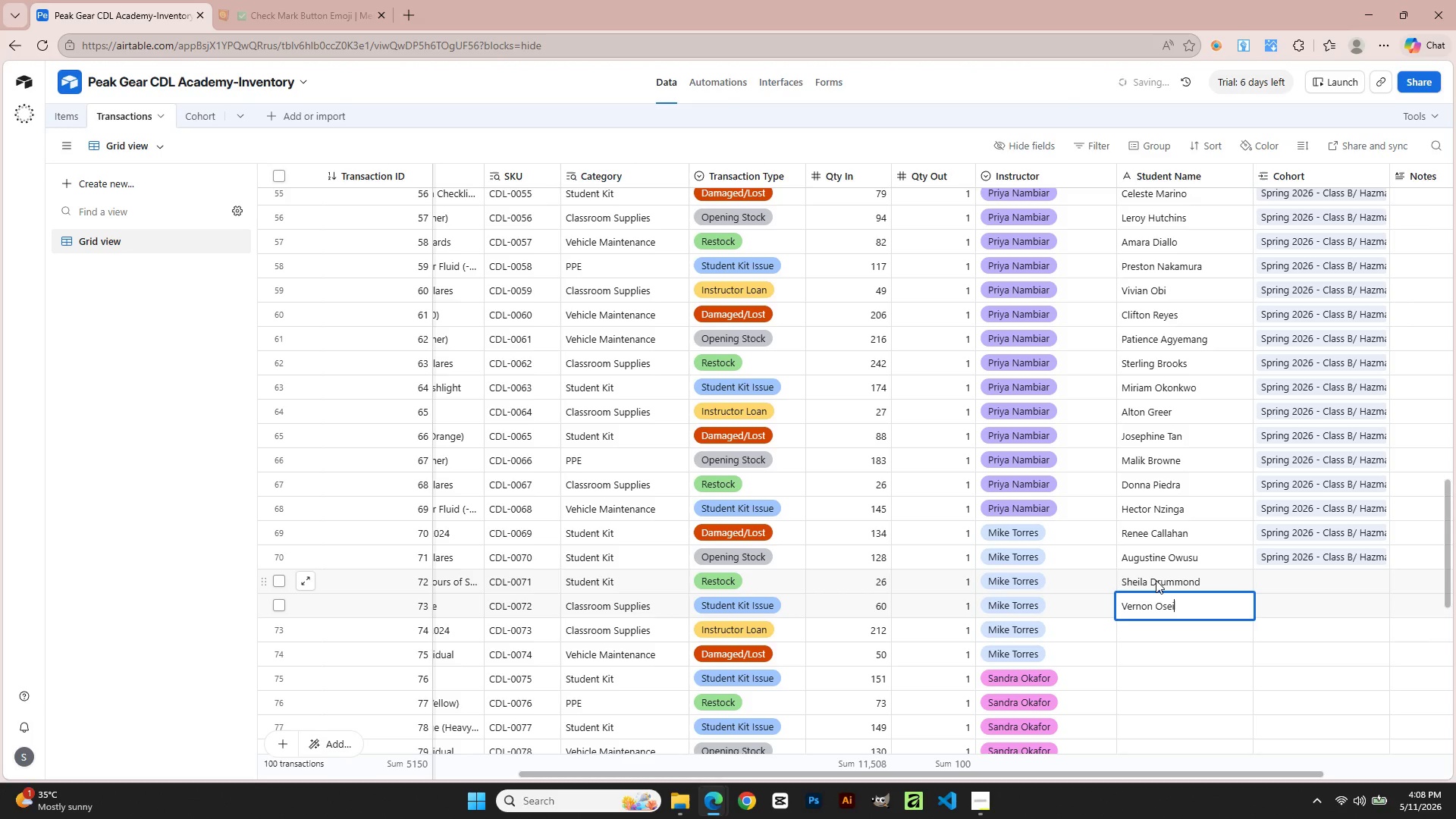 
key(Enter)
 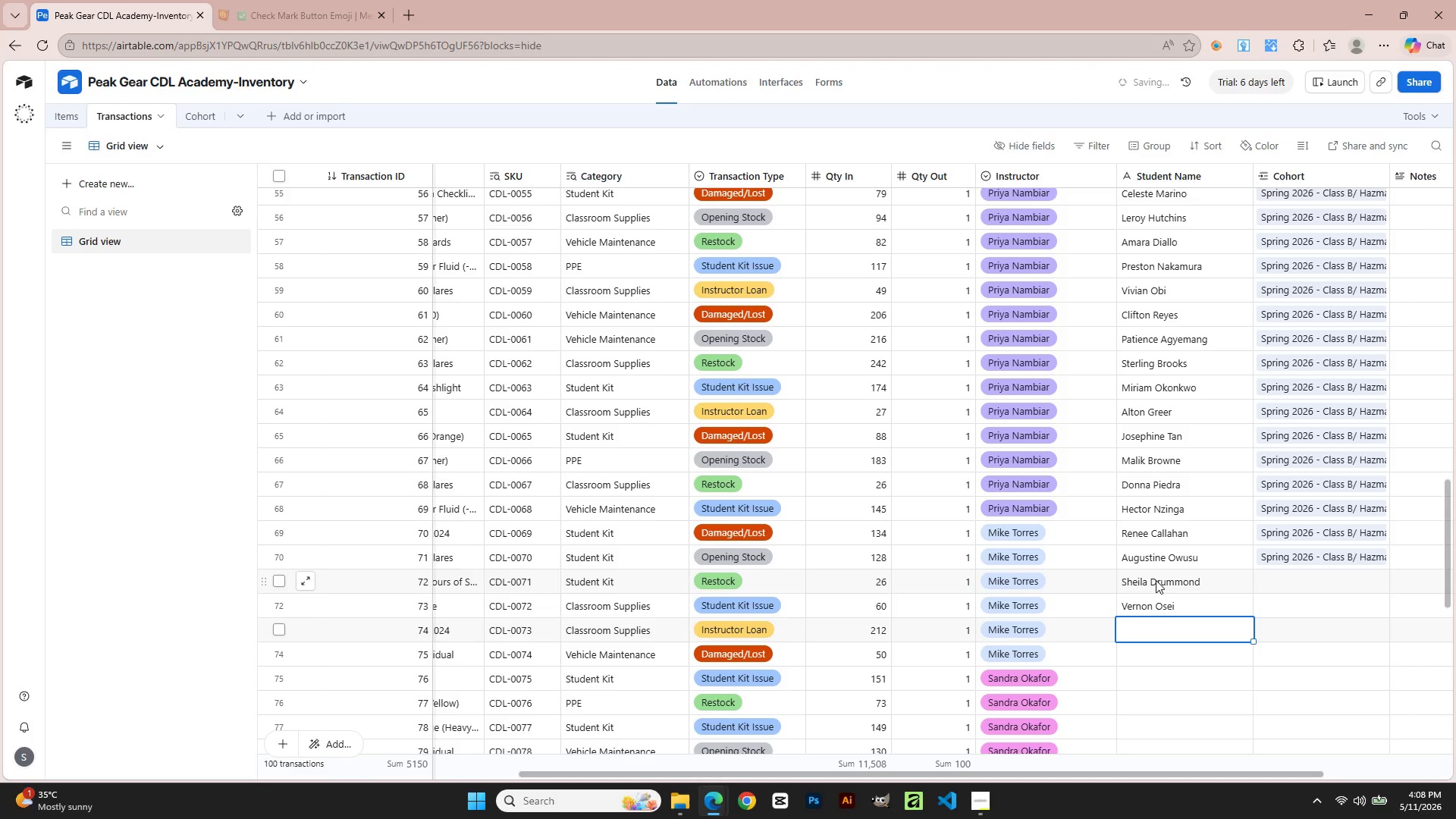 
type(Costace Adebayo)
 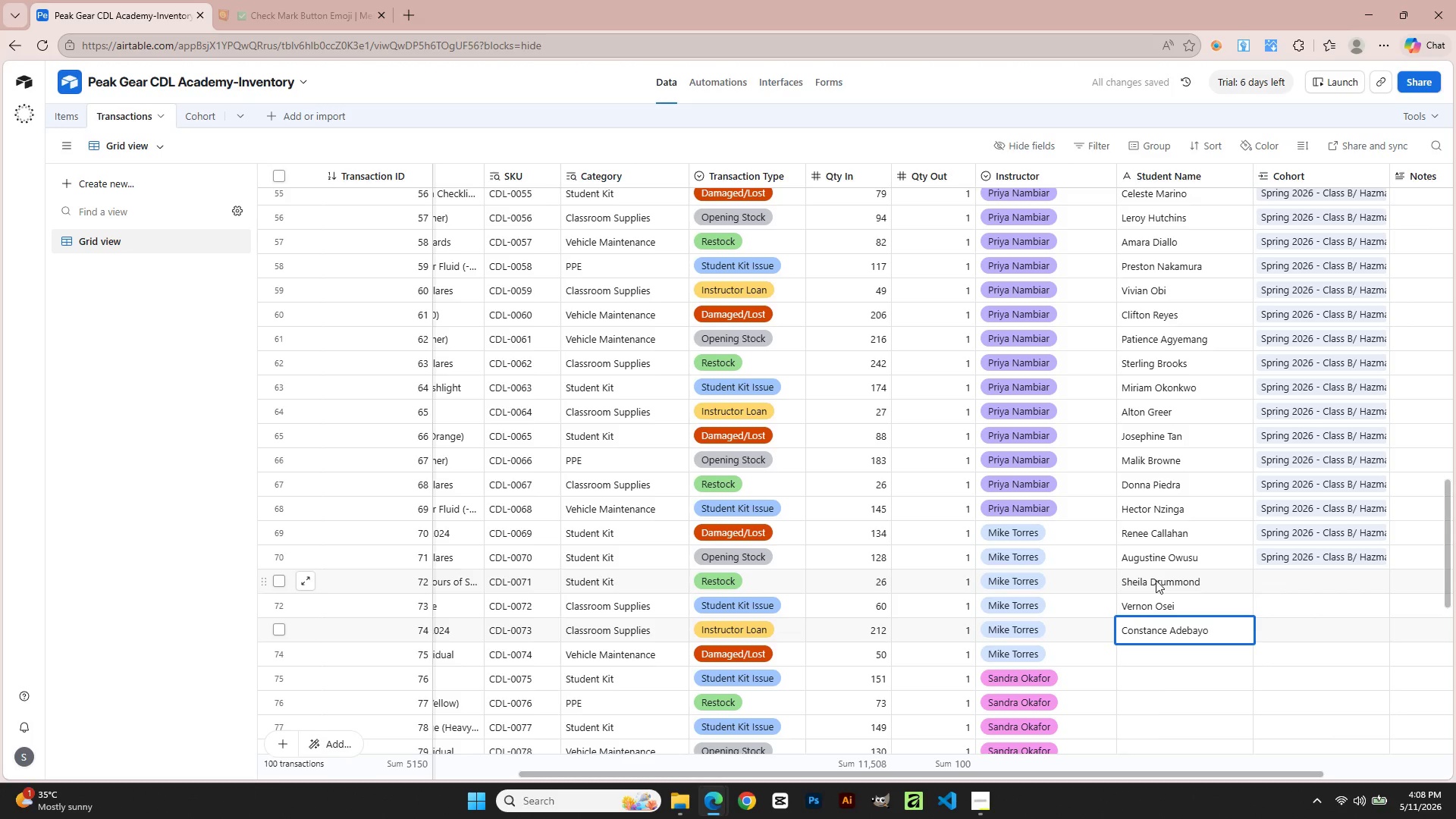 
hold_key(key=N, duration=2.16)
 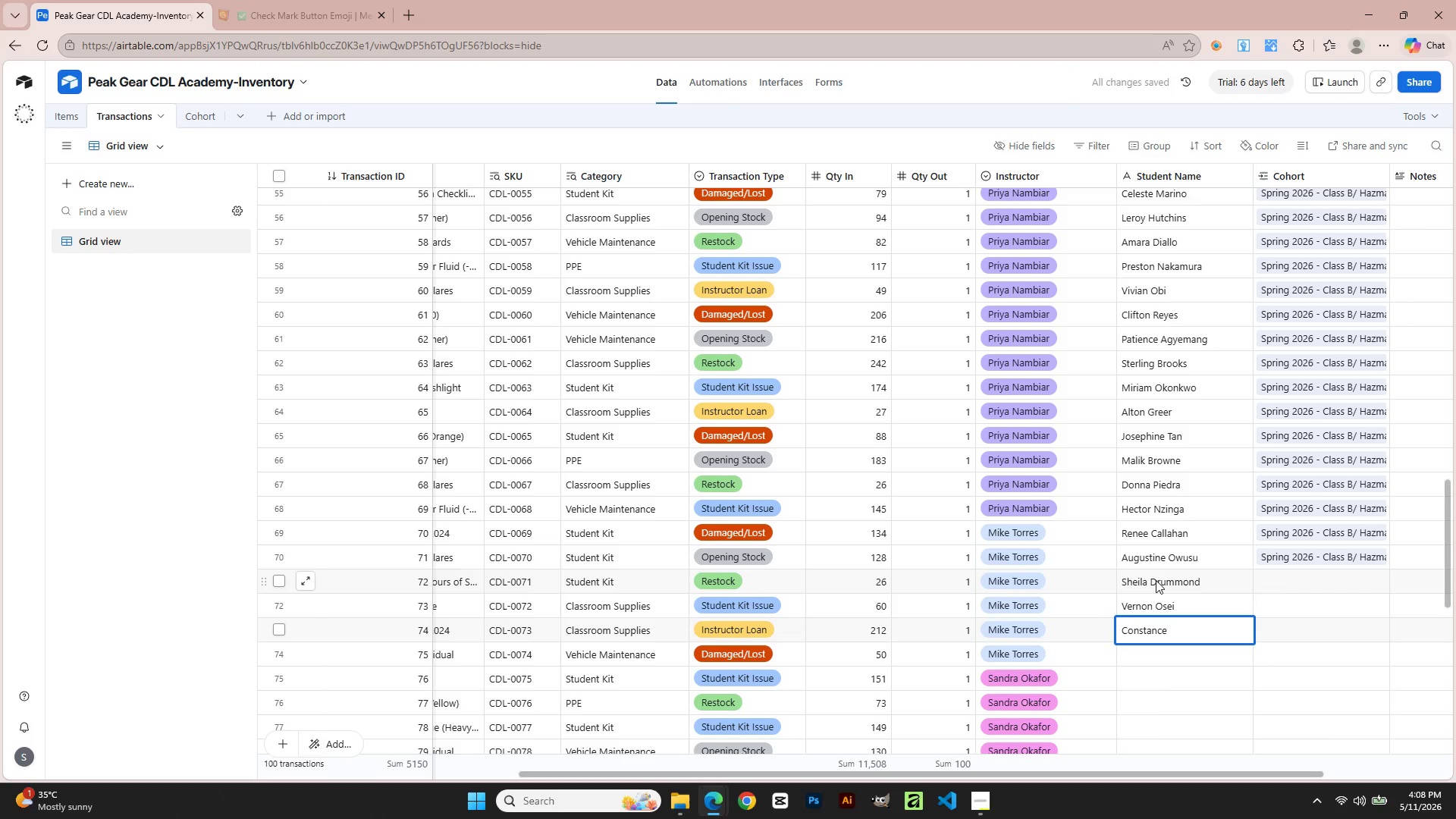 
key(Enter)
 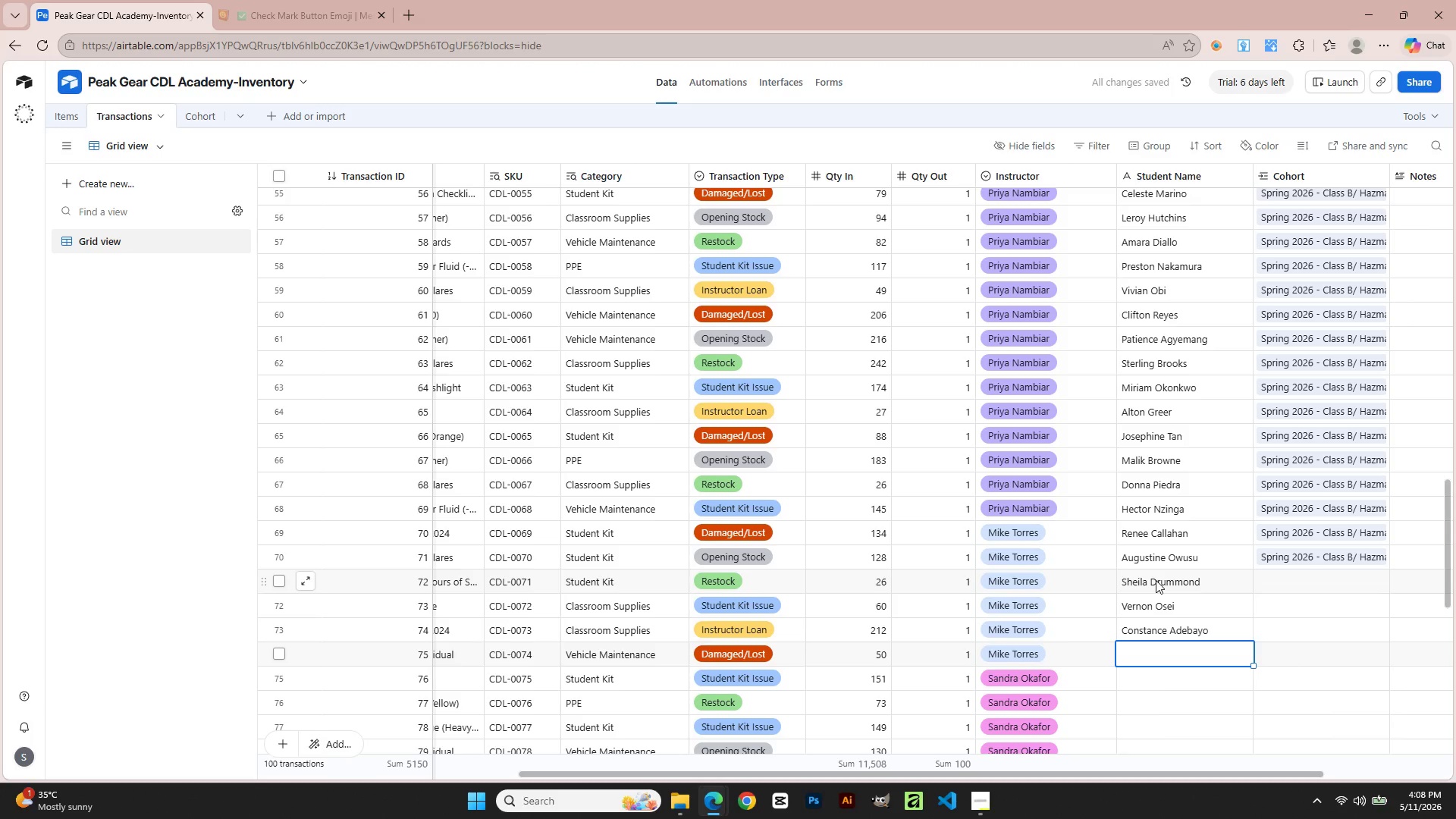 
type(Floyd Kimuer)
key(Backspace)
key(Backspace)
type(ra)
 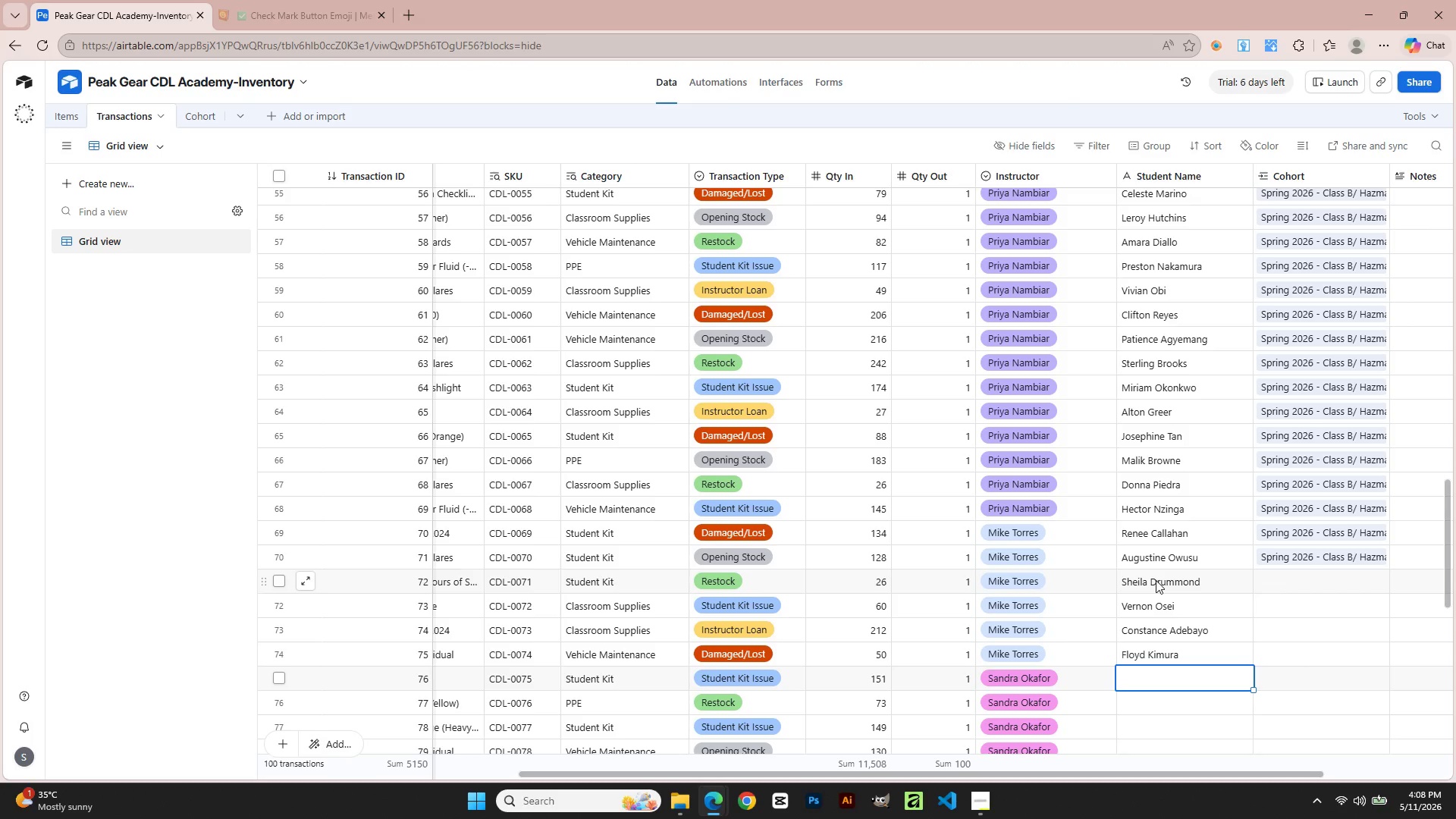 
 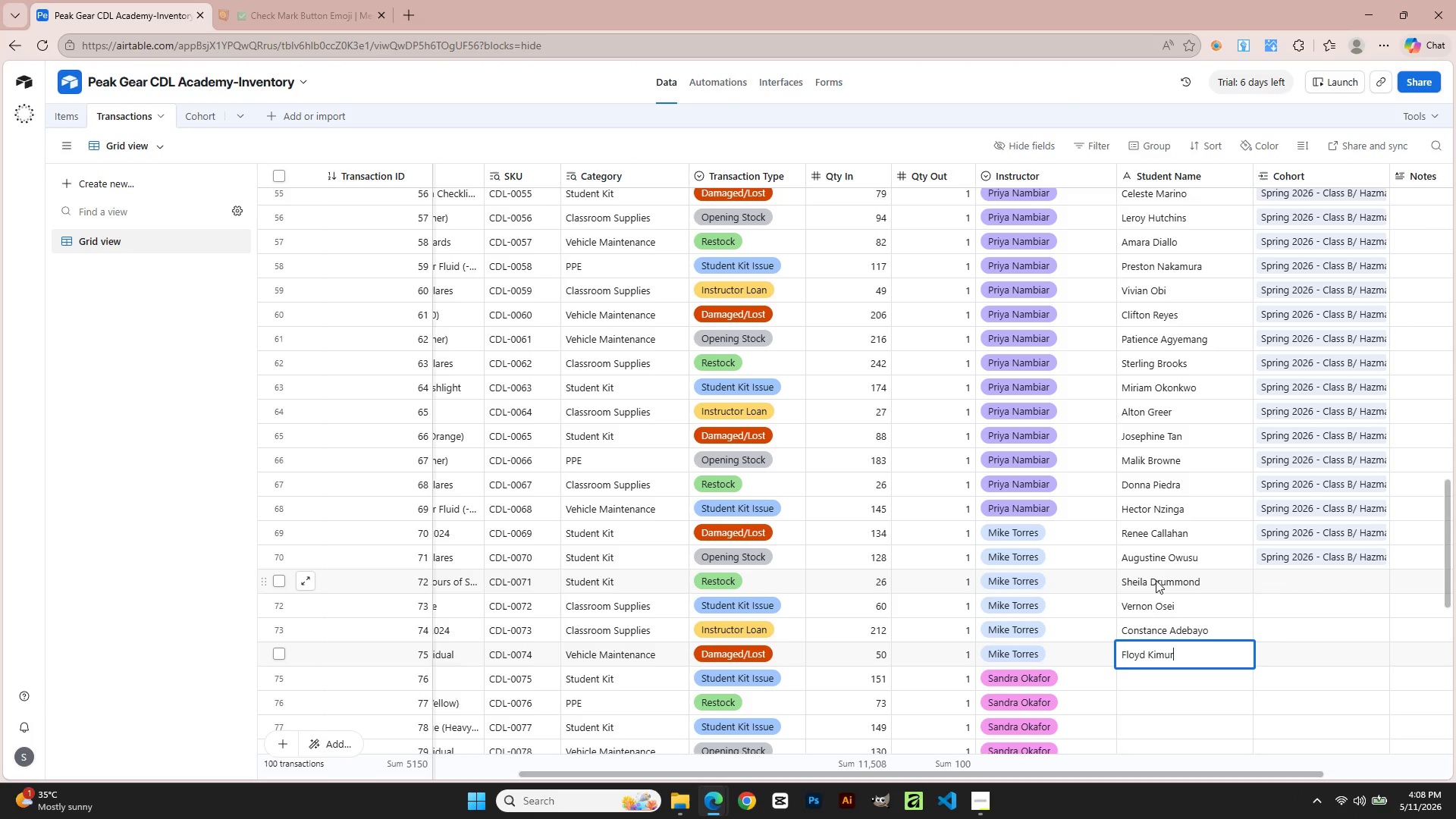 
key(Enter)
 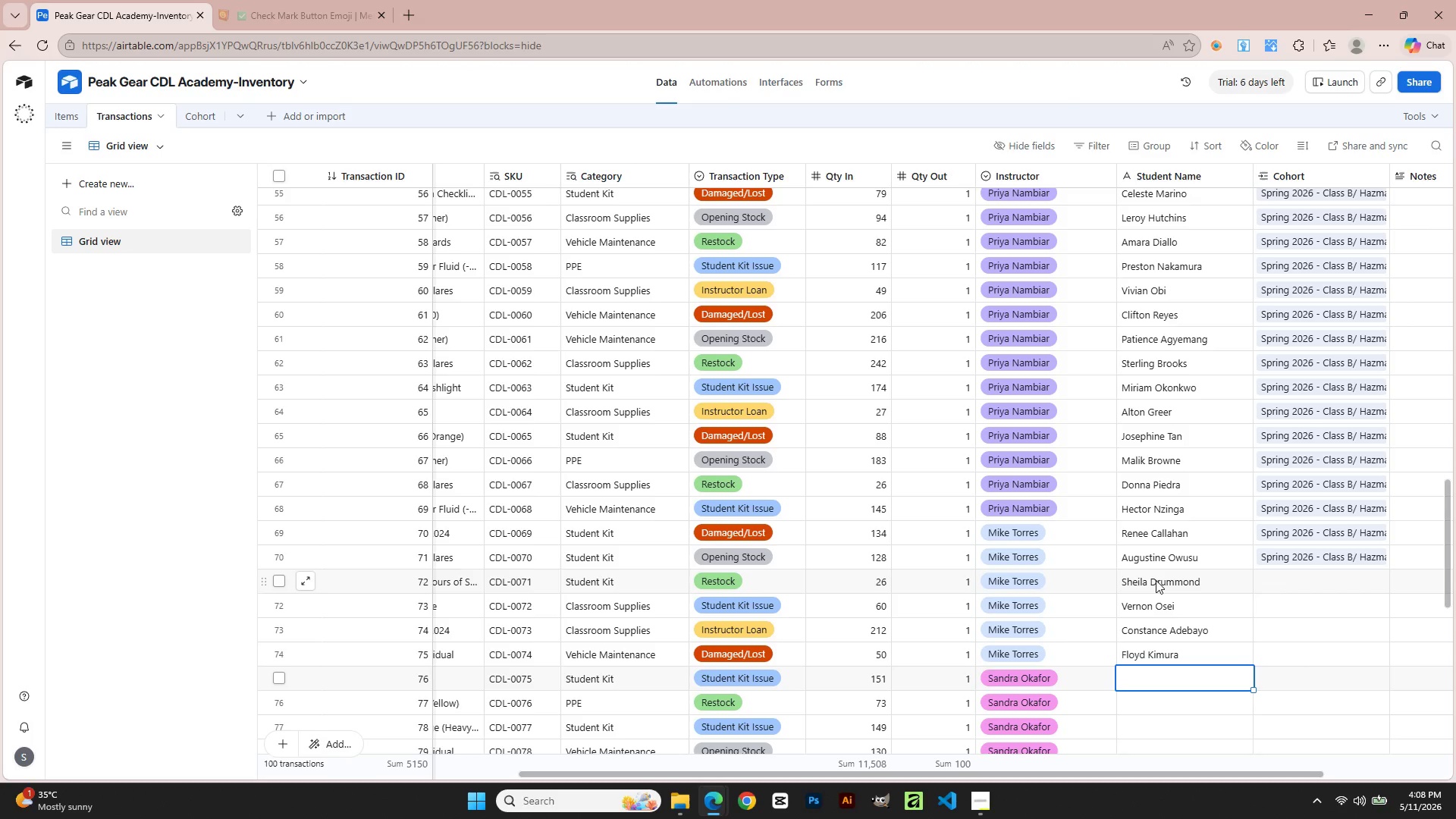 
type(Rosalinf Eze)
 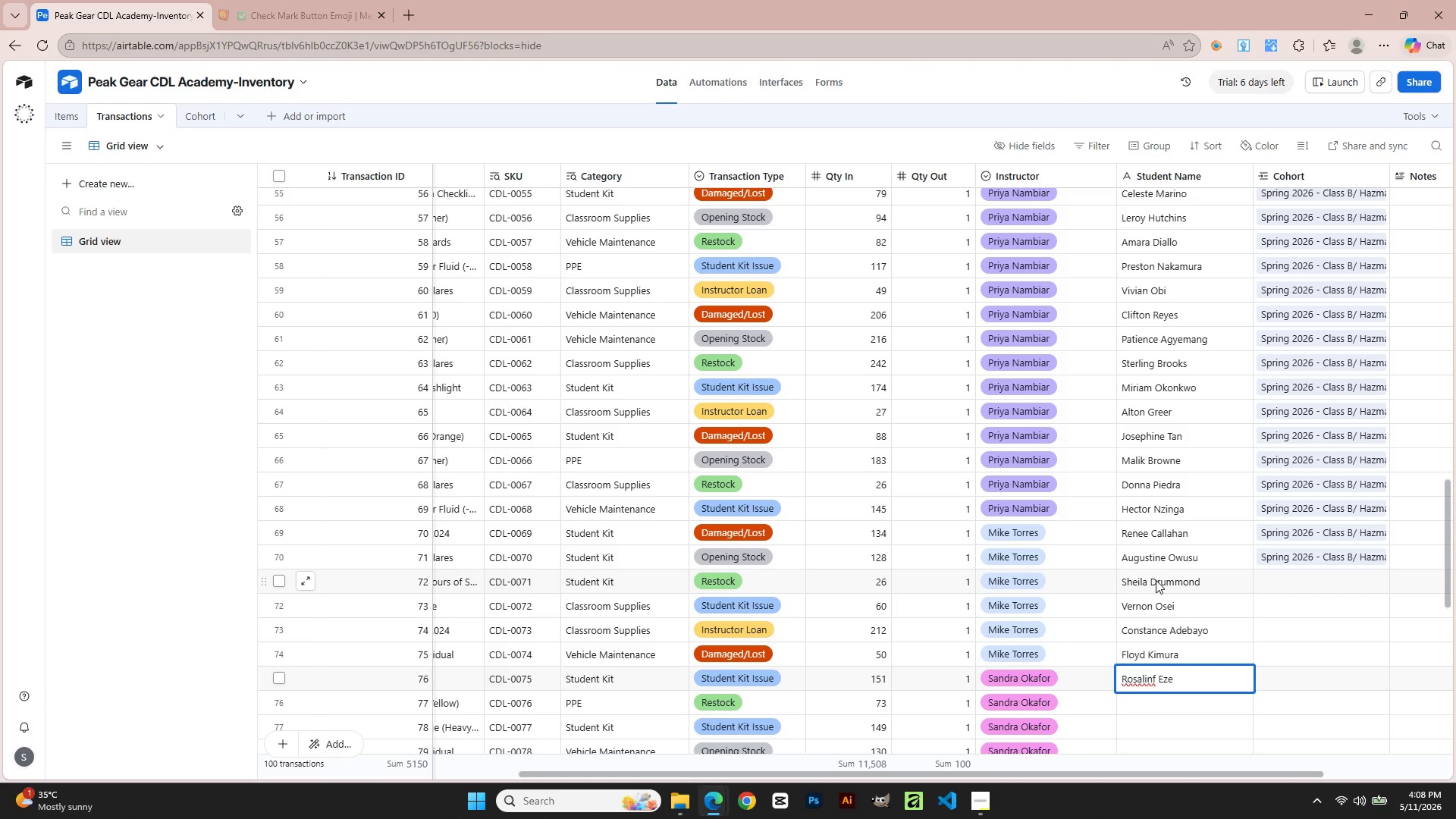 
key(Enter)
 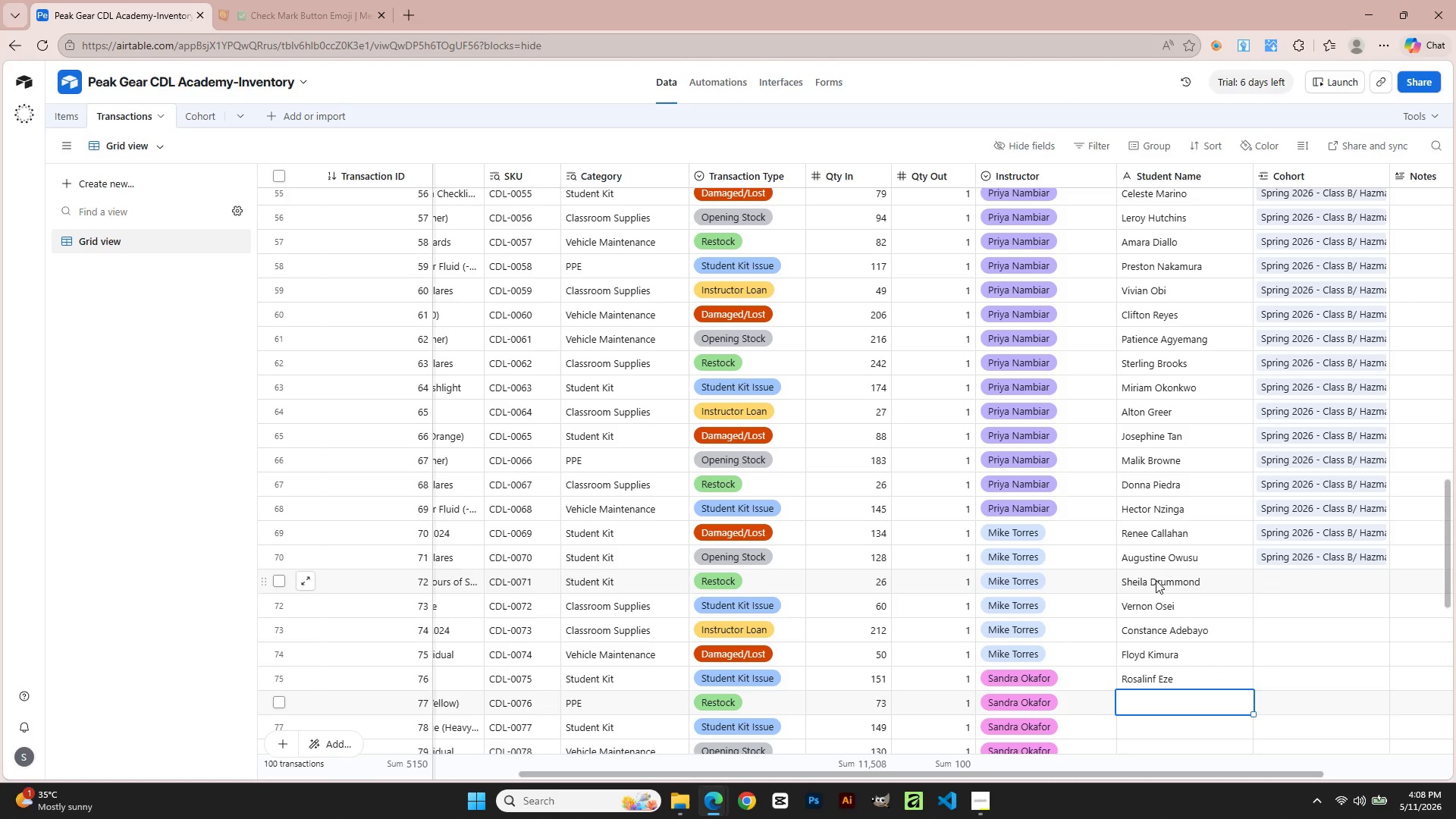 
type(Maurix)
key(Backspace)
type(ce Delgado)
 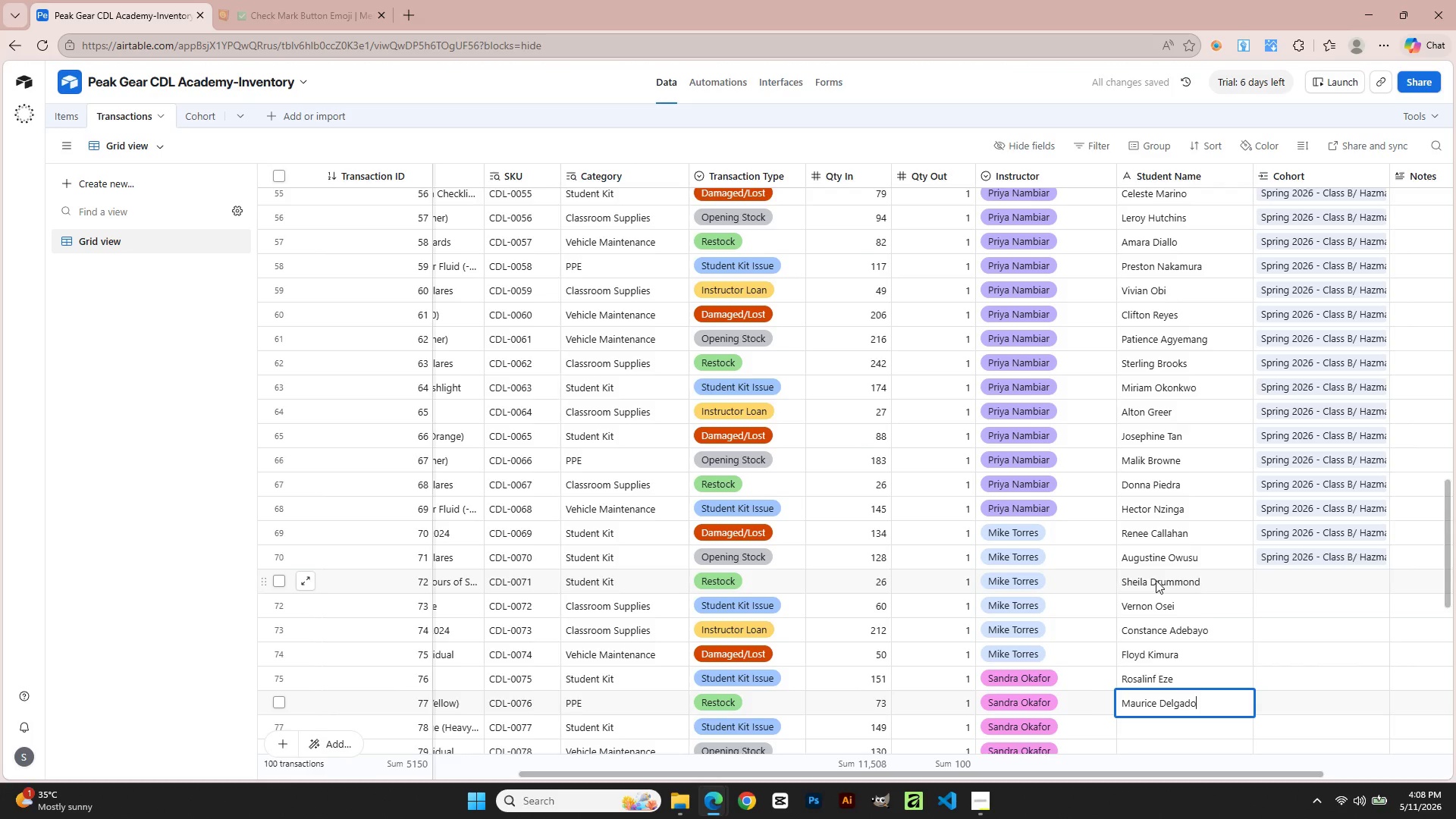 
key(Enter)
 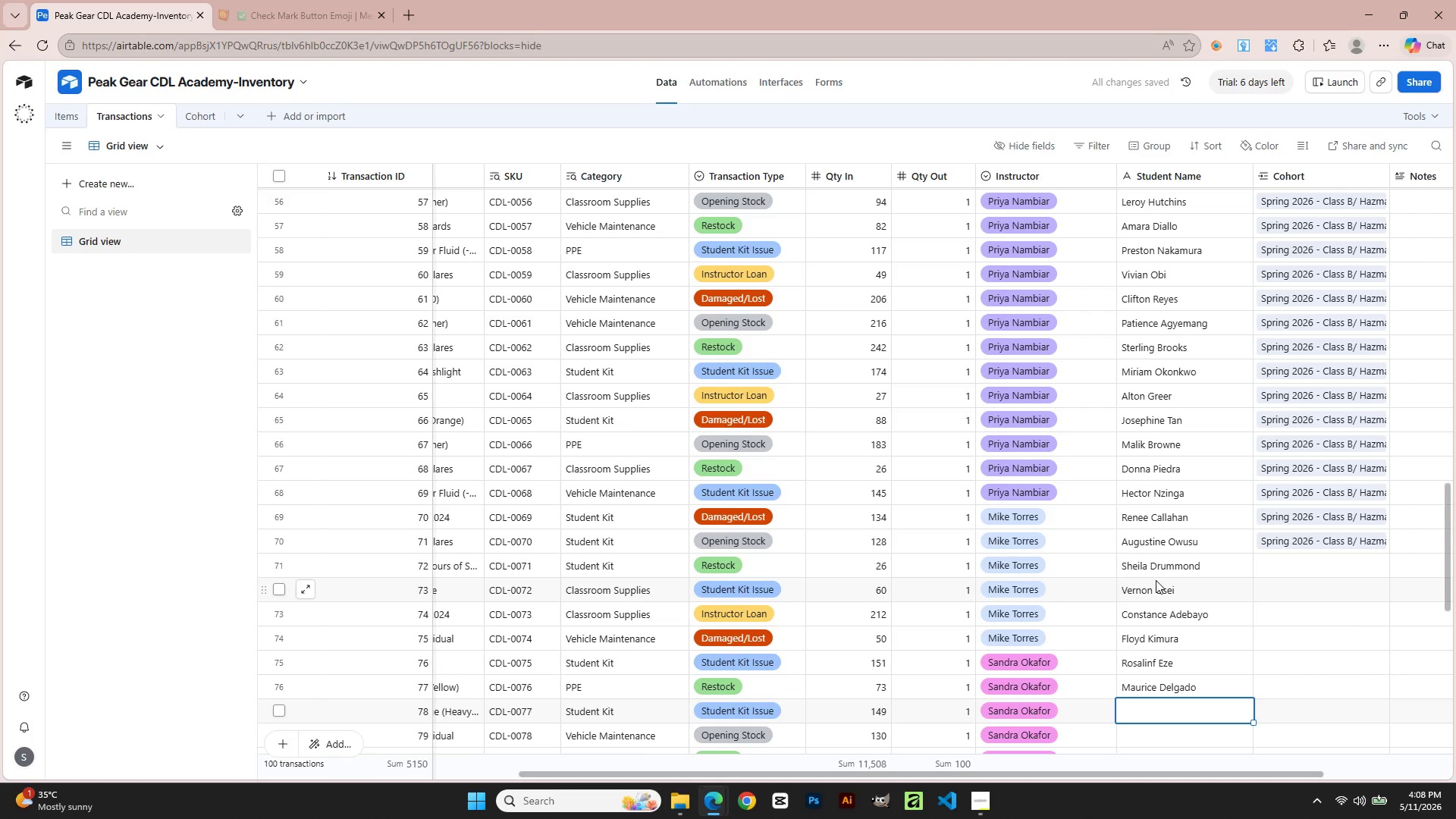 
type(Antoint)
key(Backspace)
type(ette Diop)
 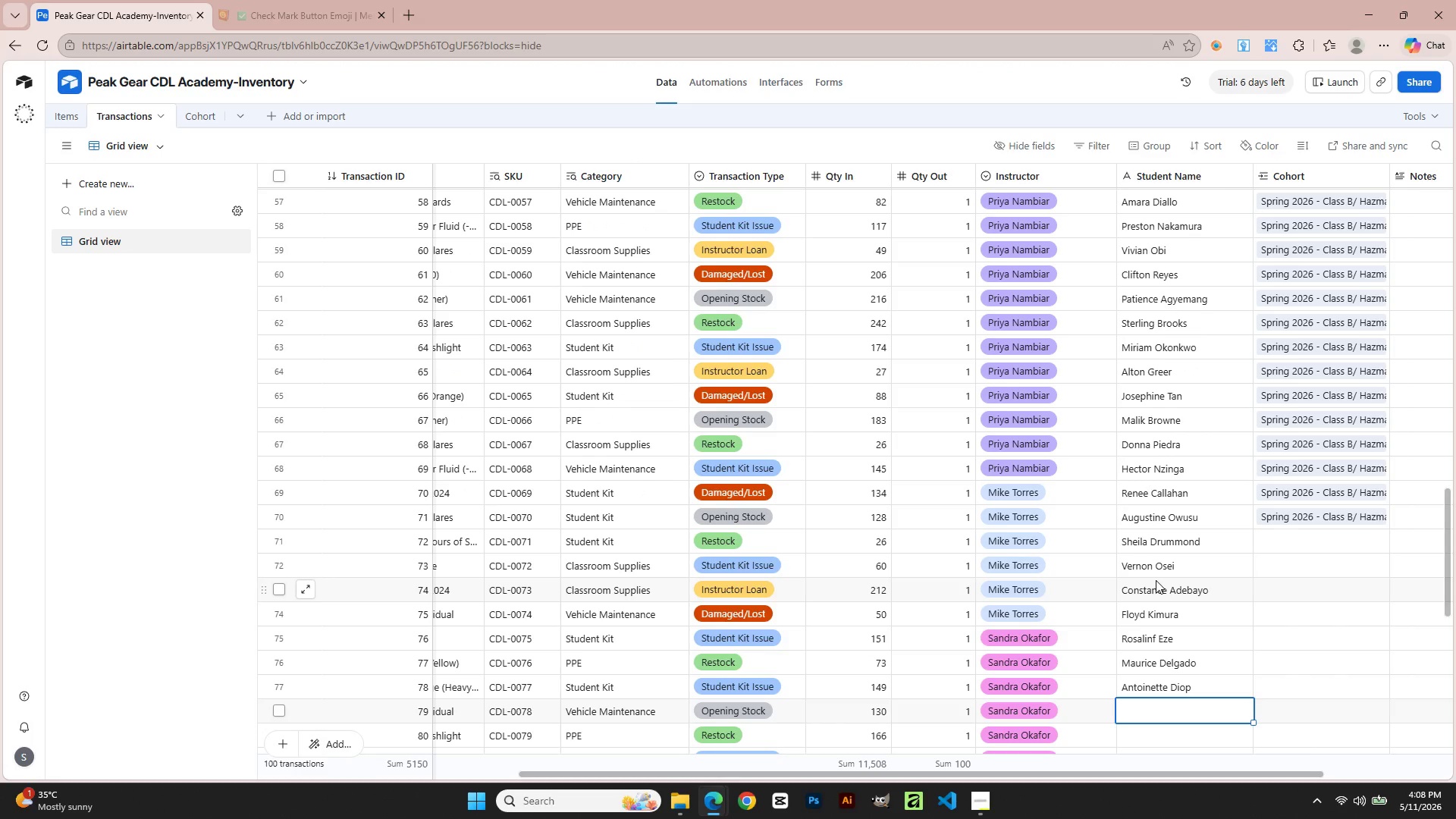 
 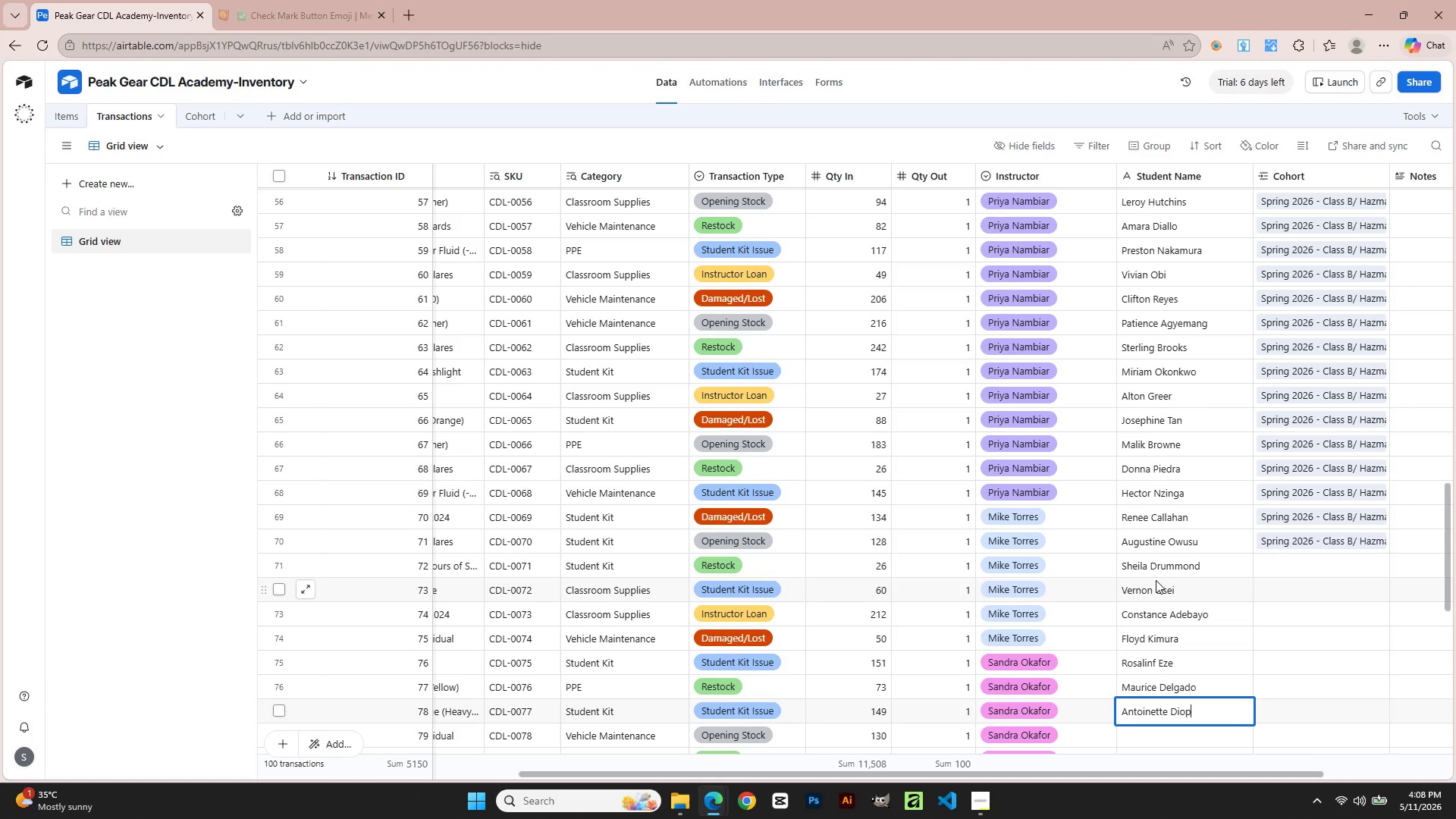 
key(Enter)
 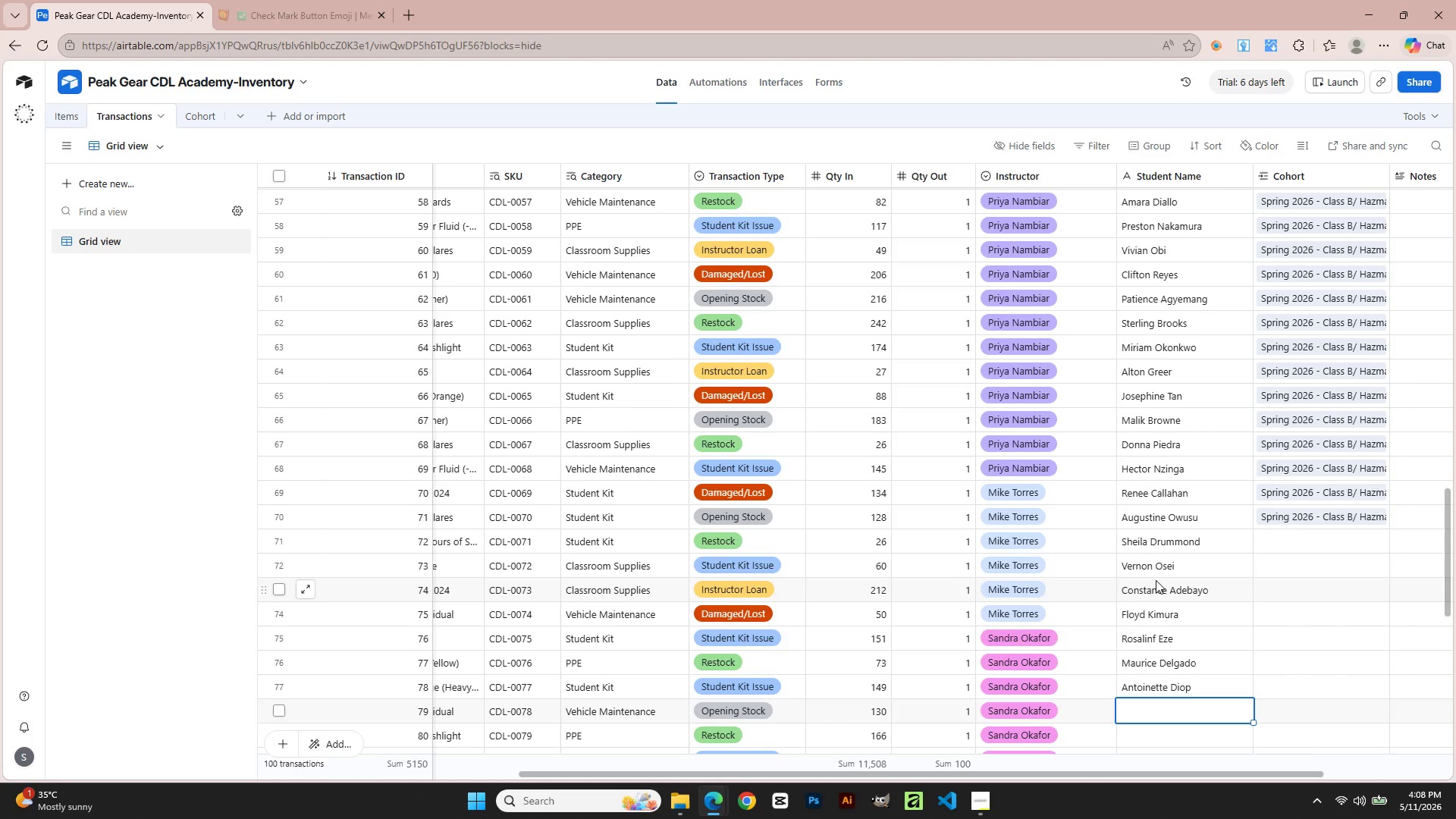 
type(Cedric HArmon)
key(Backspace)
key(Backspace)
key(Backspace)
key(Backspace)
key(Backspace)
type(armon)
 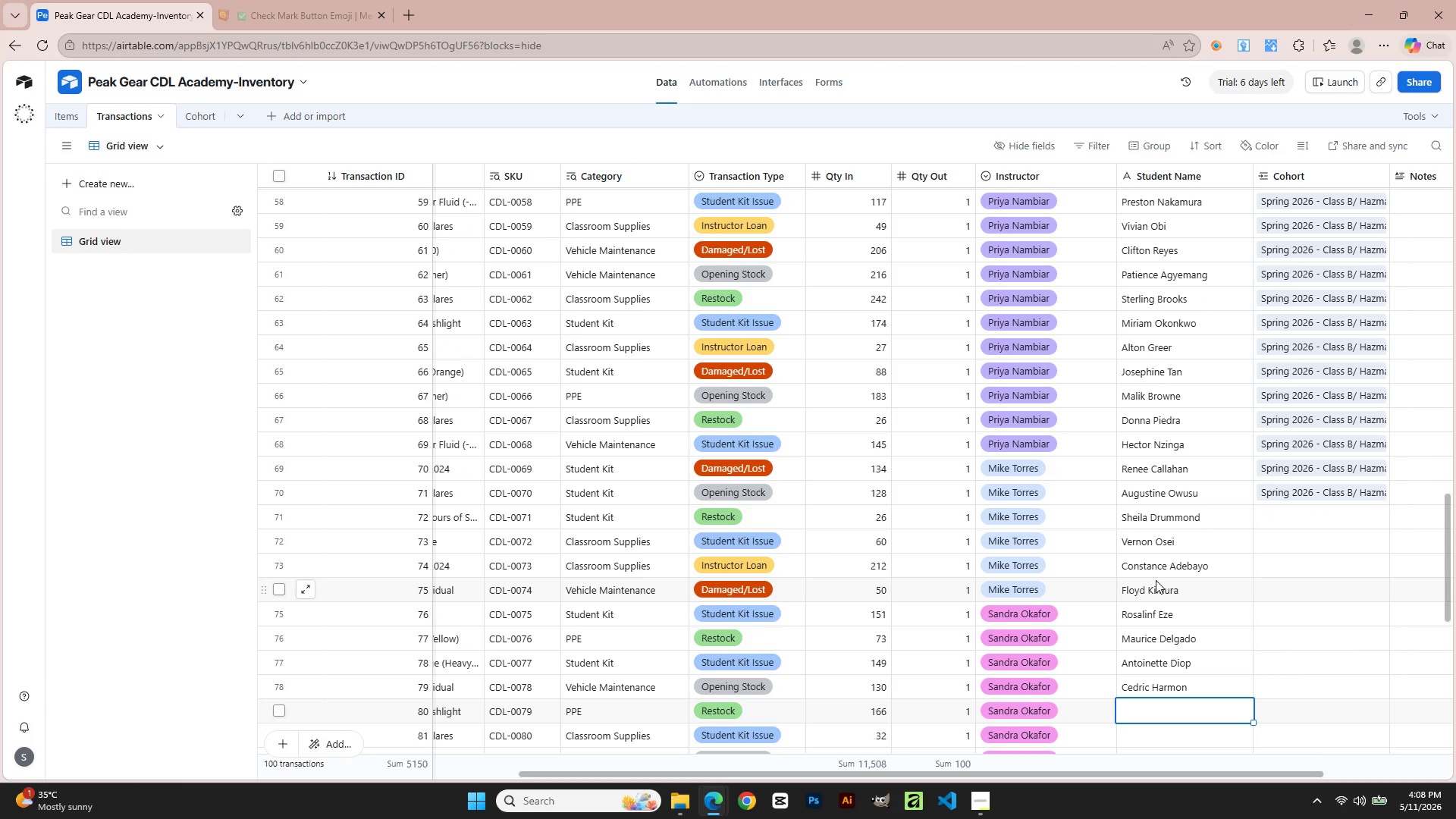 
 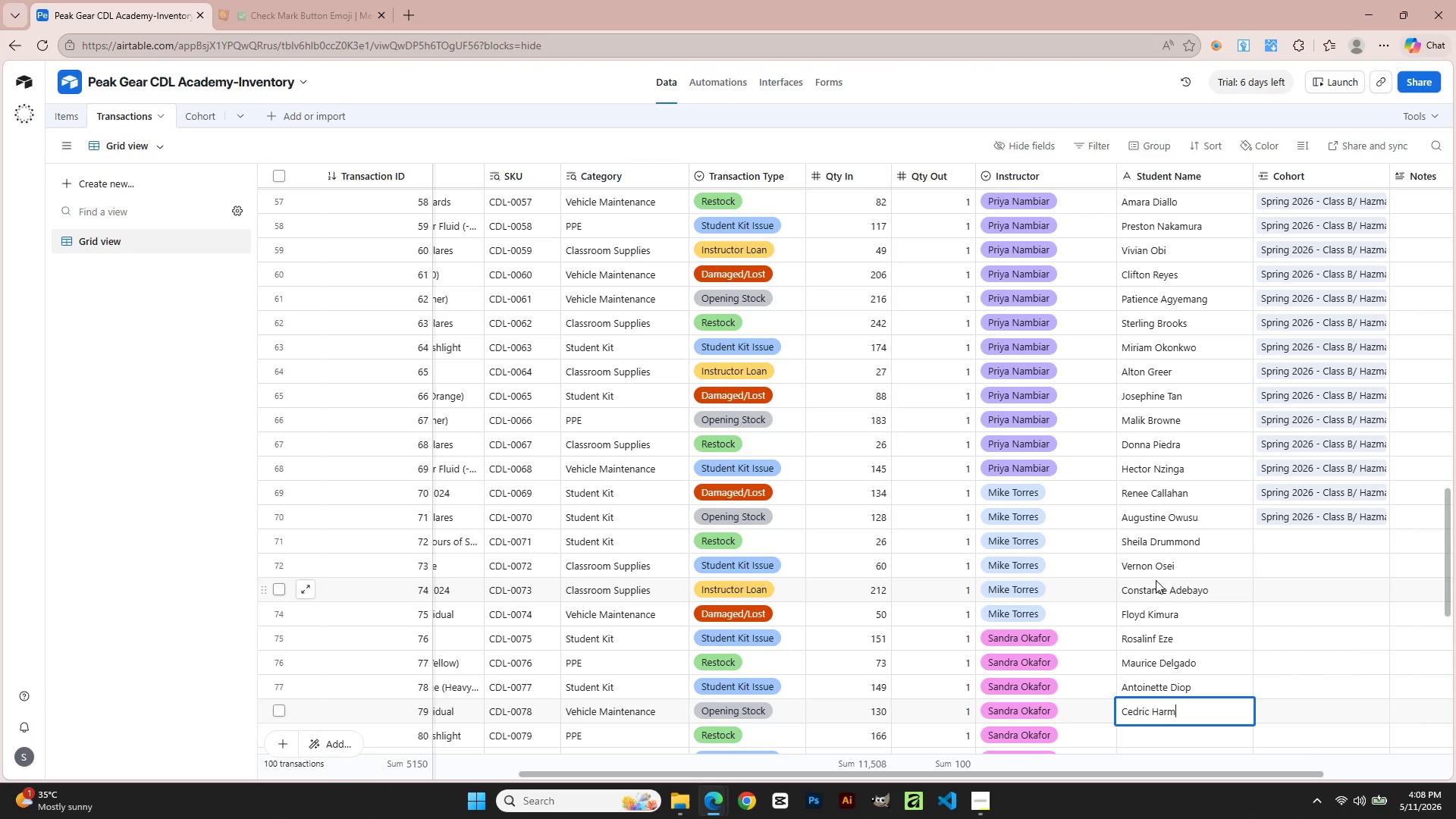 
key(Enter)
 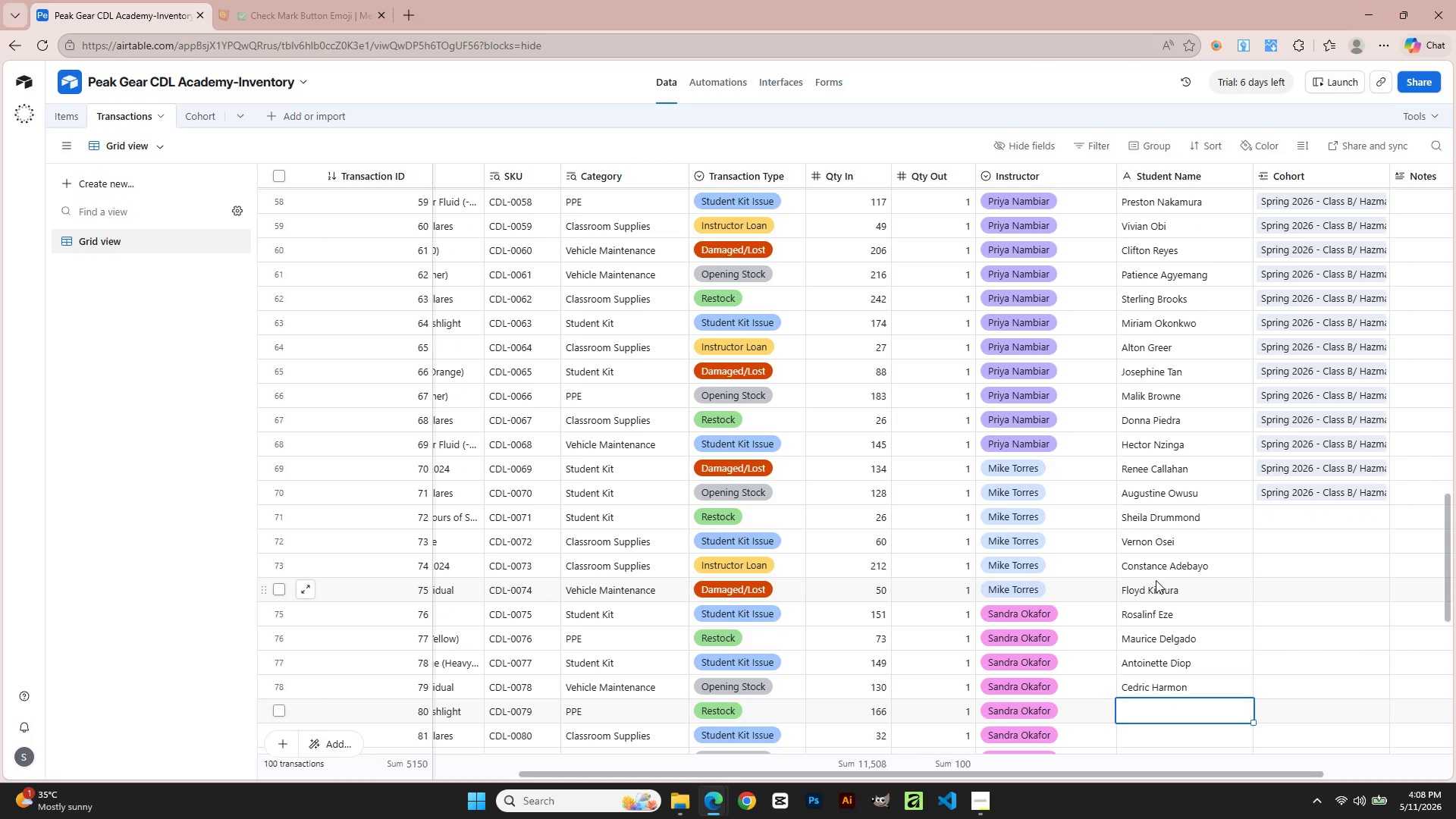 
type(Wilhelmina Cruz)
 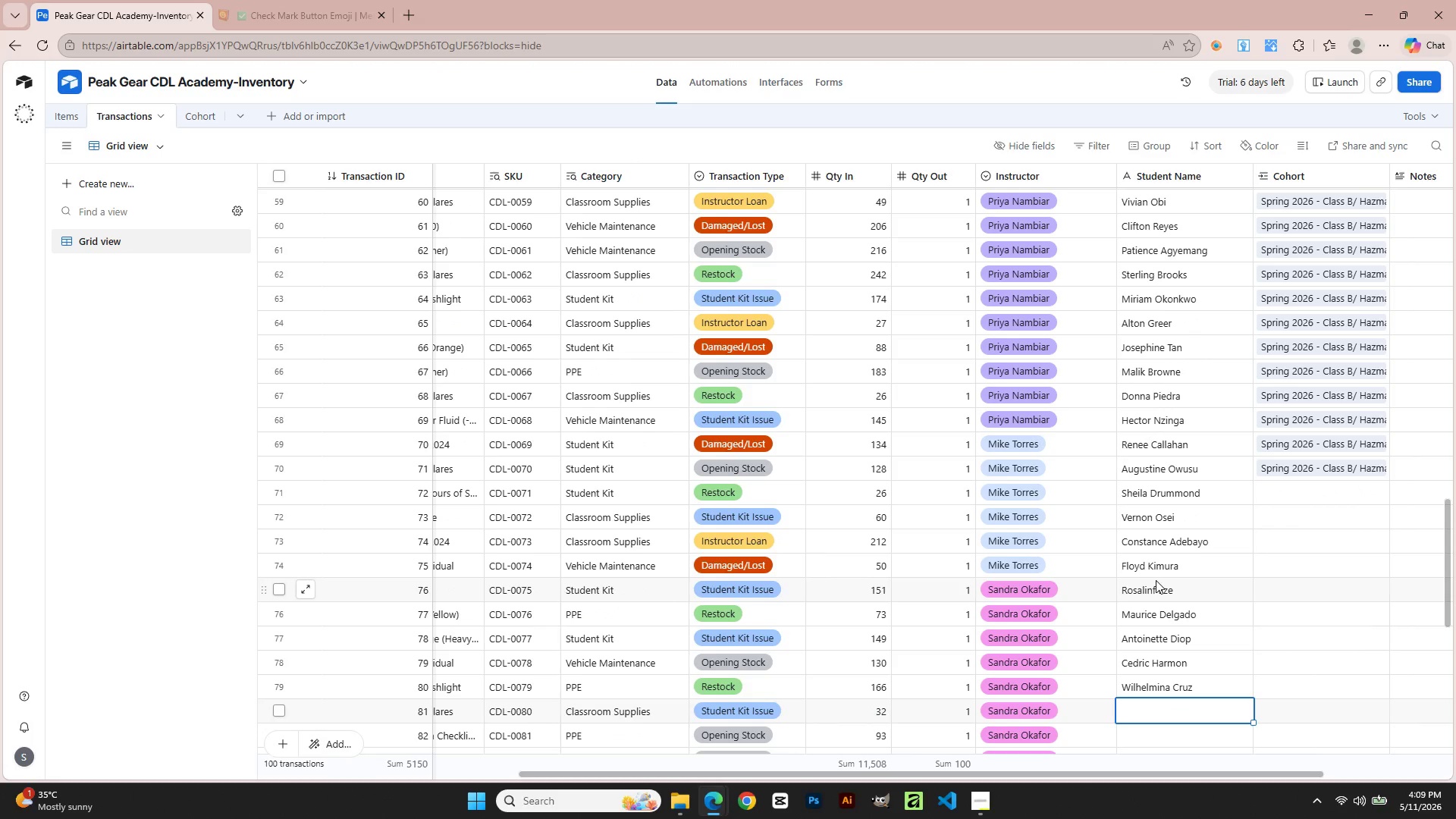 
 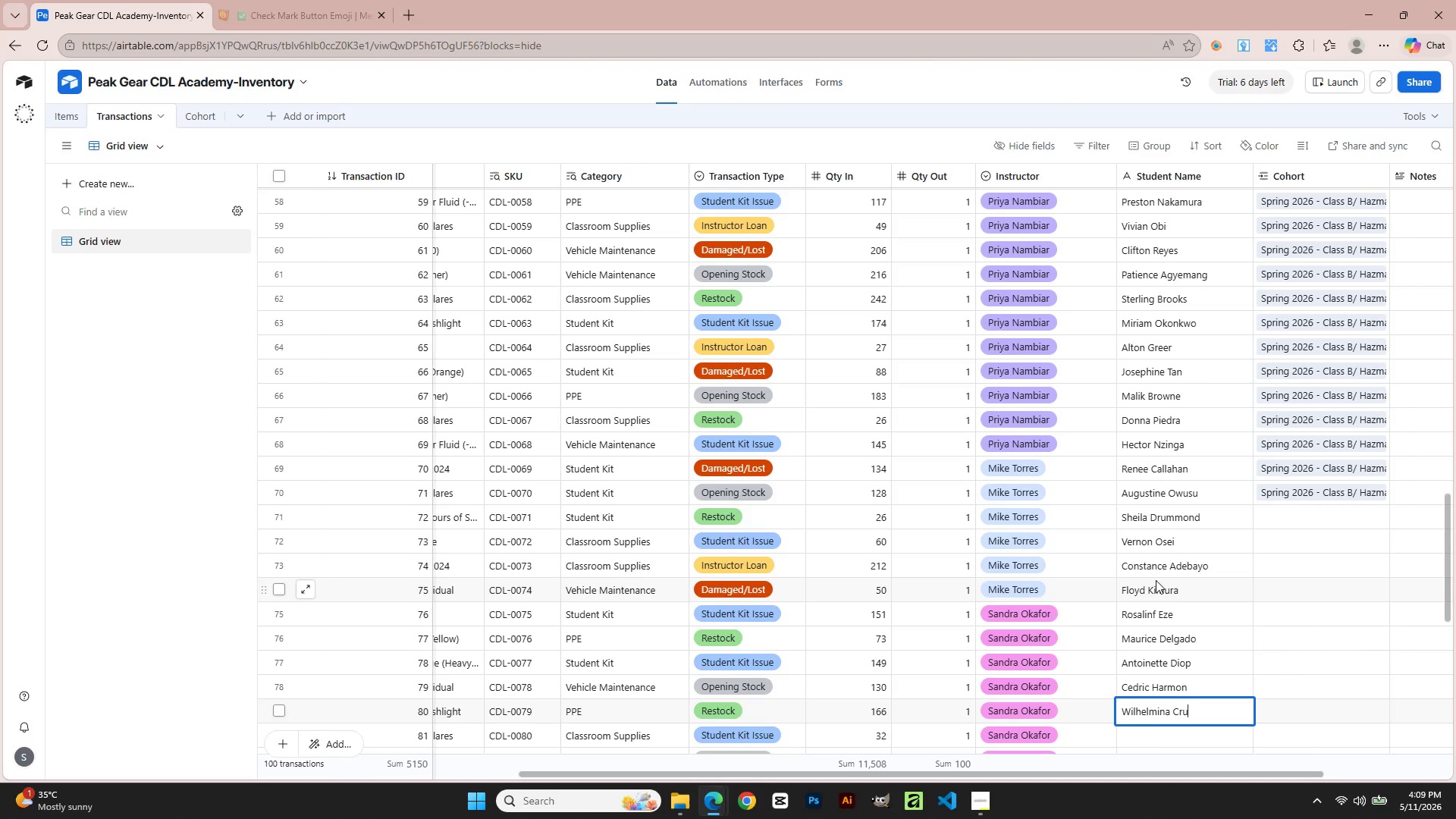 
key(Enter)
 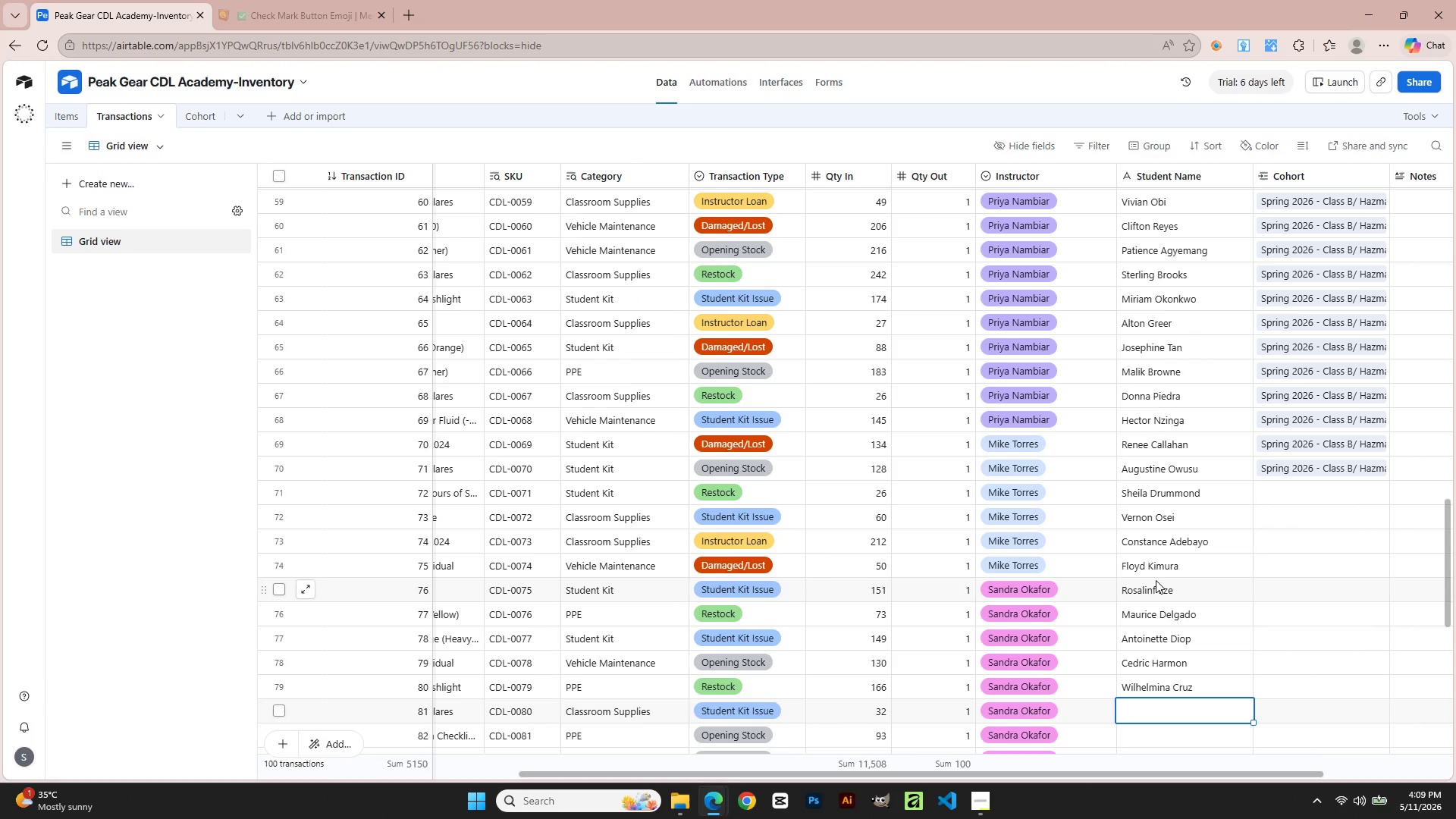 
type(Bernanrd)
key(Backspace)
key(Backspace)
key(Backspace)
key(Backspace)
type(r Asare)
 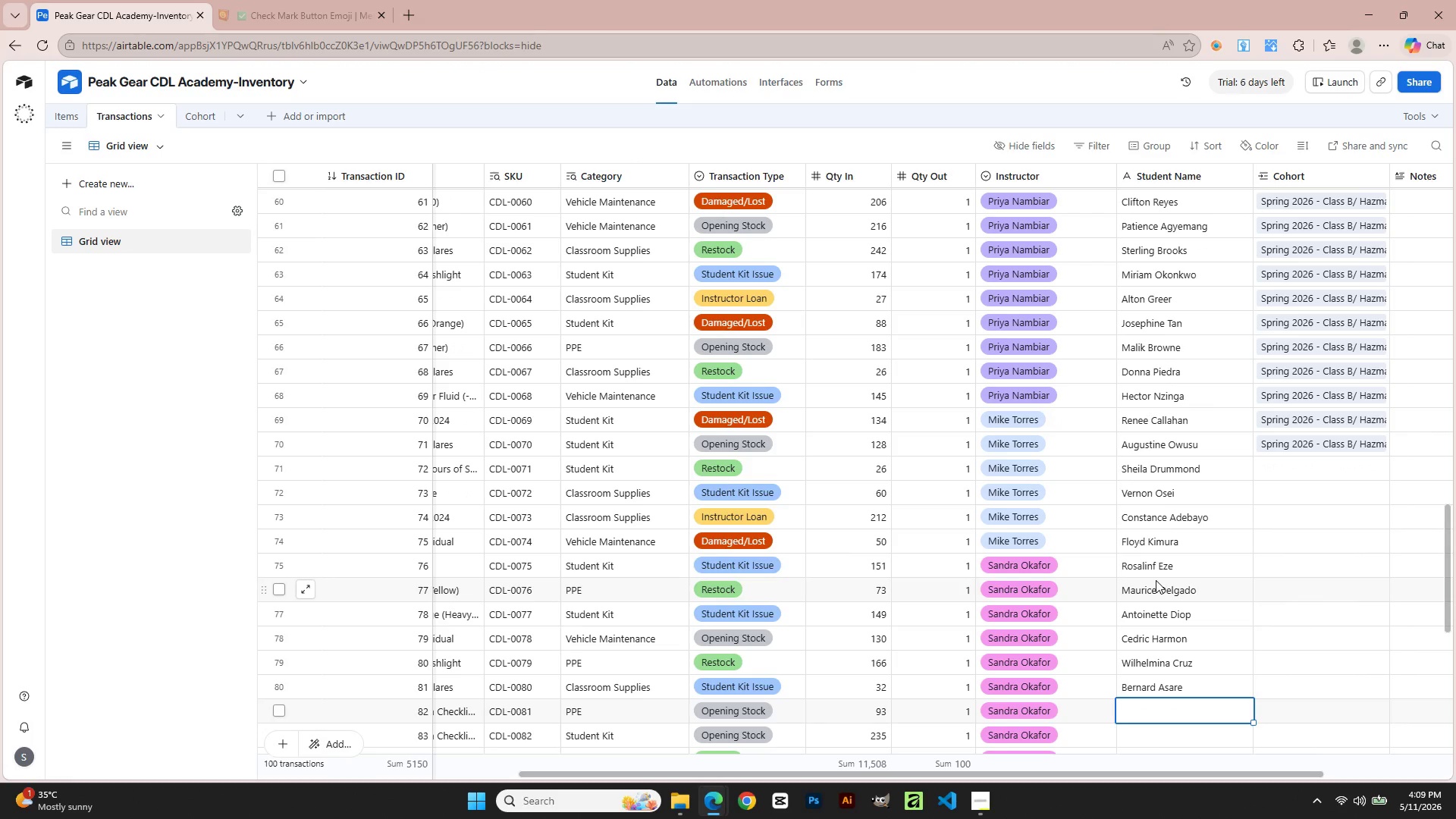 
 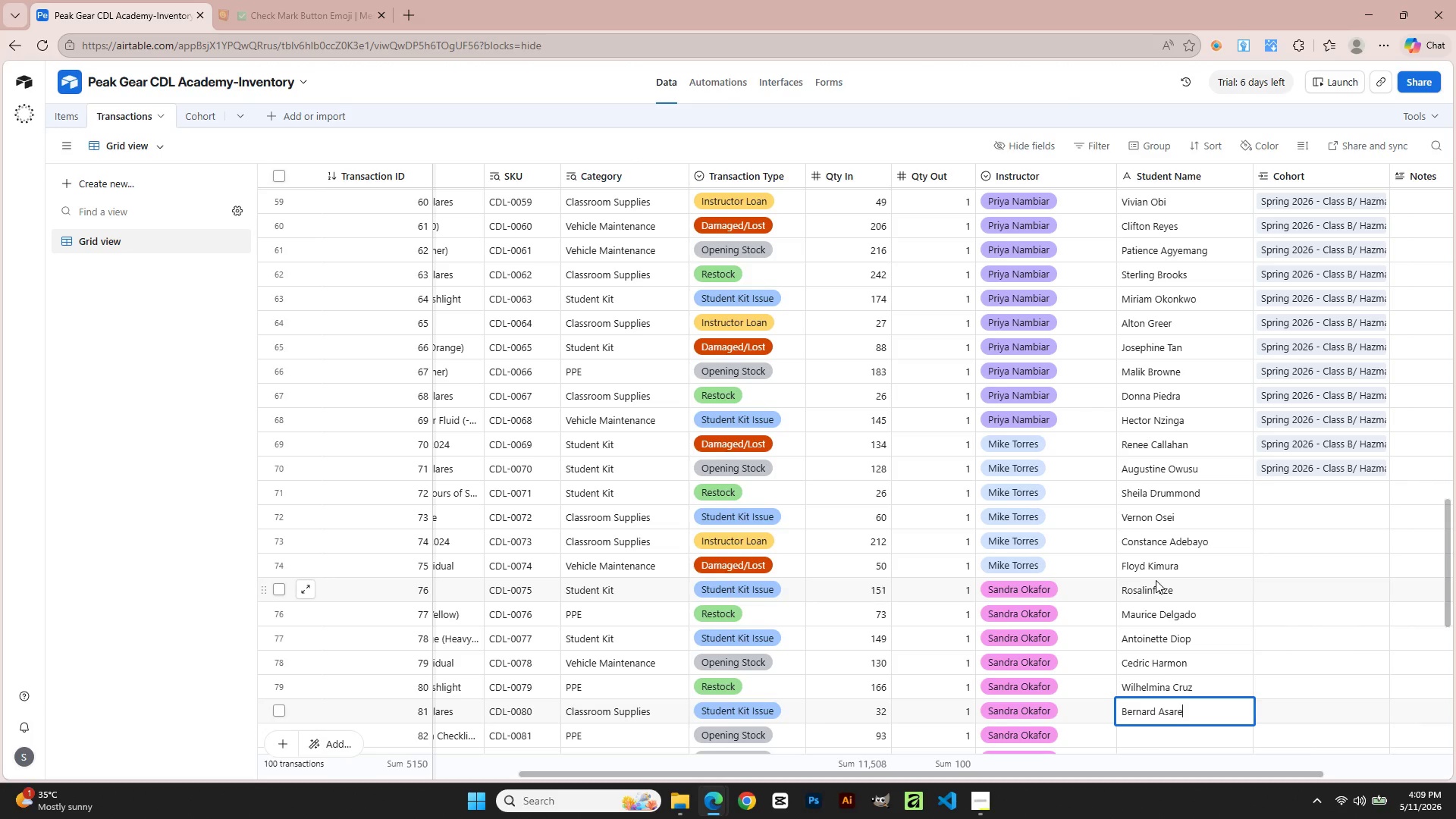 
key(Enter)
 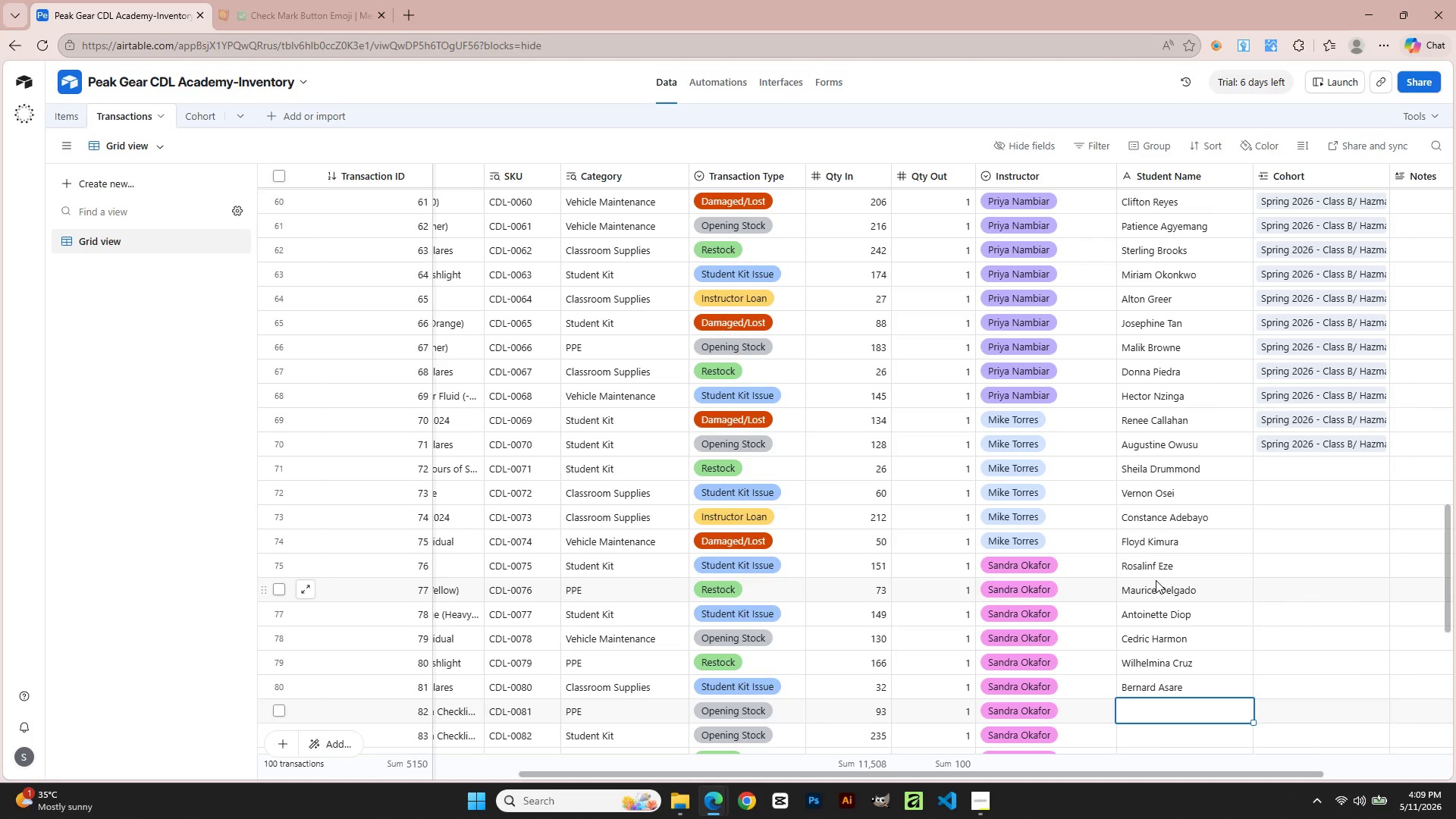 
type(Felicia Oduya)
 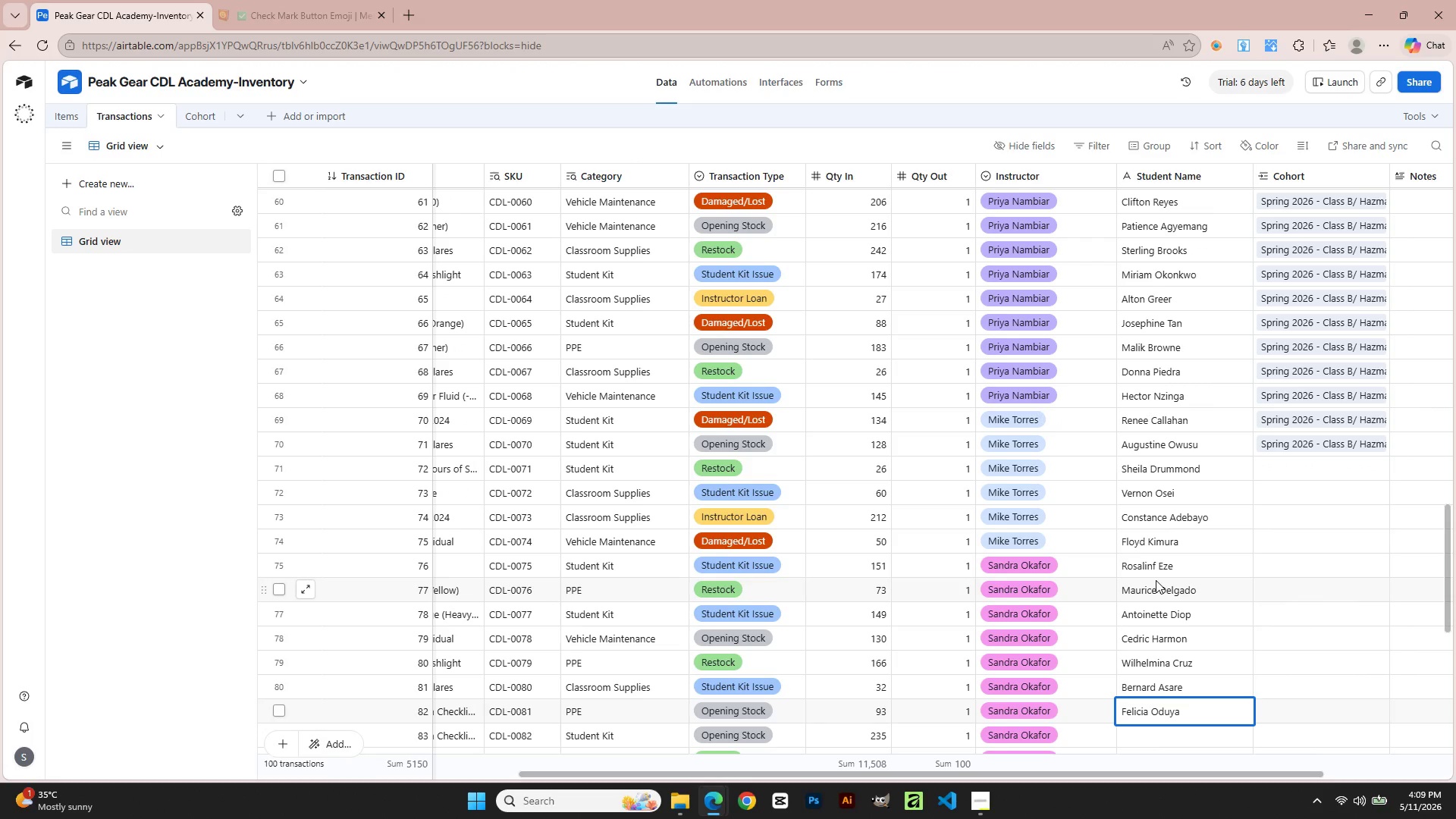 
key(Enter)
 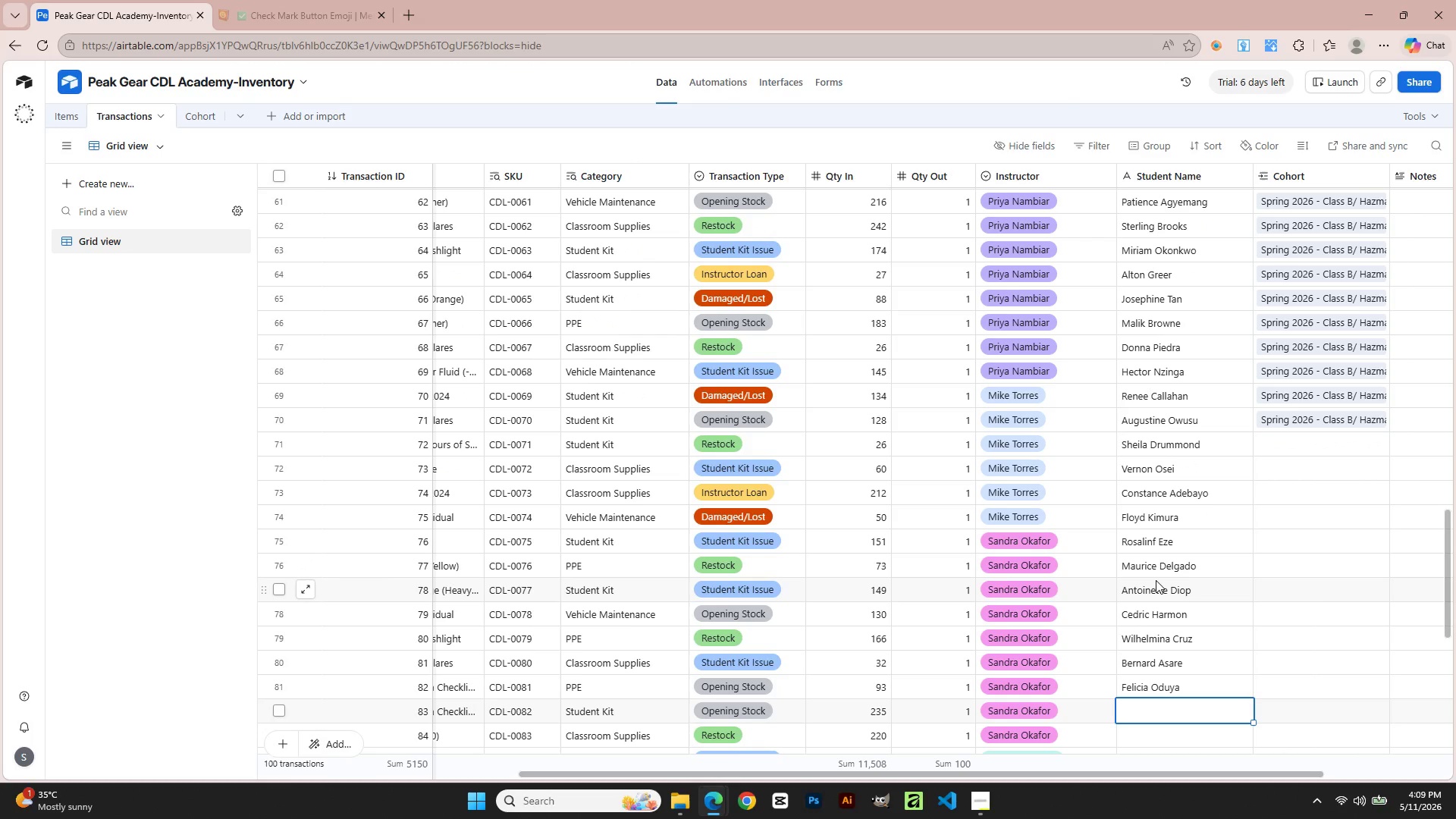 
type(Regiala)
key(Backspace)
key(Backspace)
key(Backspace)
type(nald Boateng)
 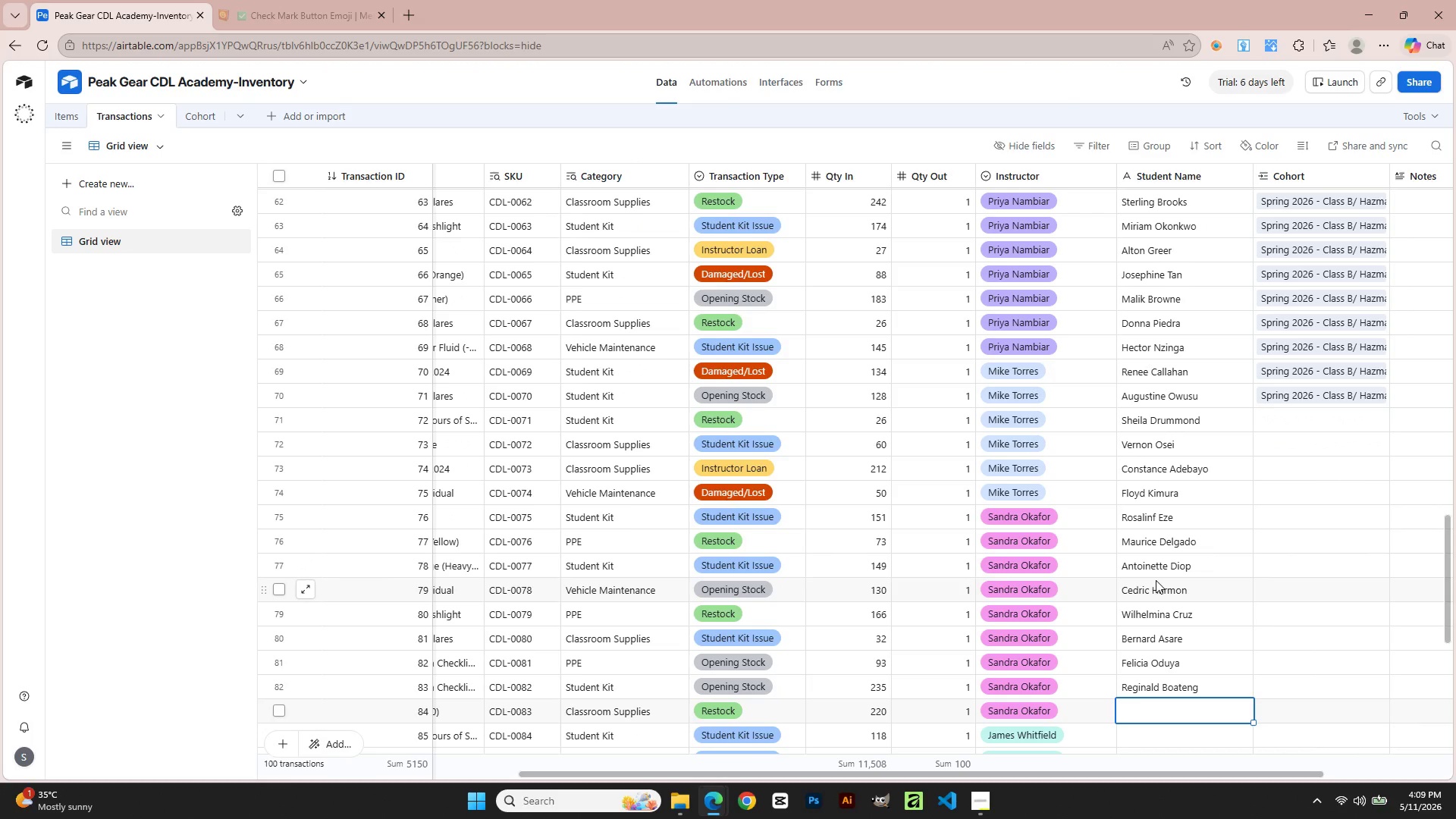 
 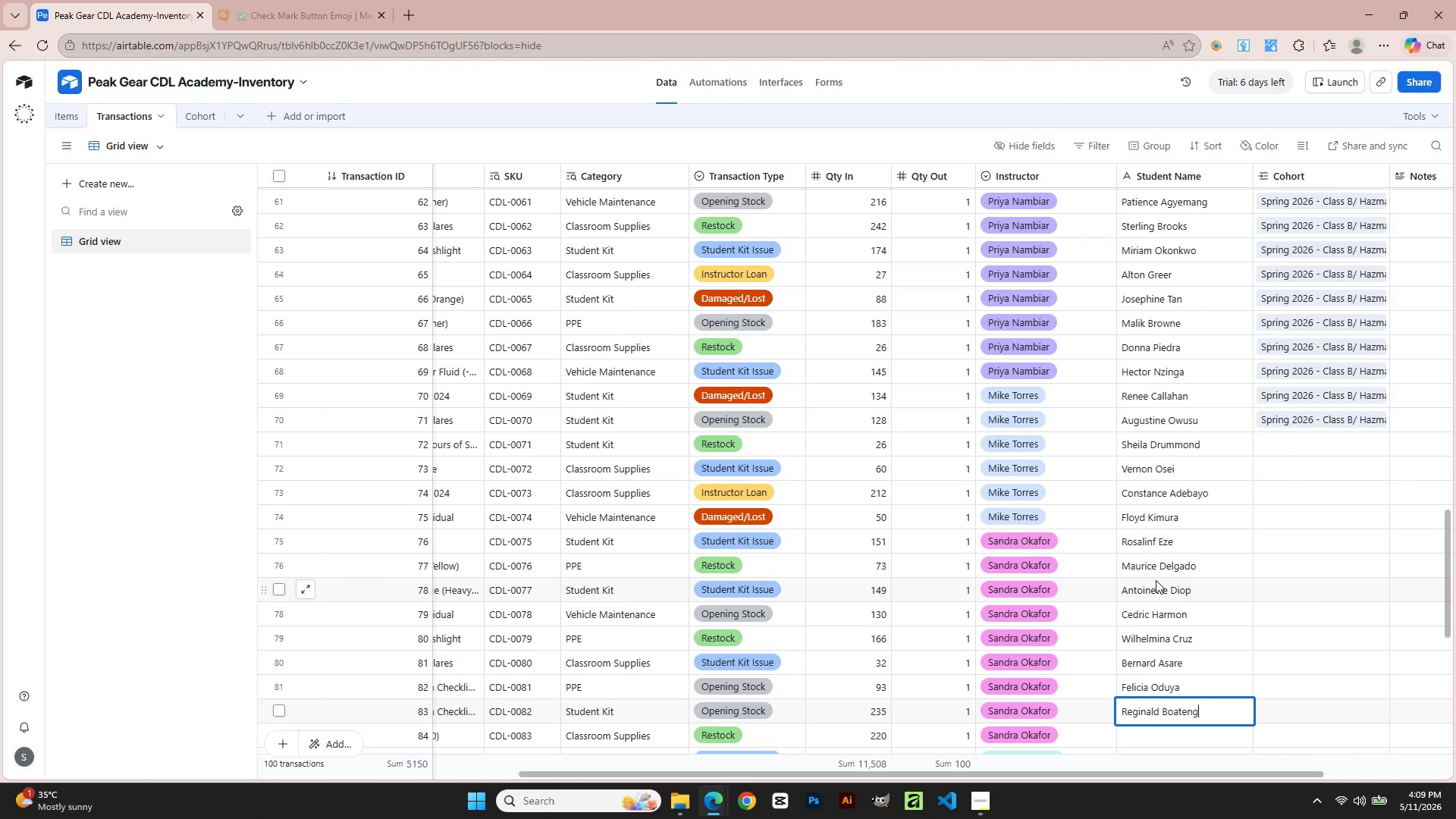 
key(Enter)
 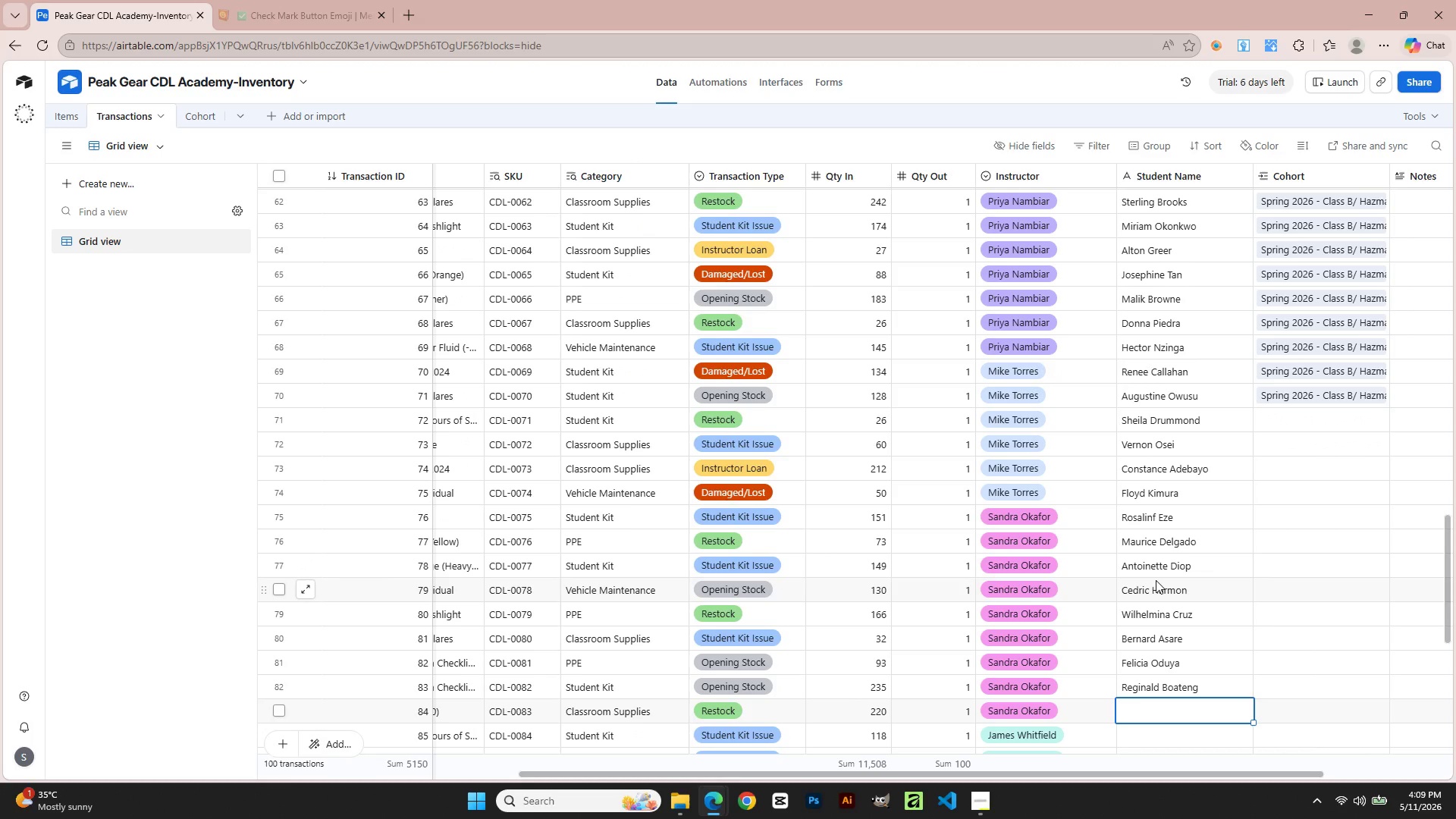 
type(Lucinda Fr)
key(Backspace)
type(errer)
 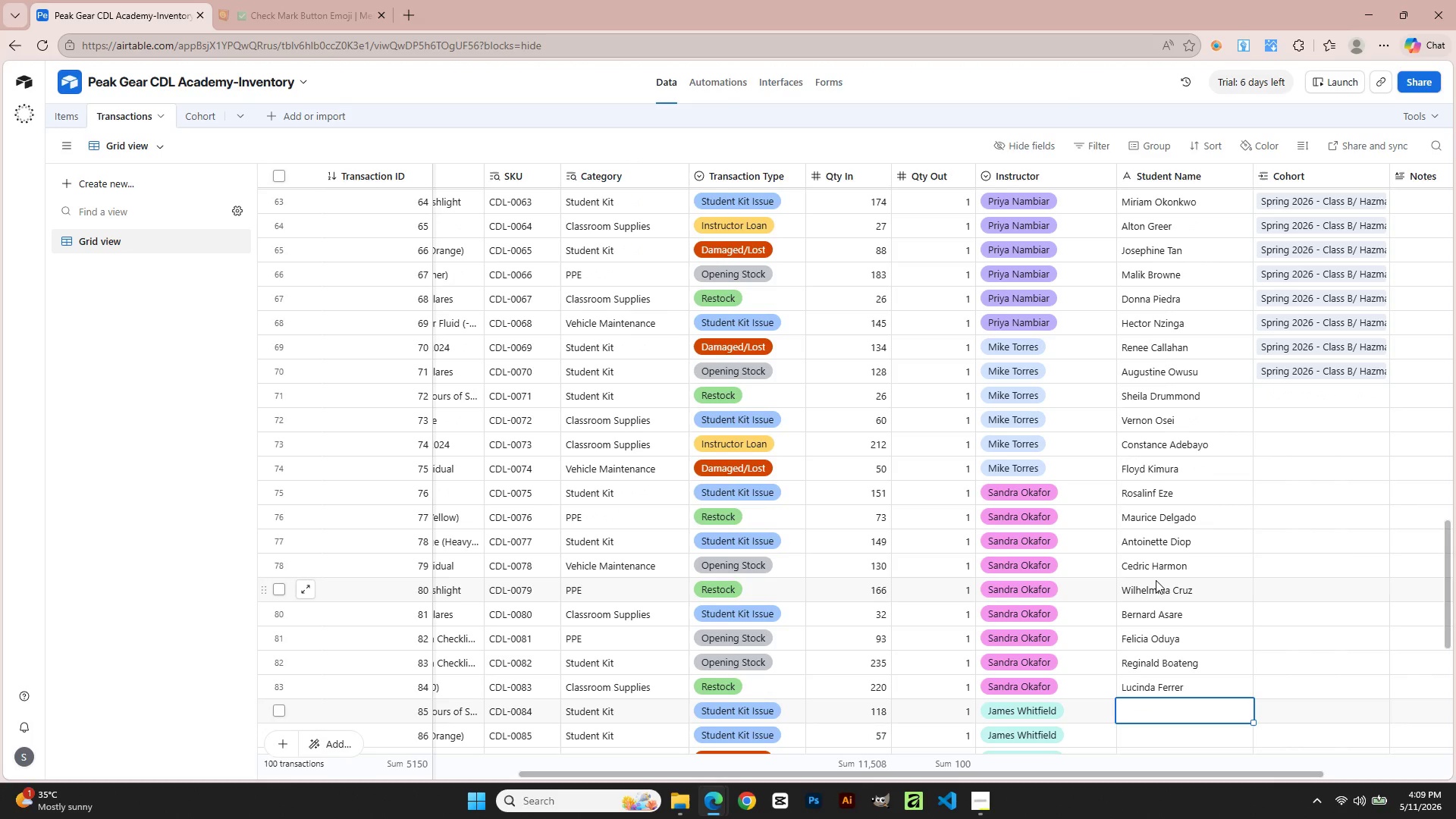 
 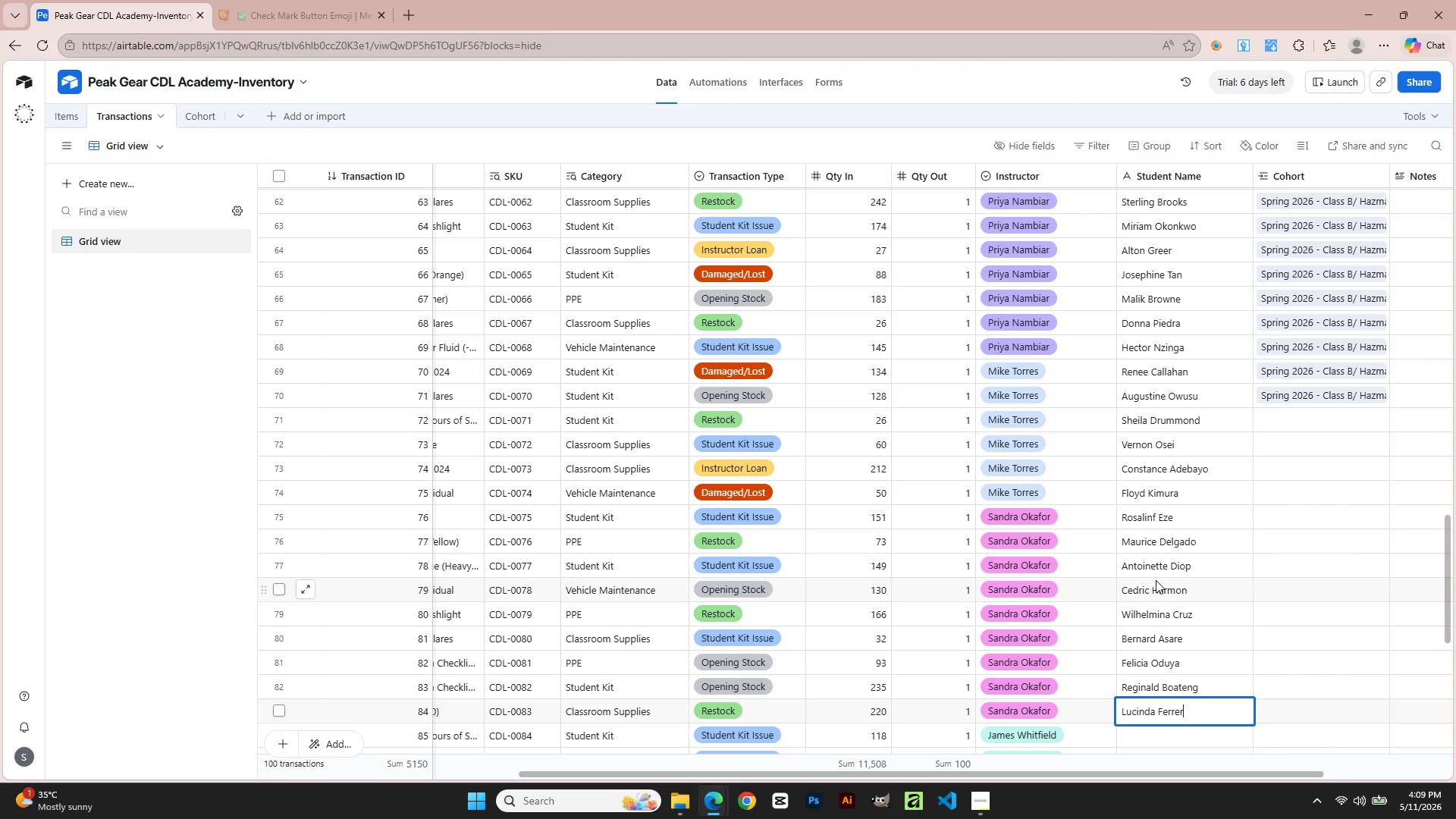 
key(Enter)
 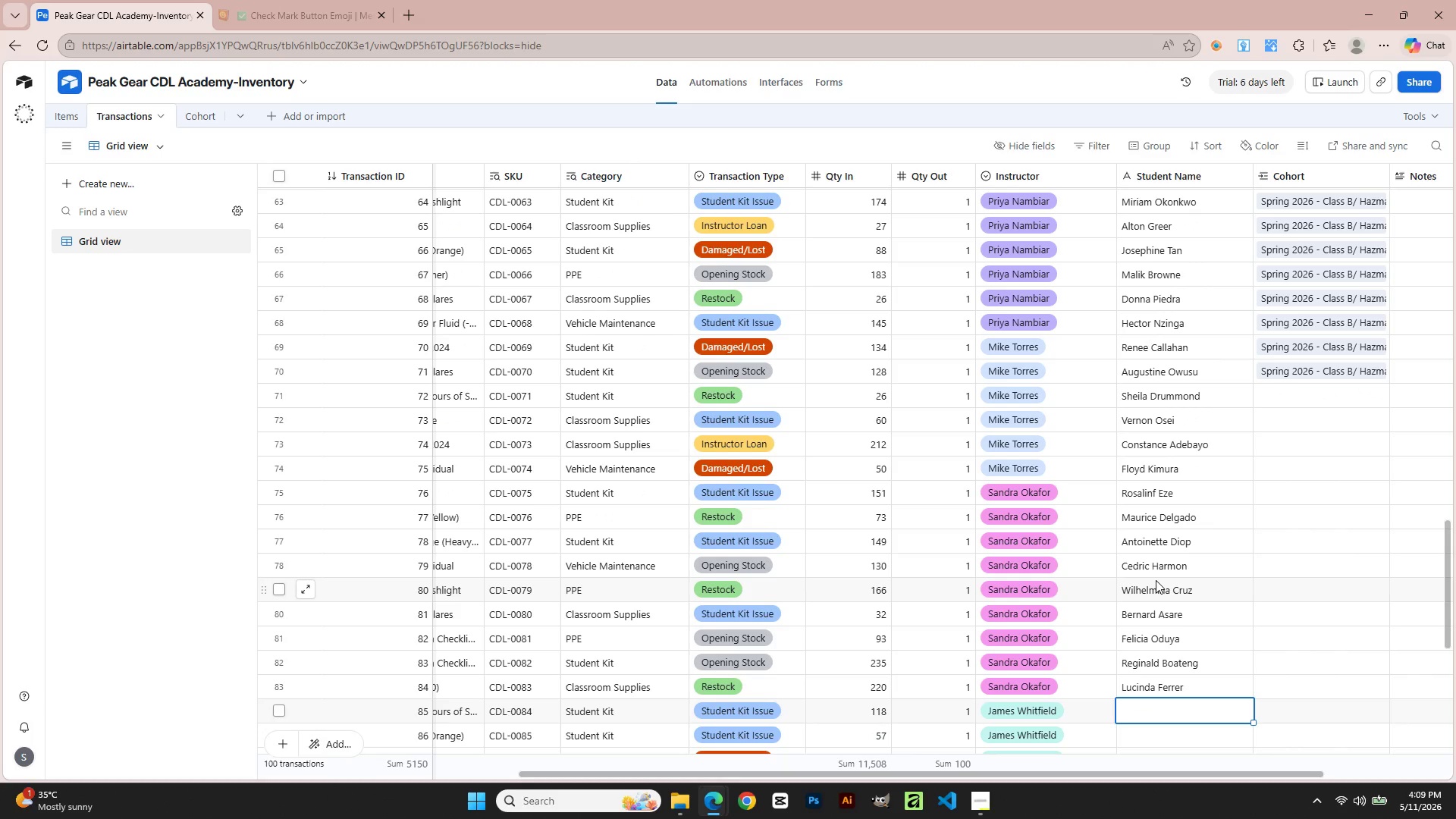 
type(Cornelius Mwangi)
 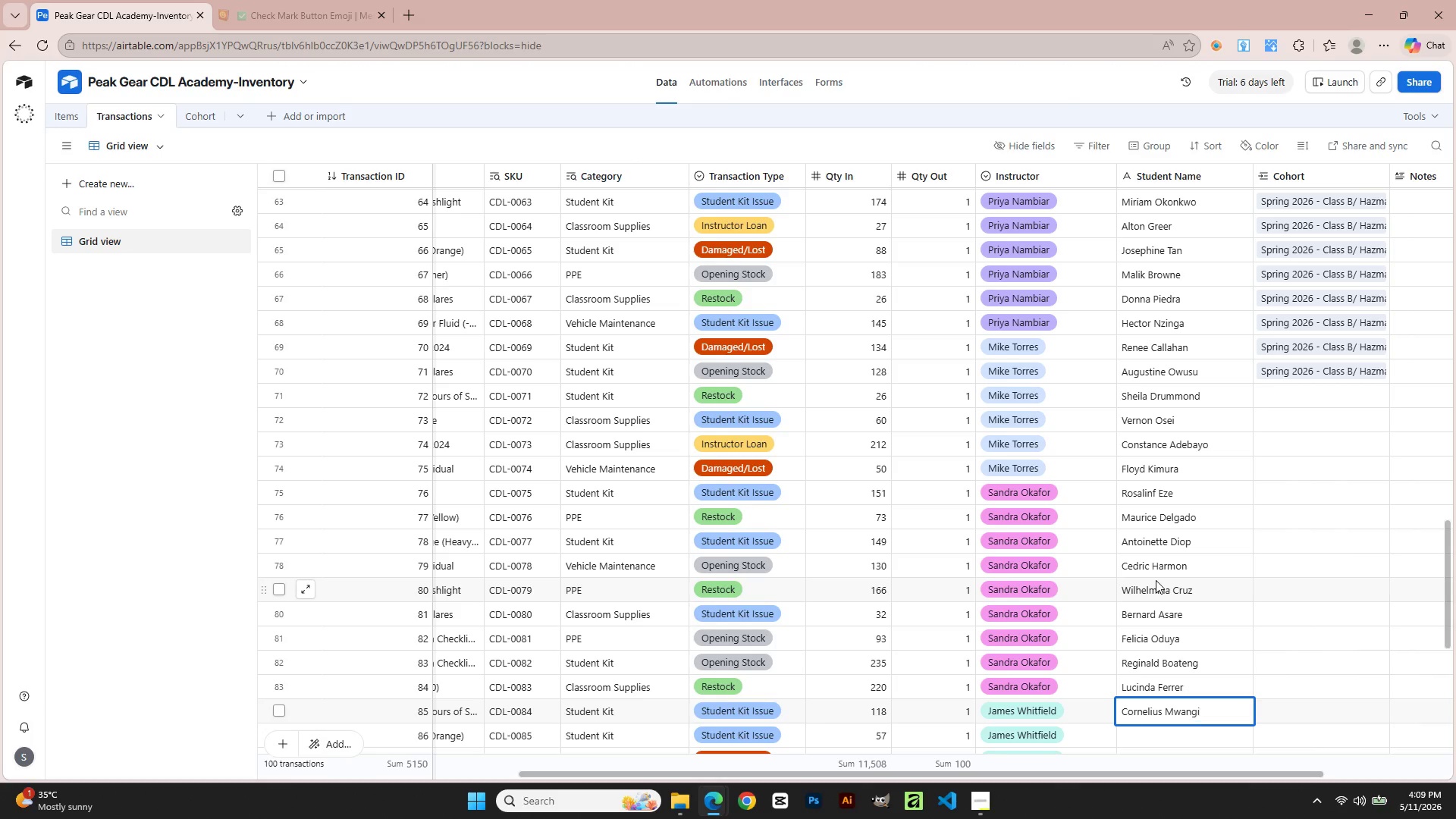 
key(Enter)
 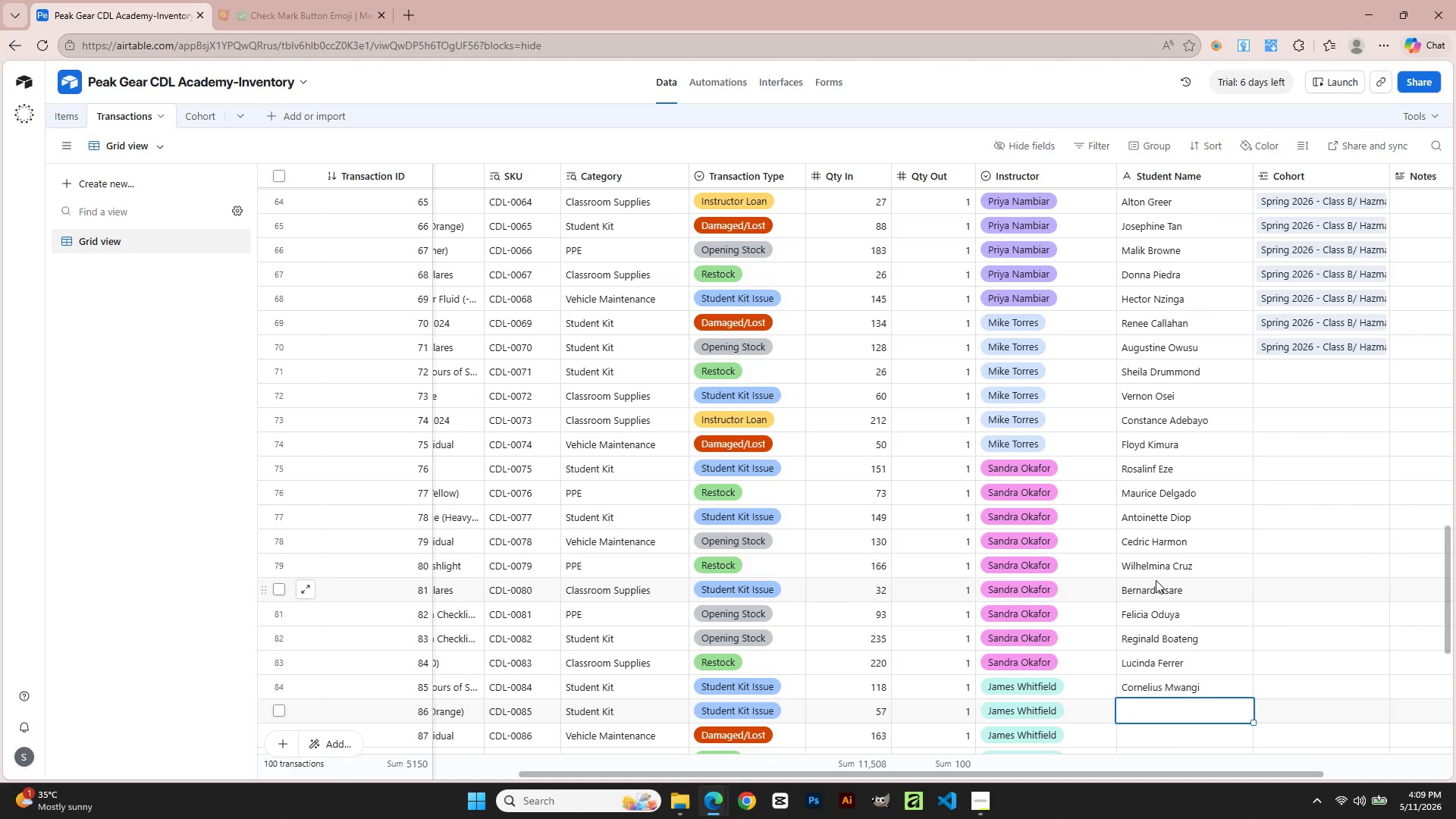 
type(Adrience)
key(Backspace)
key(Backspace)
type(e)
key(Backspace)
type(ne Kowalczyk)
 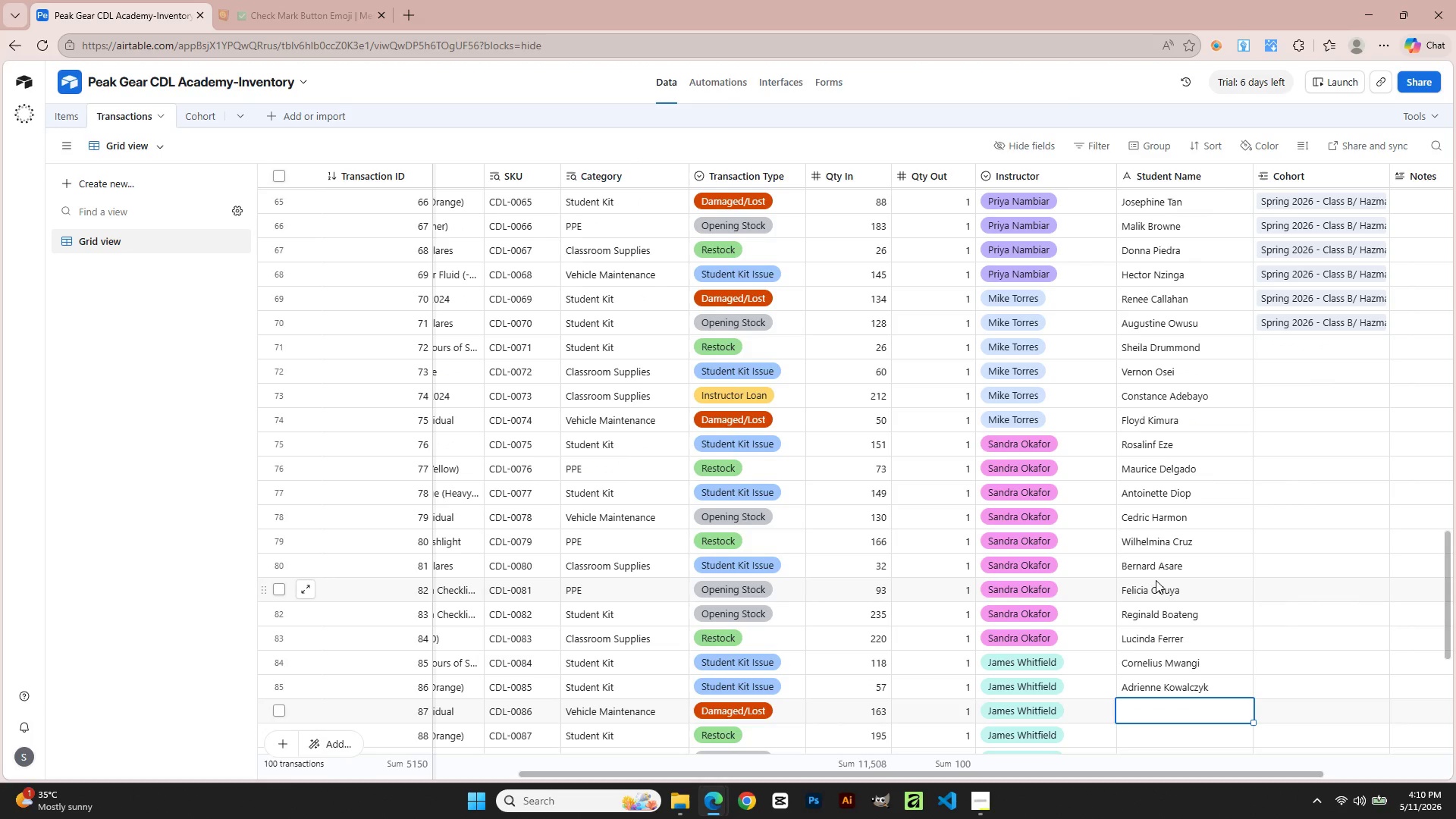 
 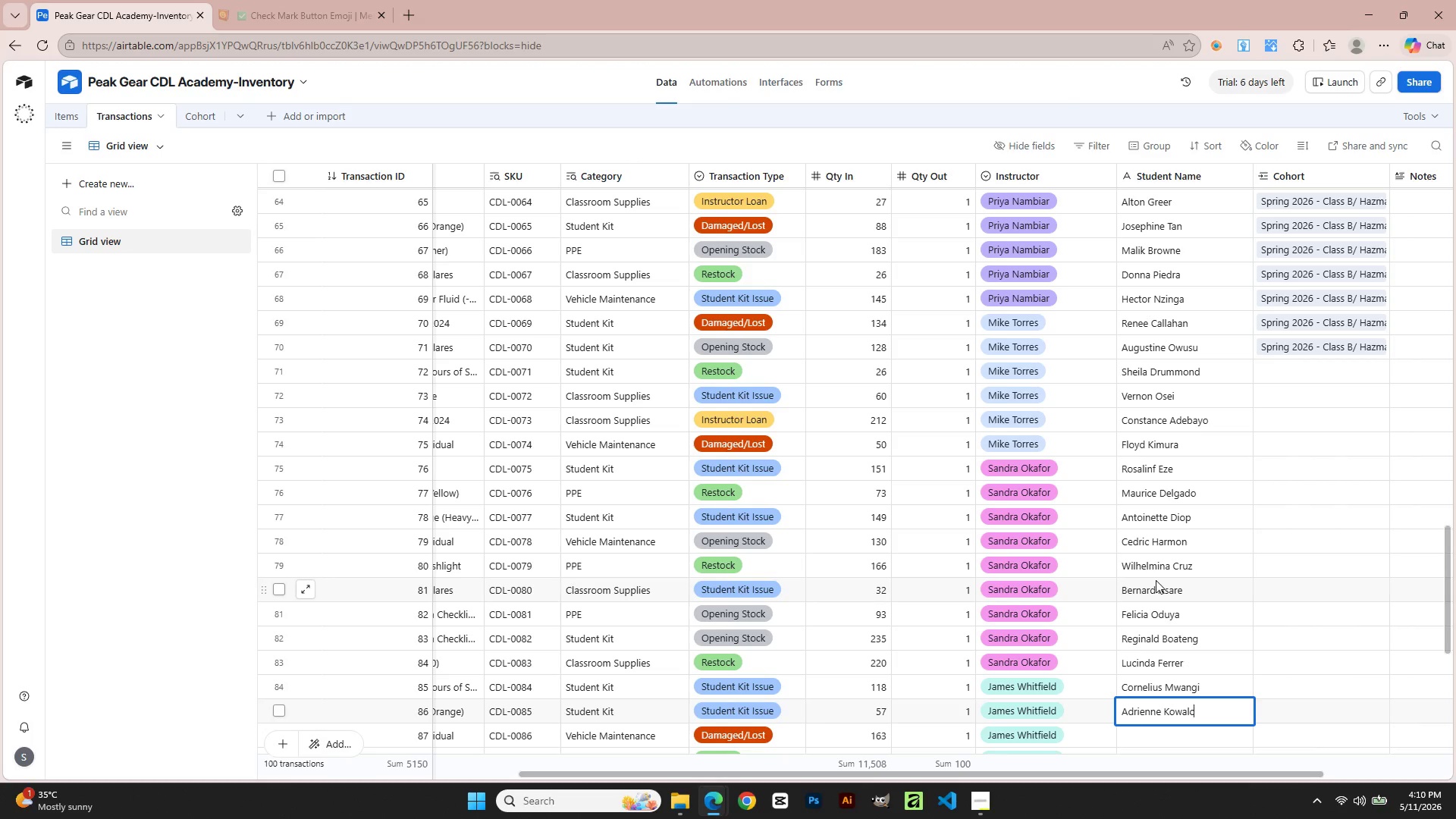 
key(Enter)
 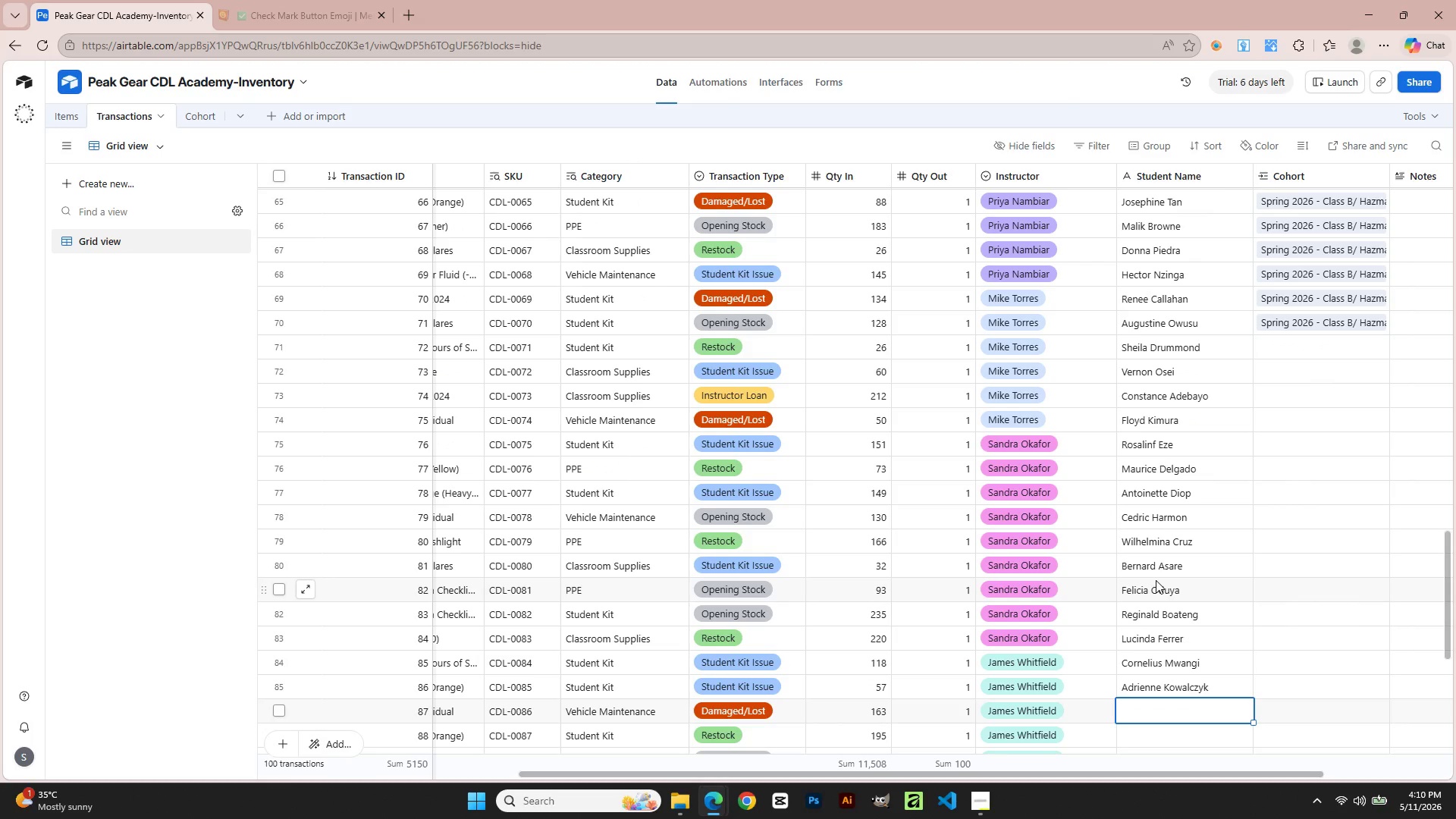 
hold_key(key=ShiftLeft, duration=0.86)
 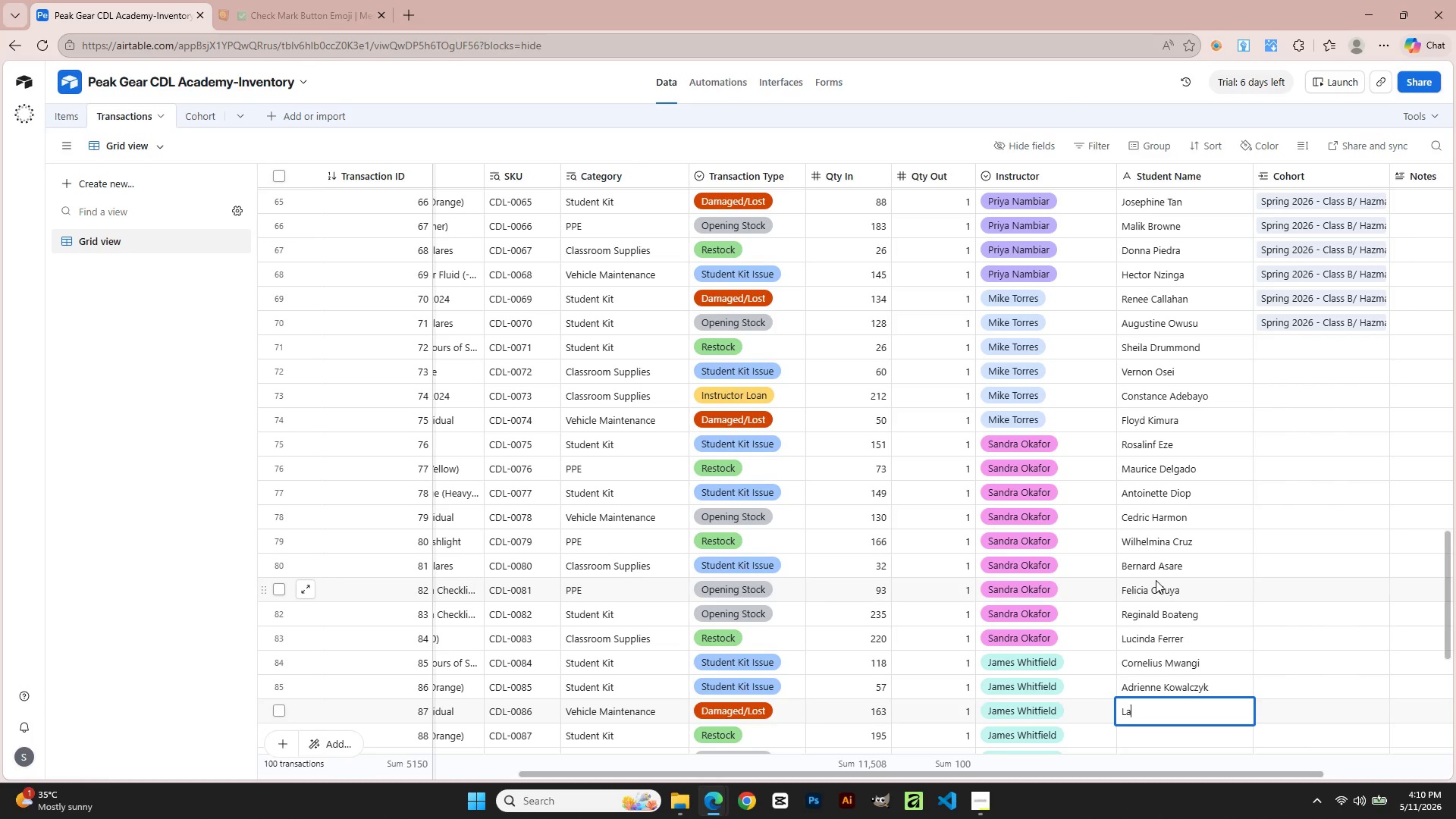 
type(afayette Owens)
 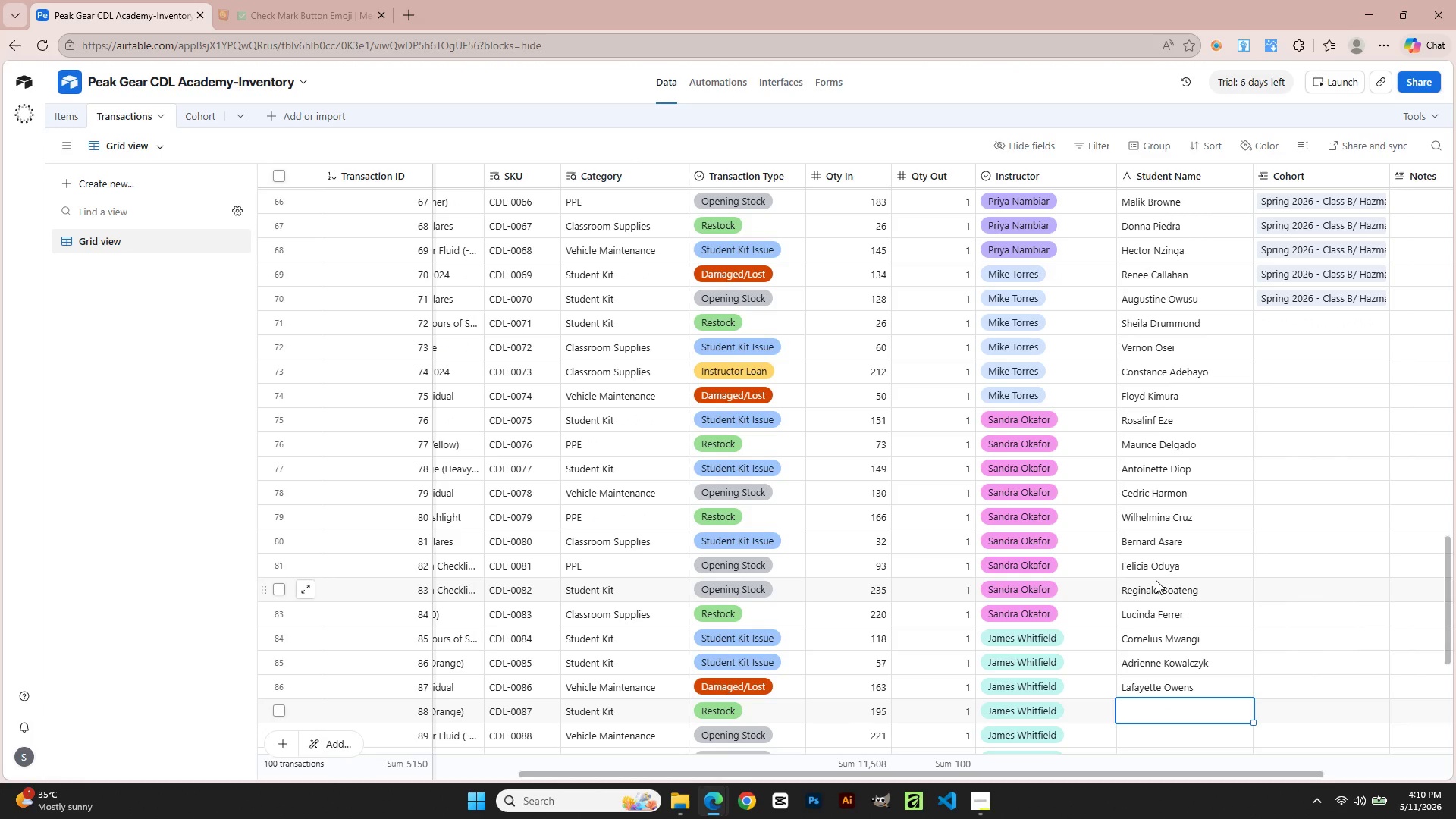 
 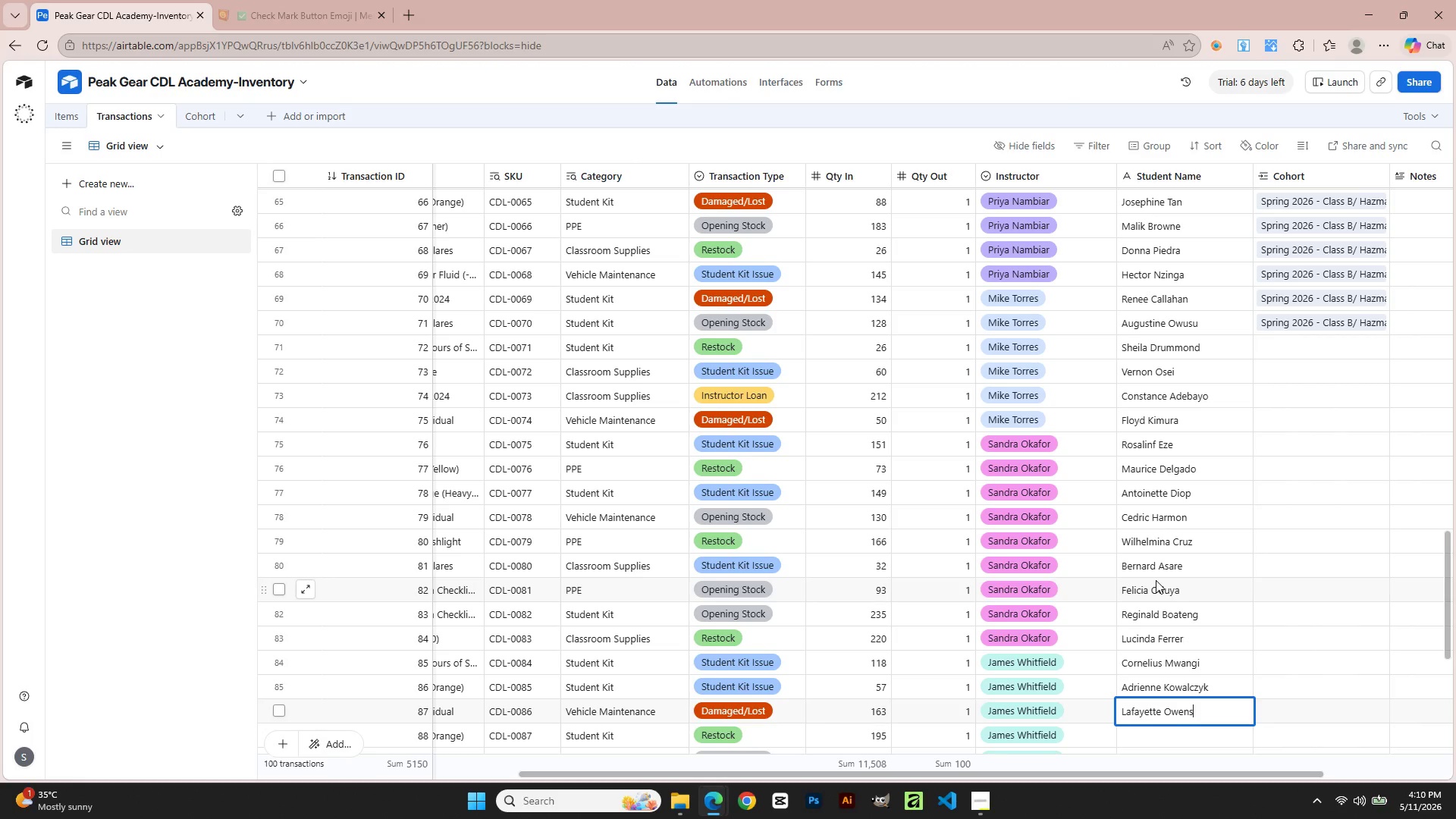 
key(Enter)
 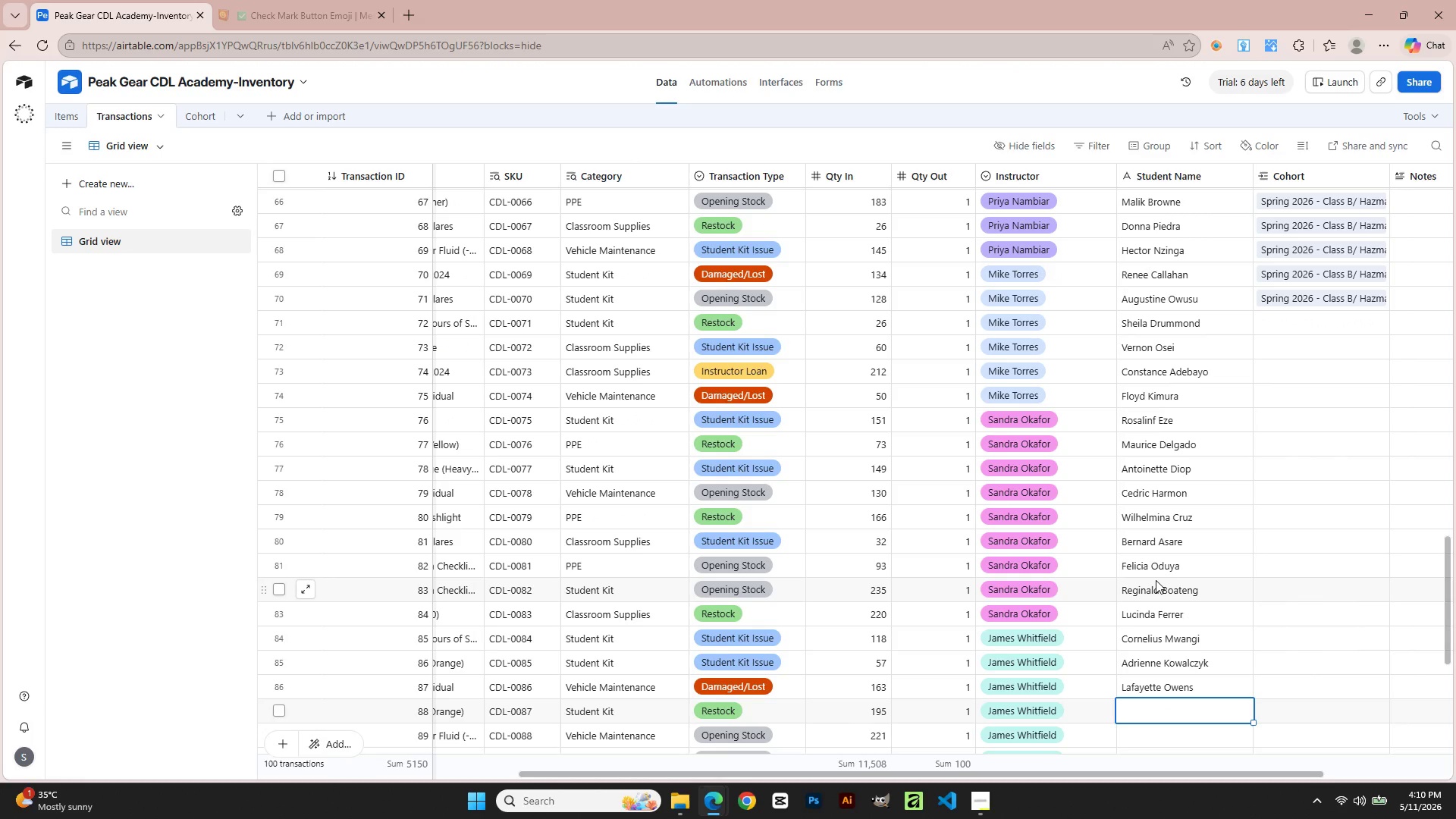 
type(Hent)
key(Backspace)
type(rietta Afolabo)
key(Backspace)
type(i)
 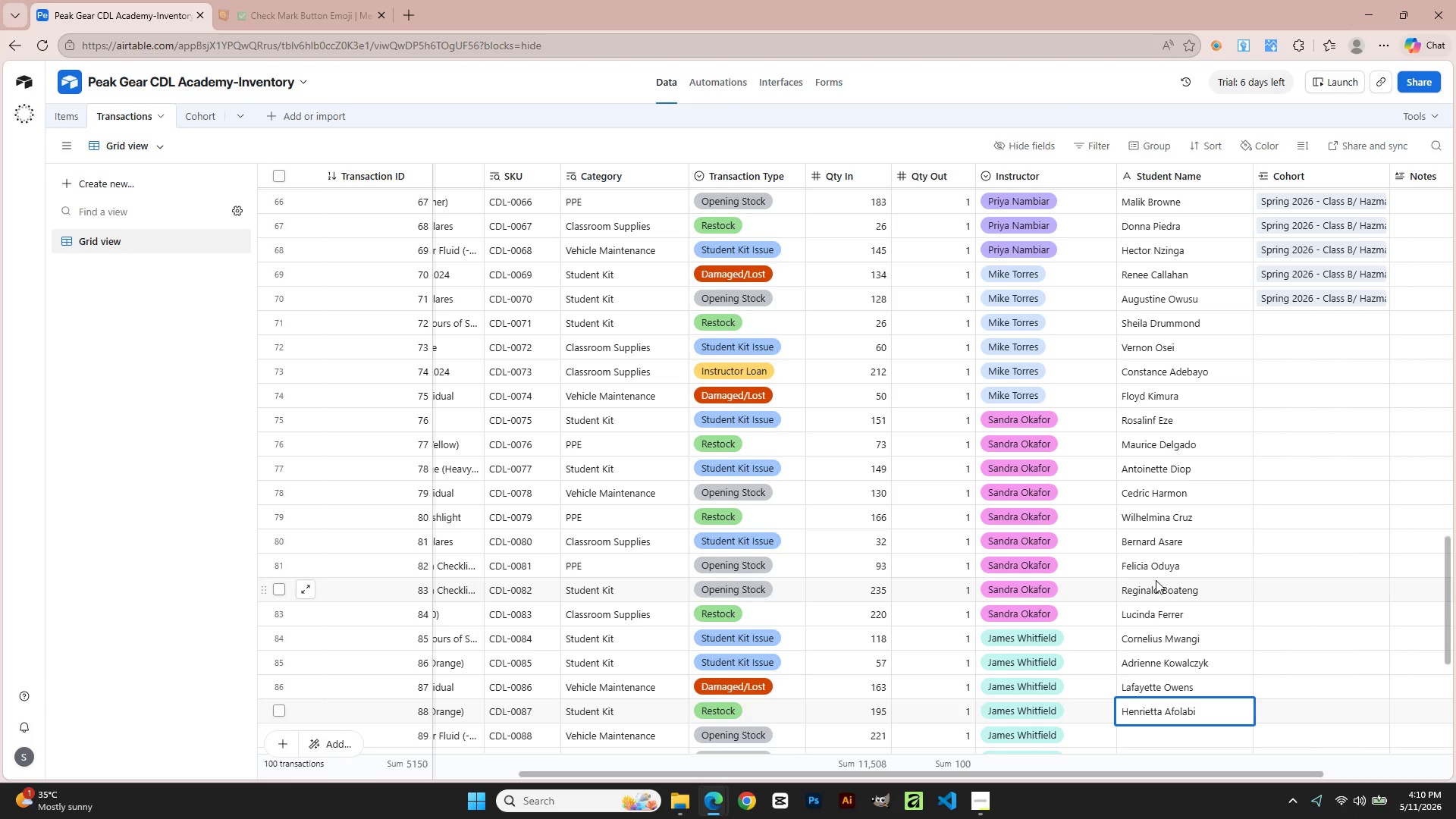 
key(Enter)
 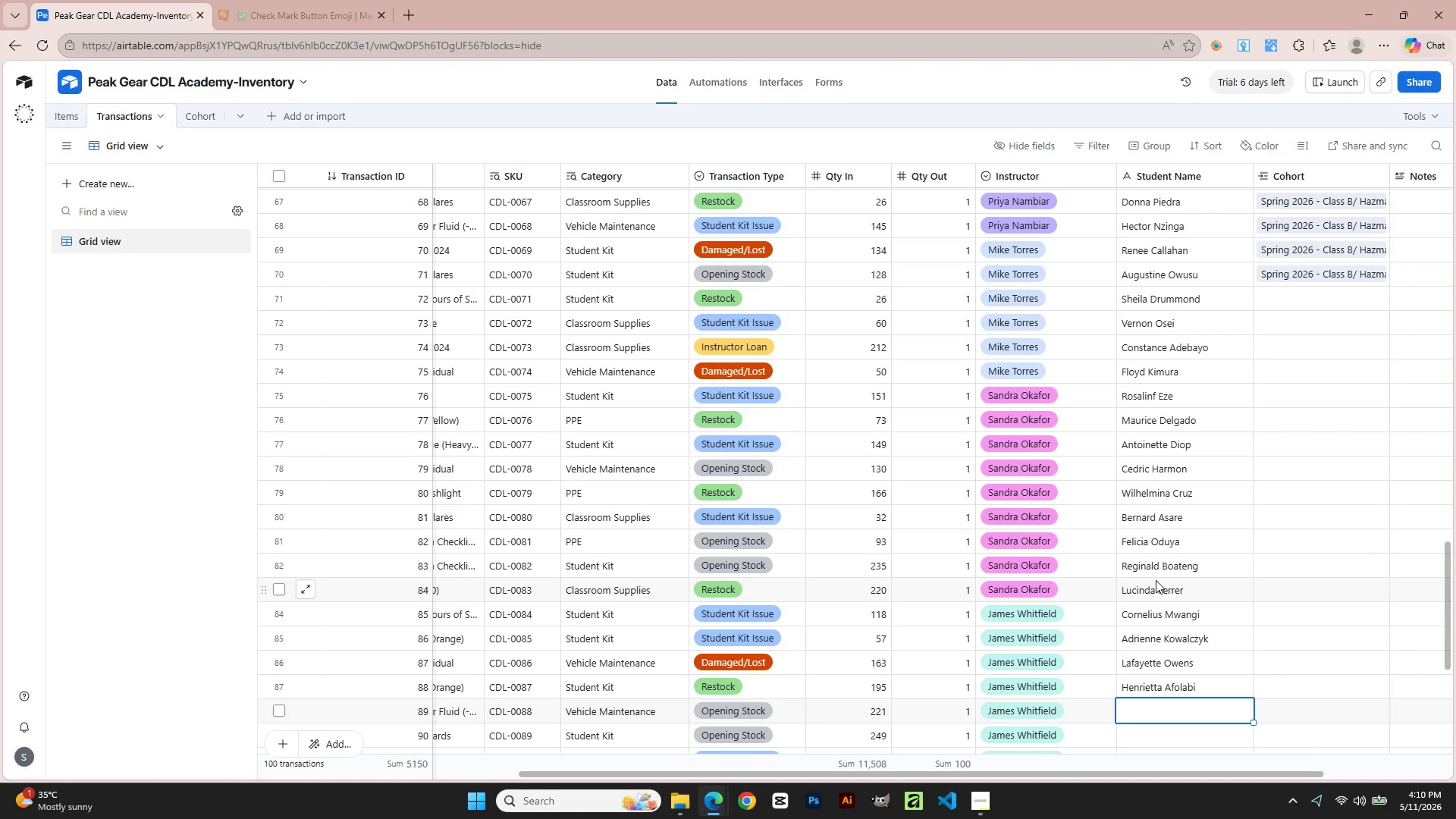 
type(Winston Pettigrew)
 